 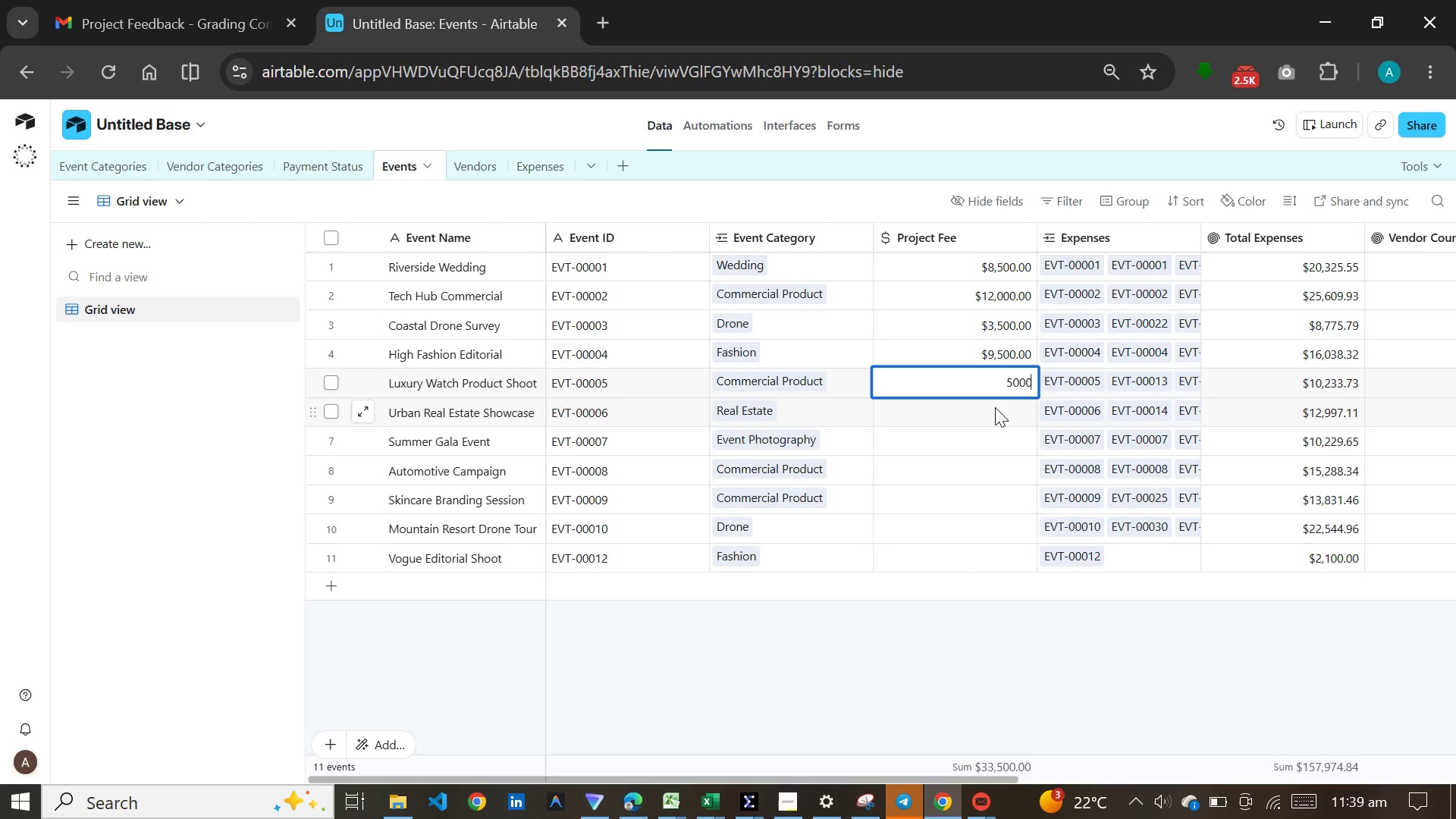 
key(Enter)
 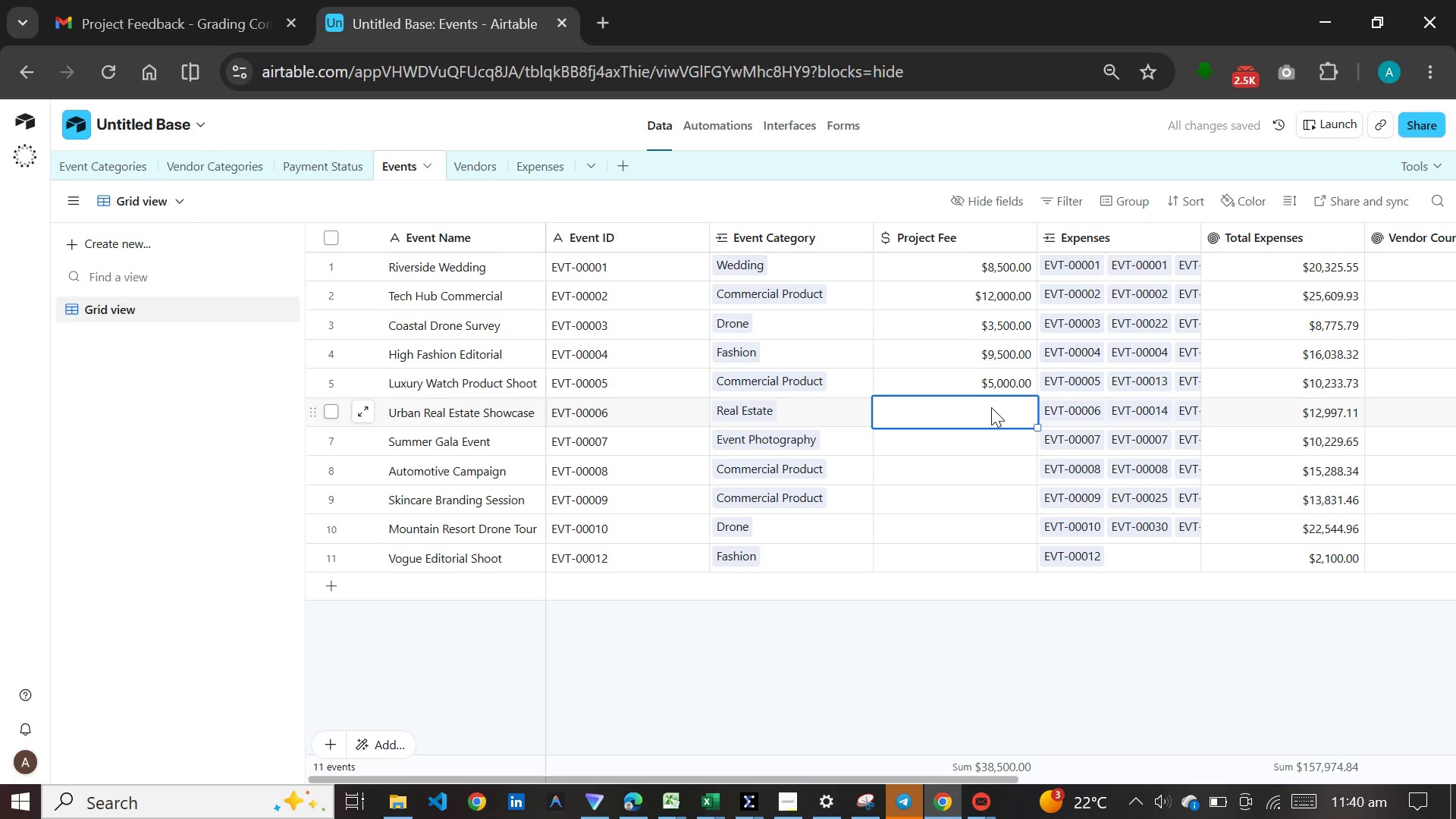 
type(2800)
 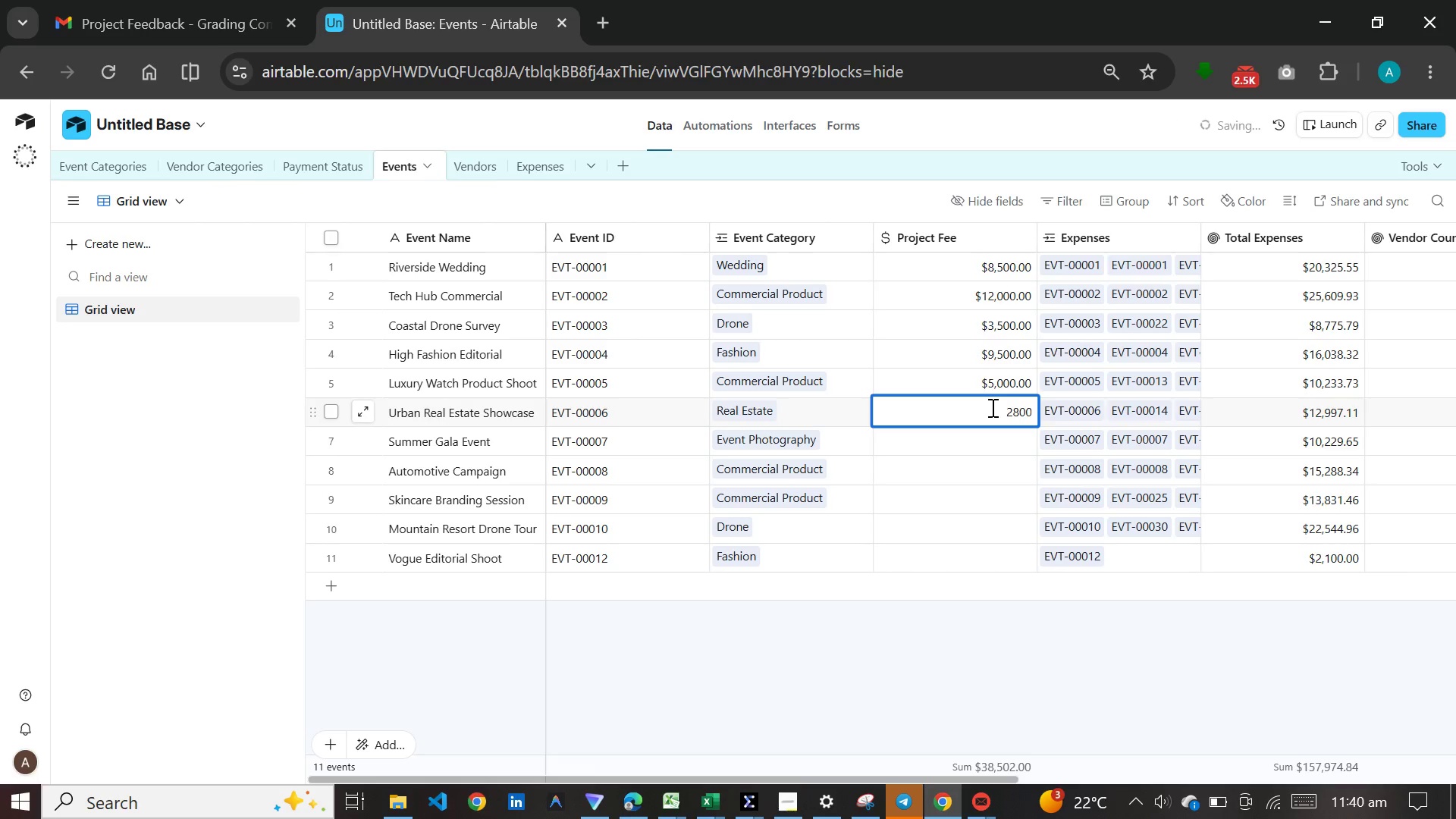 
key(Enter)
 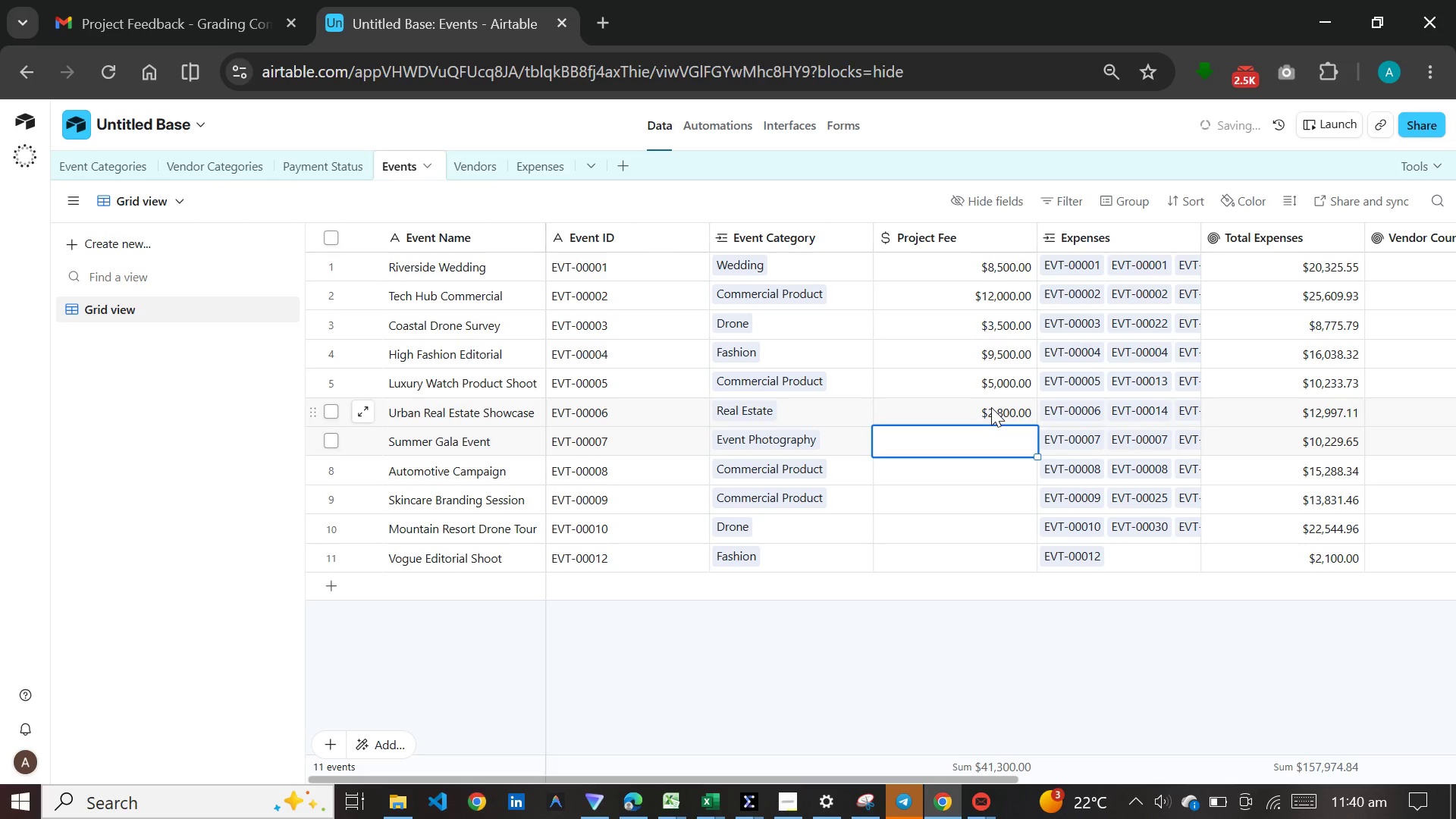 
type(6000)
 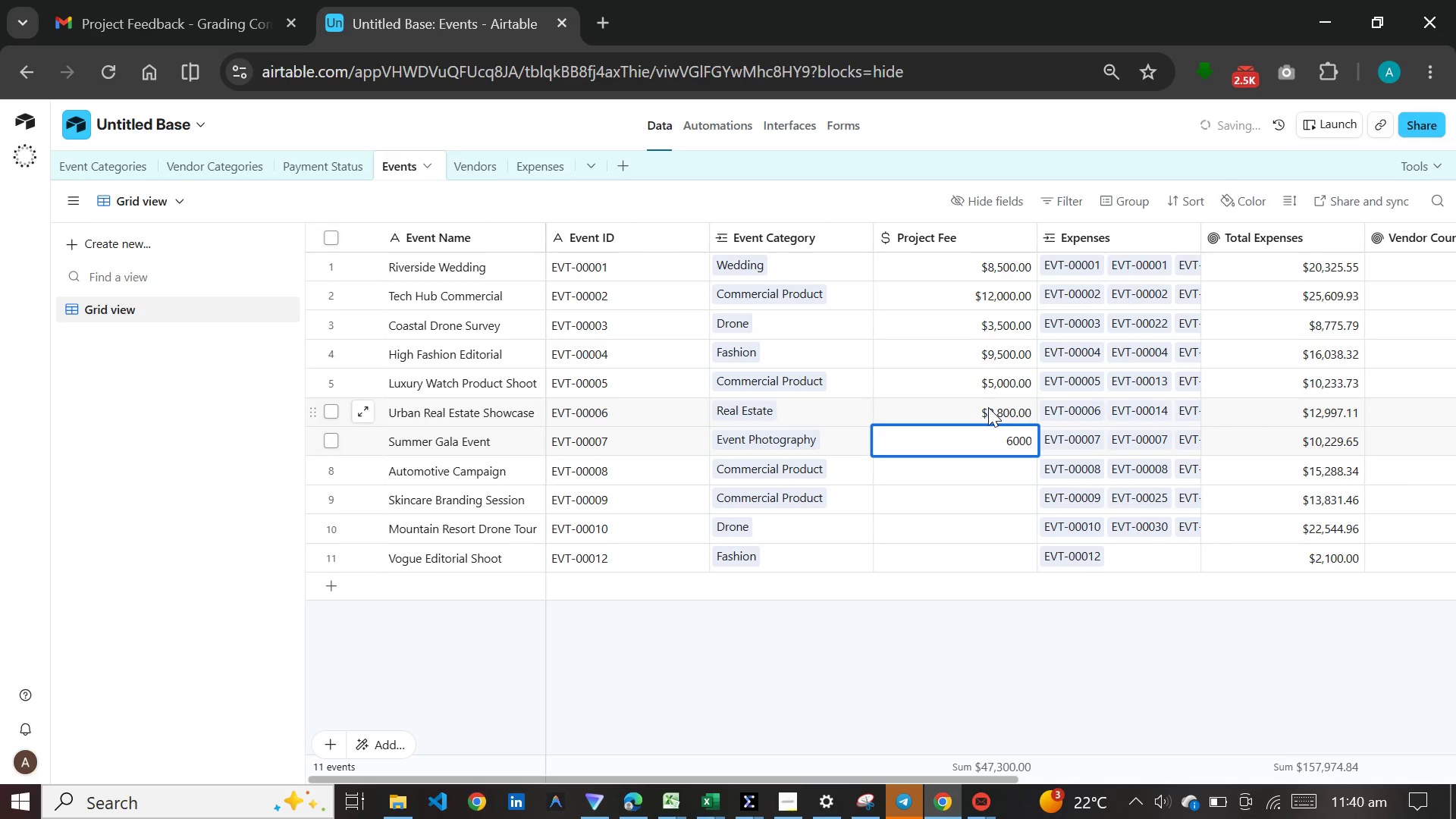 
key(Enter)
 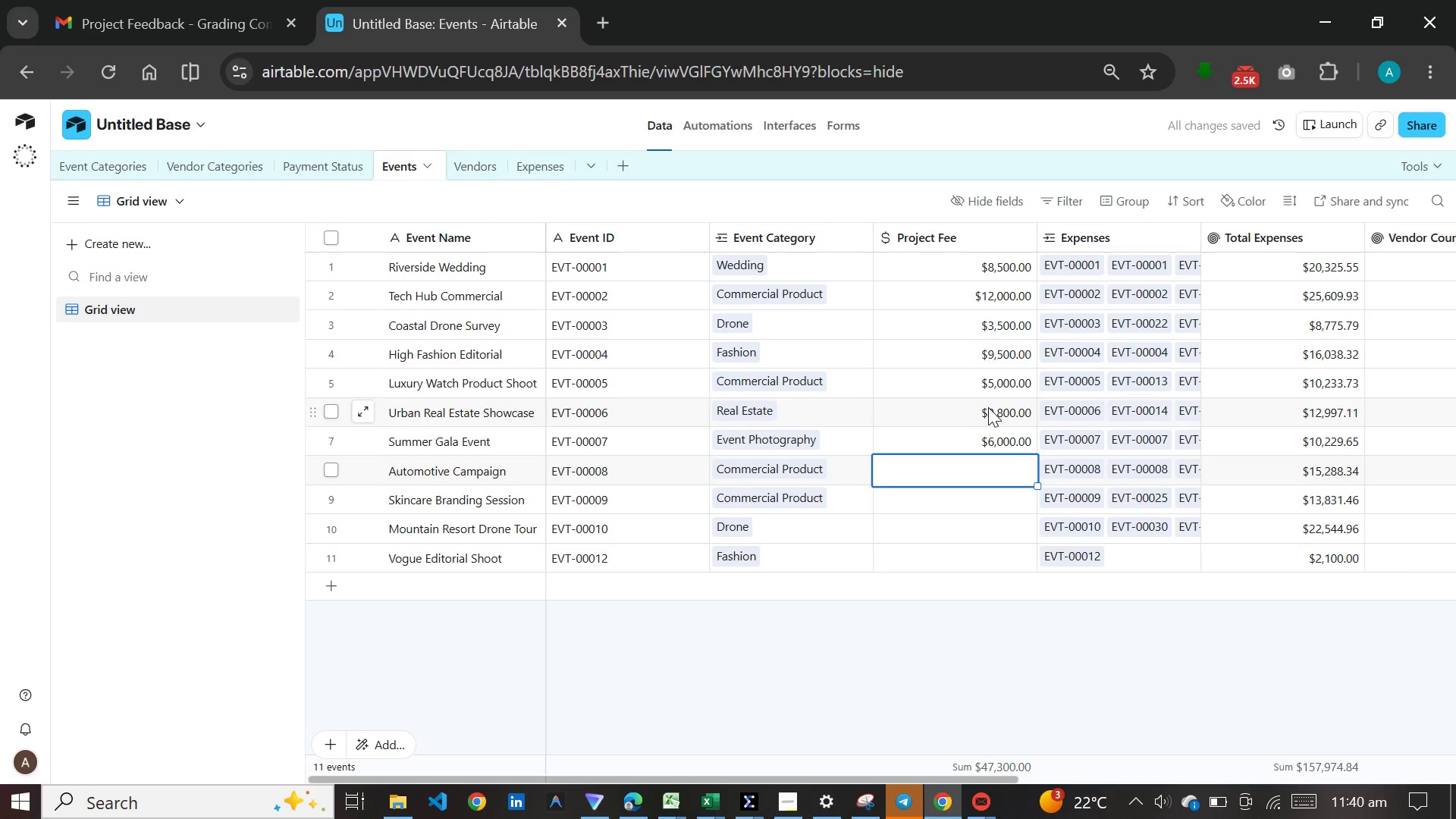 
type(14500)
 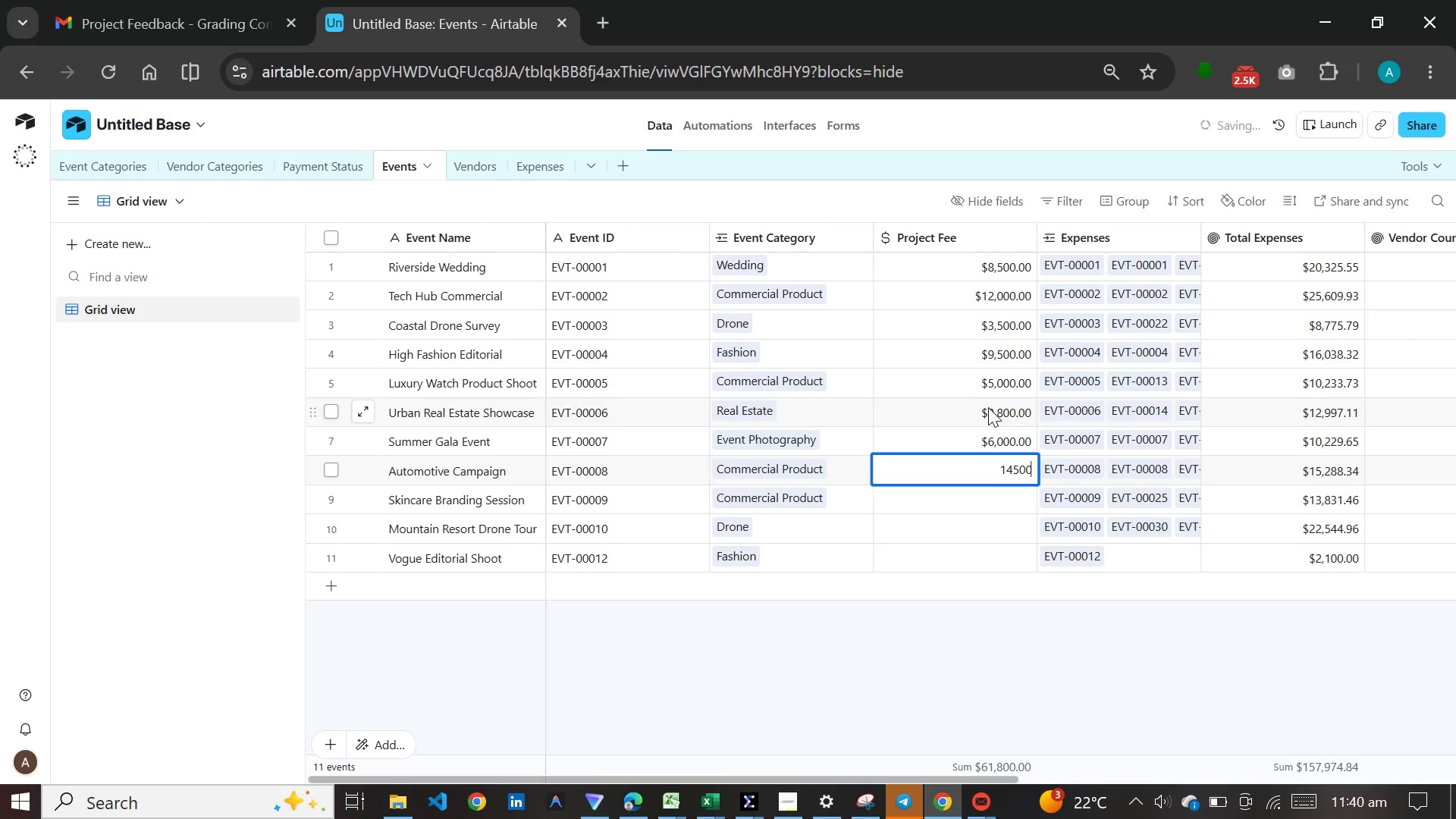 
key(Enter)
 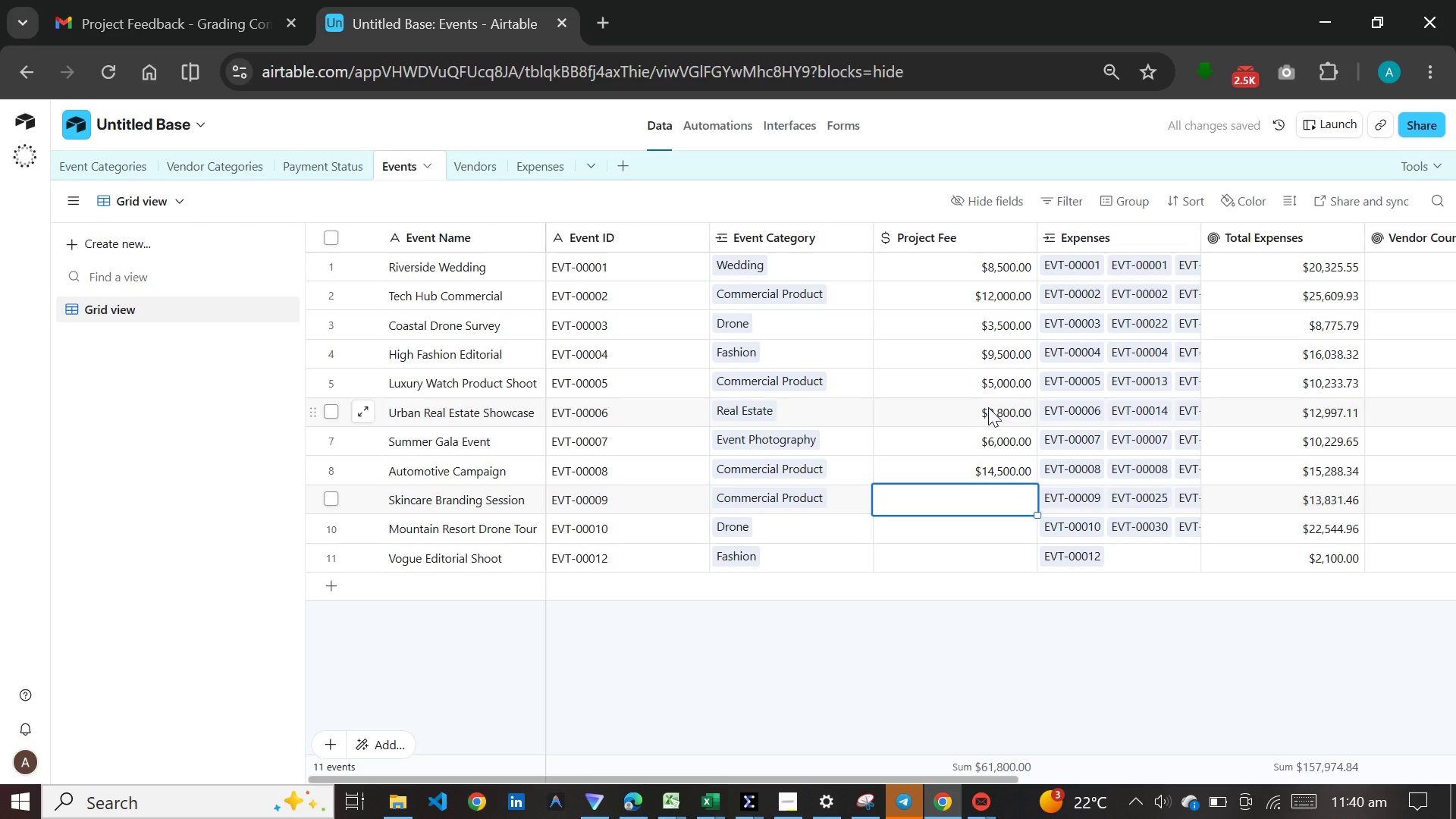 
type(4200)
 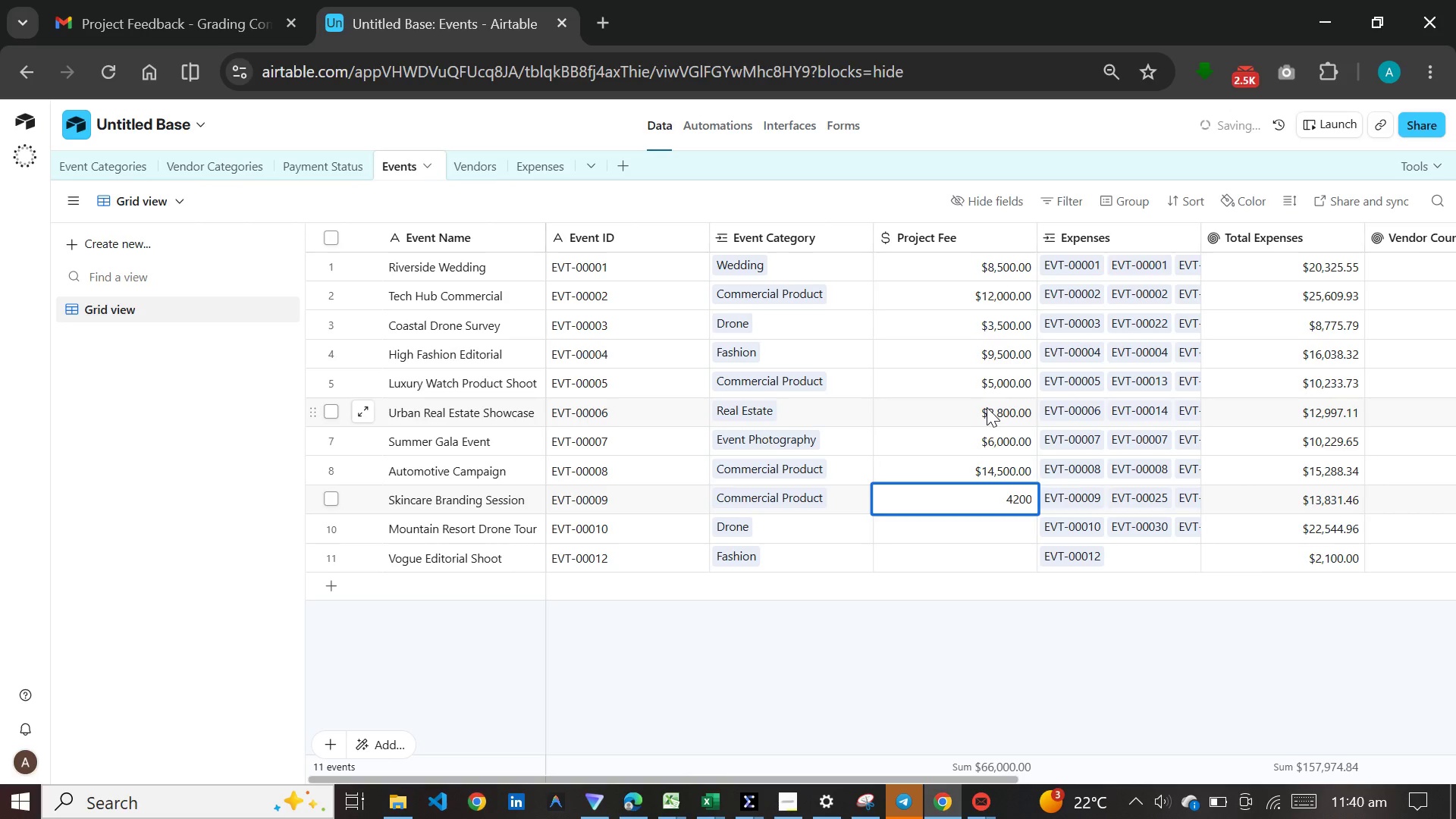 
key(Enter)
 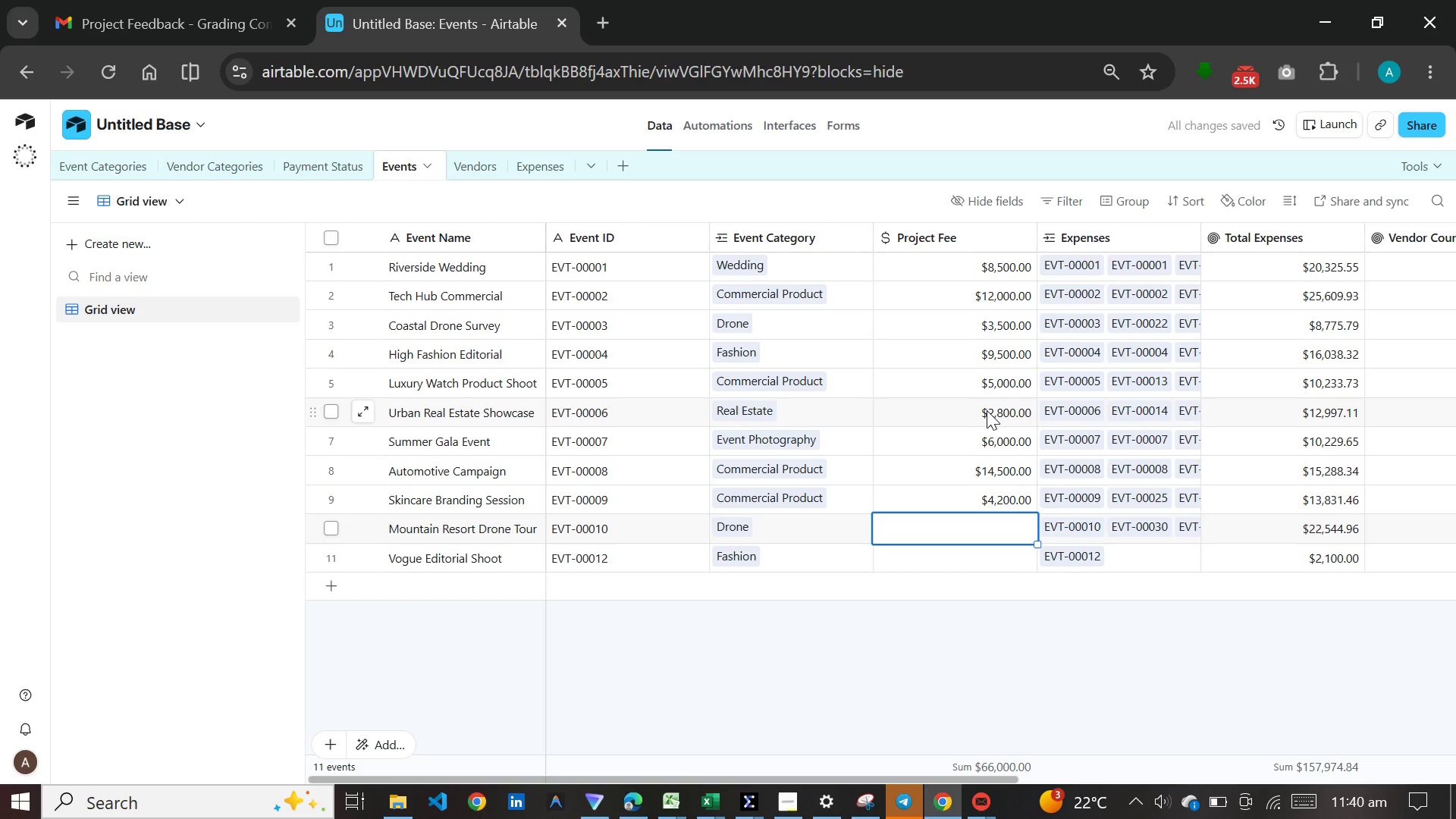 
type(5500)
 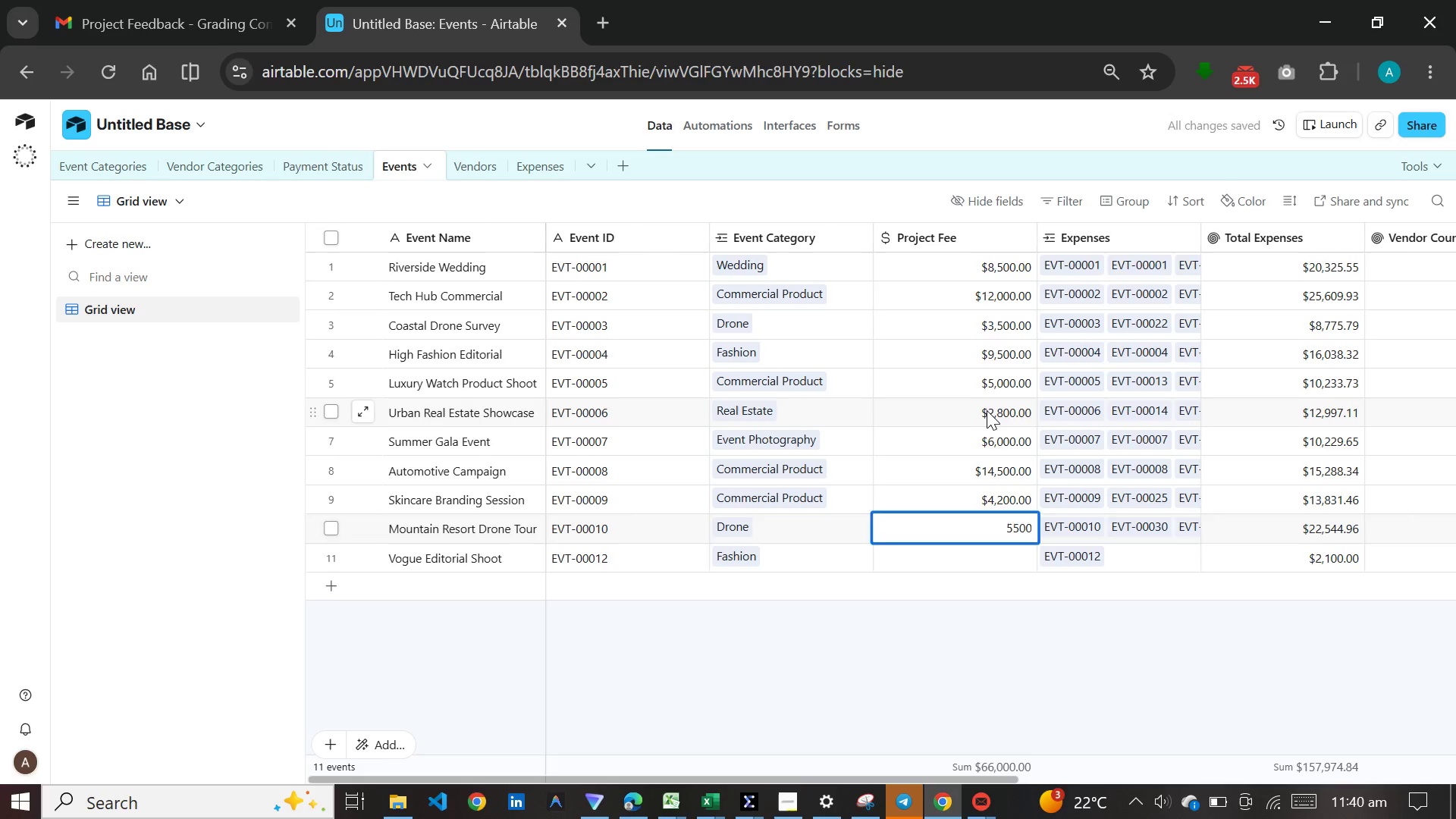 
key(Enter)
 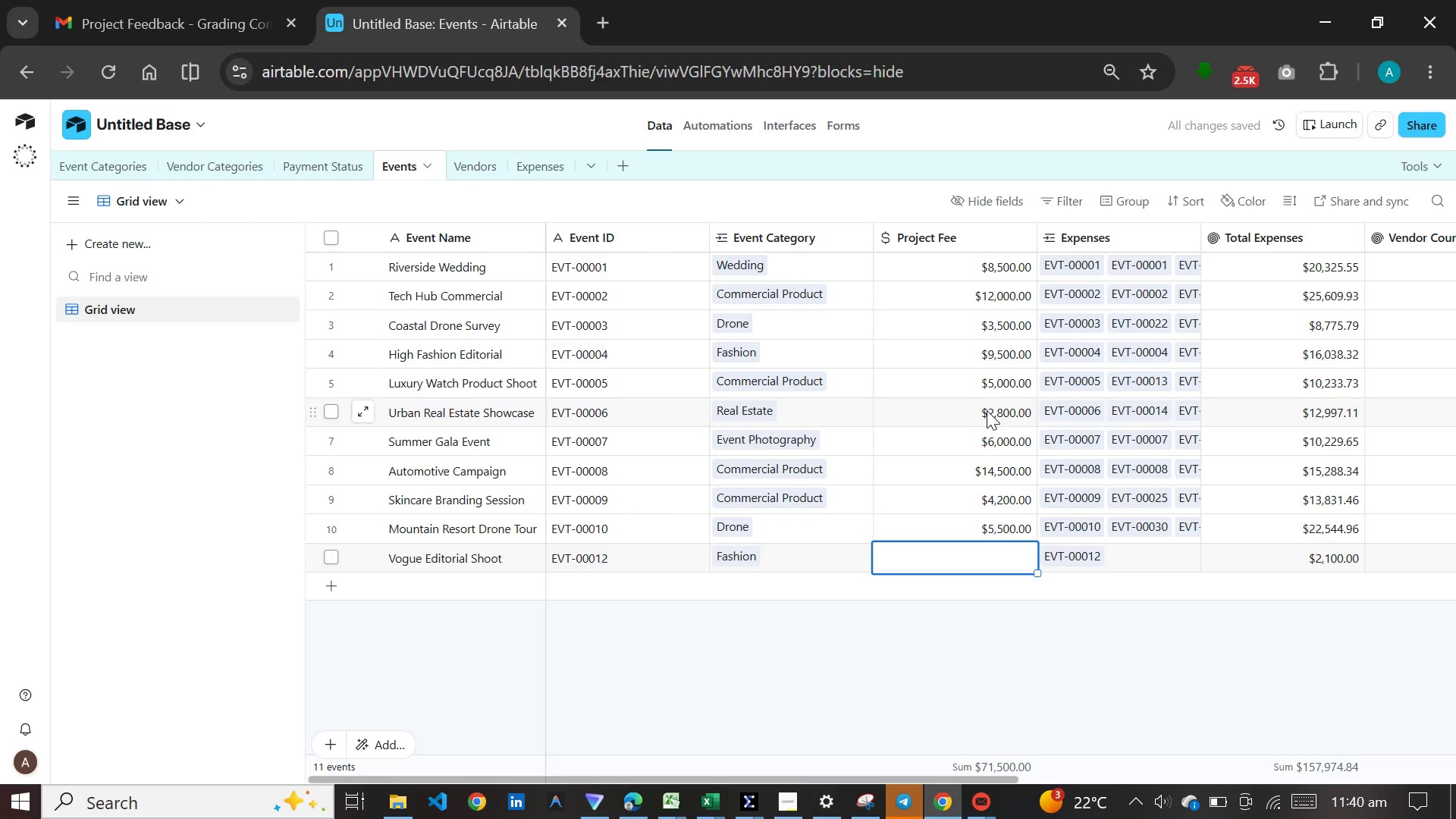 
type(11000)
 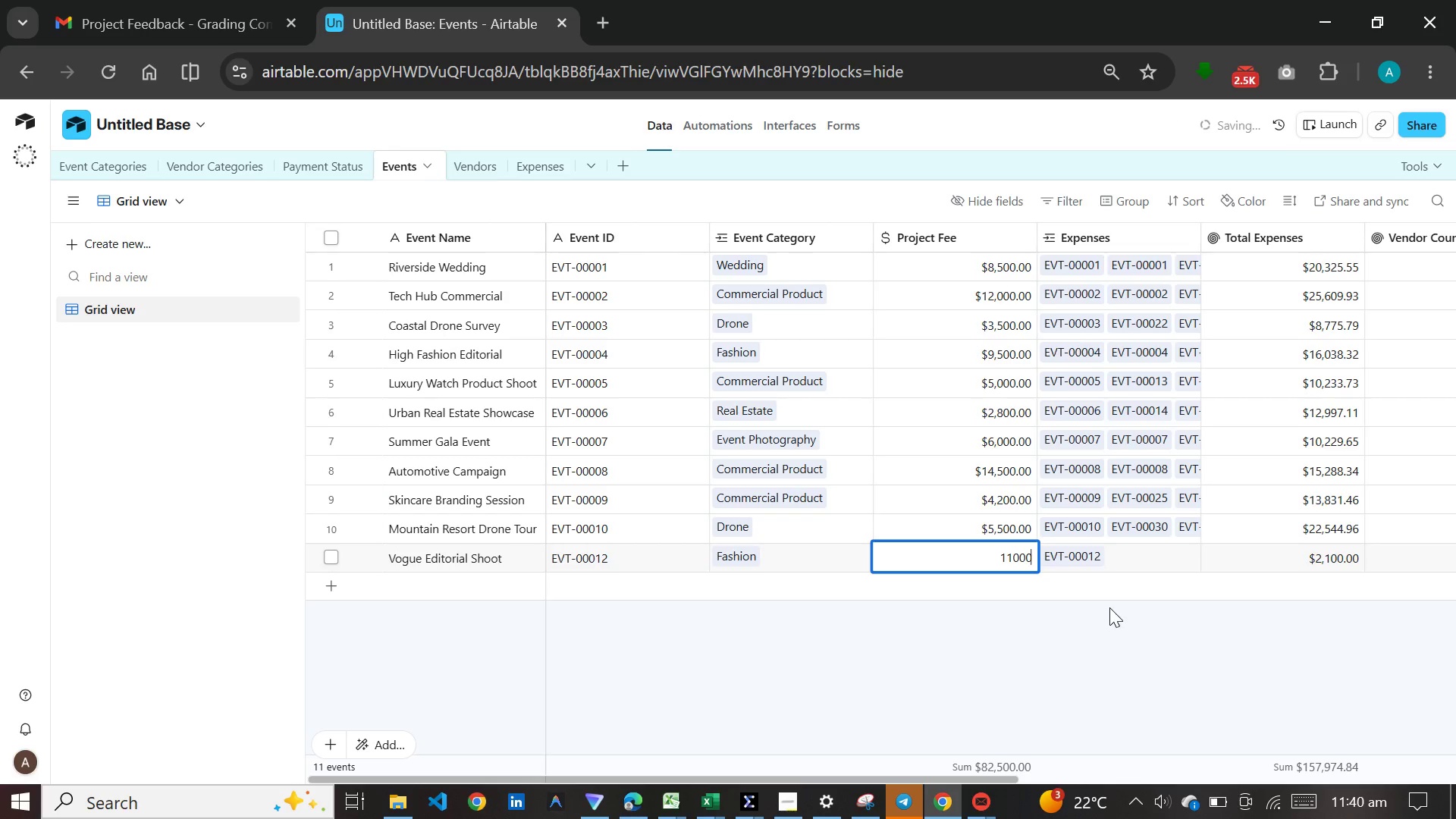 
left_click([1180, 585])
 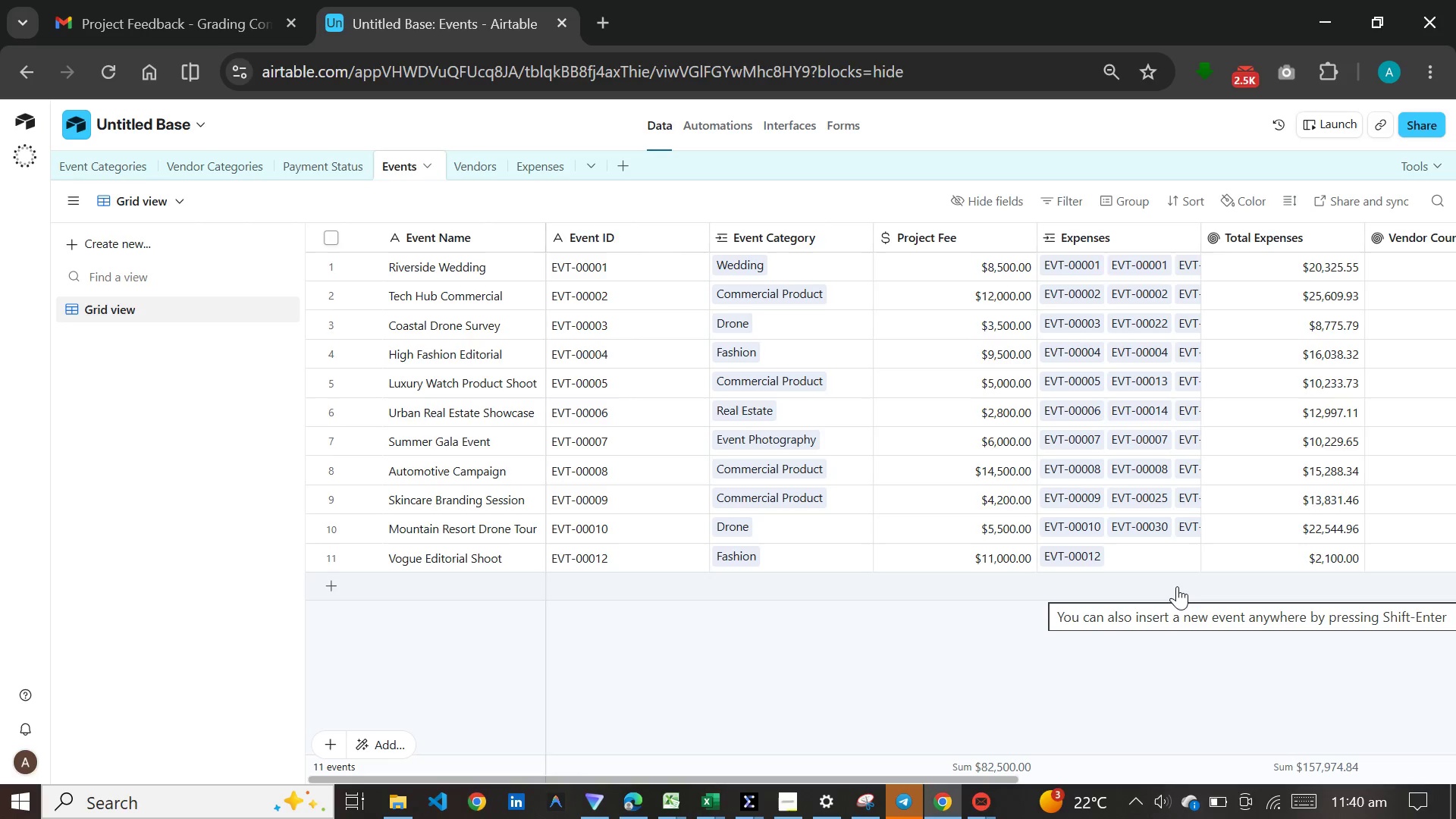 
wait(30.74)
 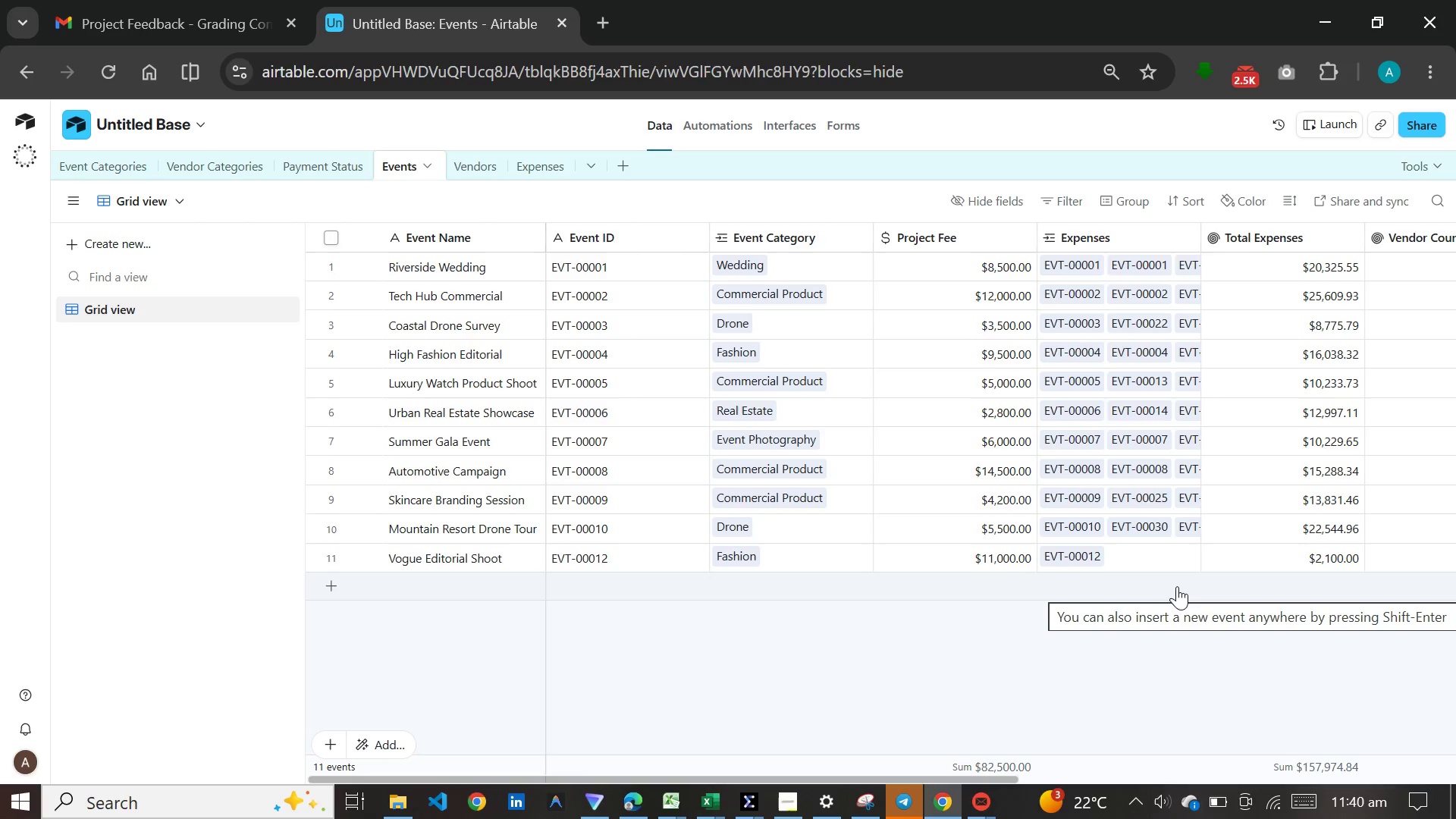 
left_click_drag(start_coordinate=[981, 777], to_coordinate=[1425, 714])
 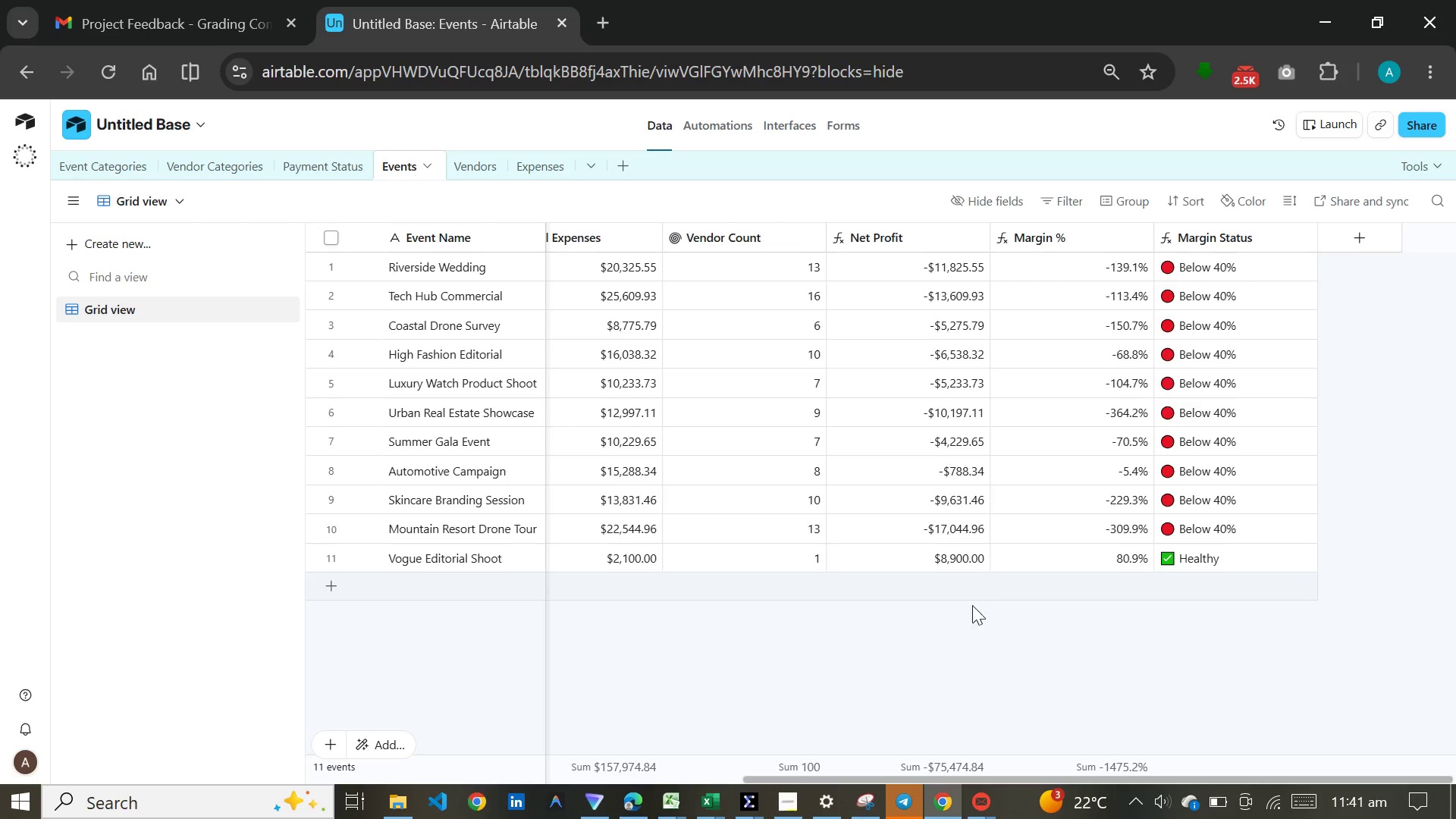 
wait(12.41)
 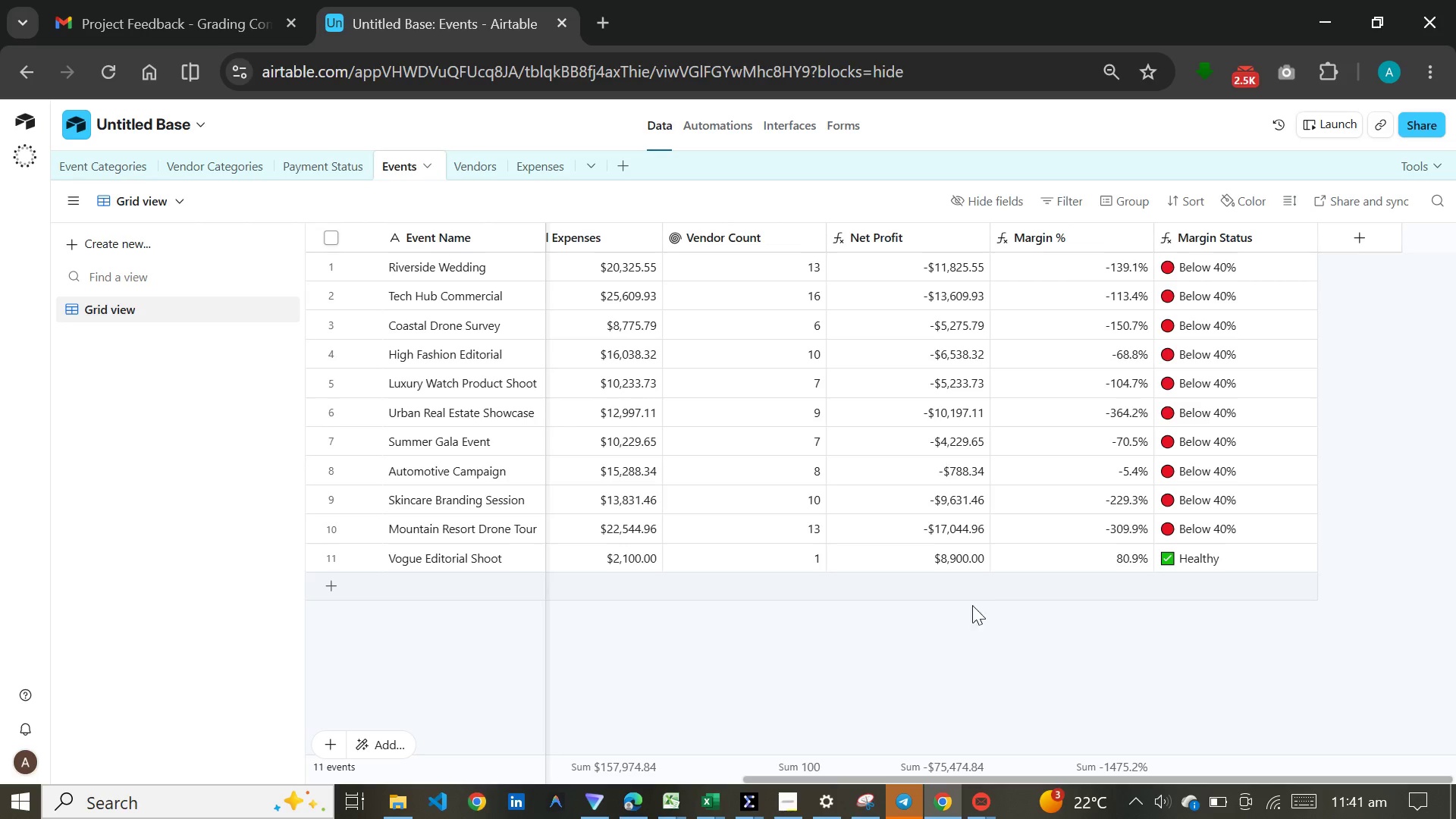 
left_click_drag(start_coordinate=[800, 780], to_coordinate=[927, 730])
 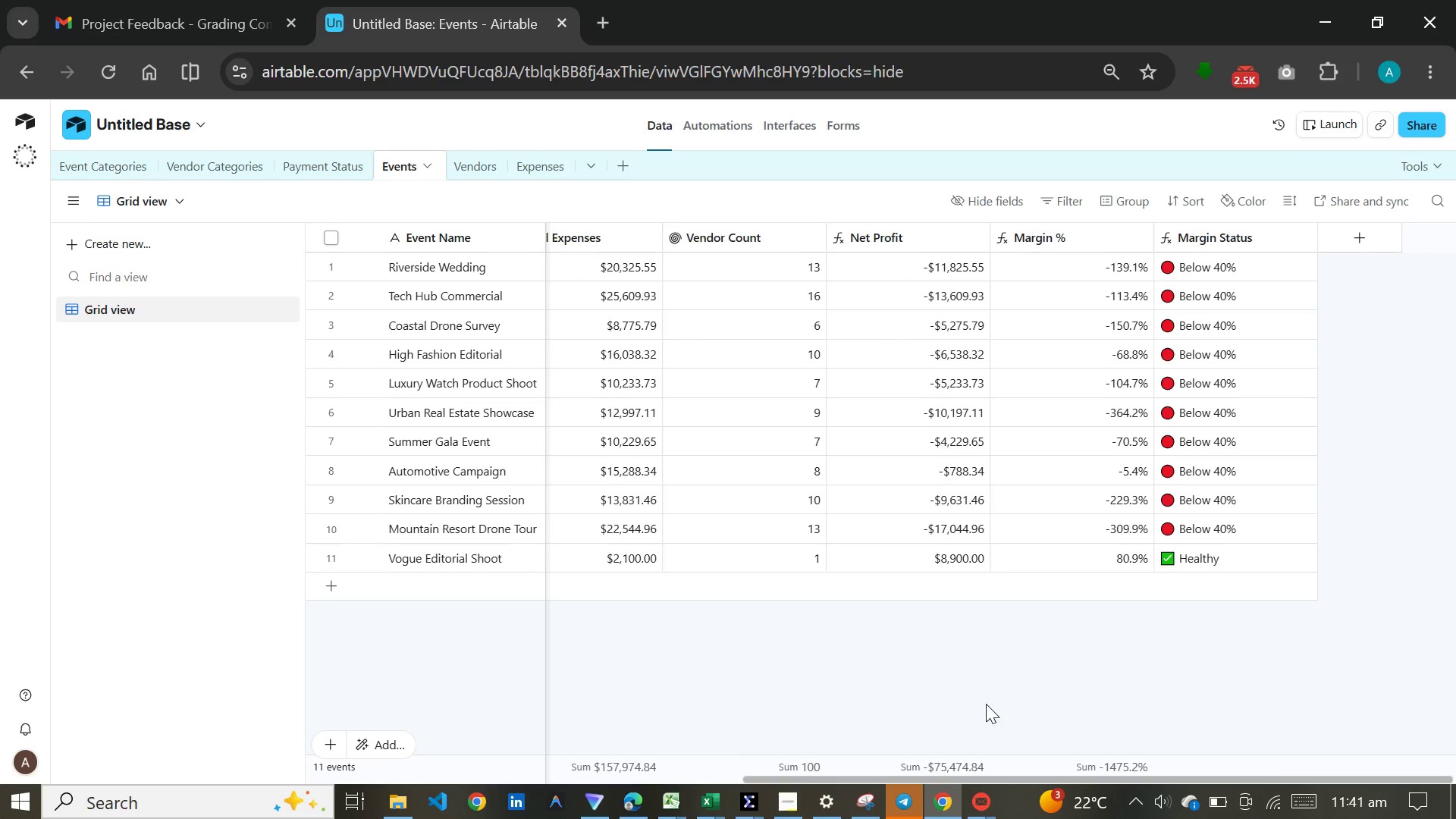 
left_click([986, 704])
 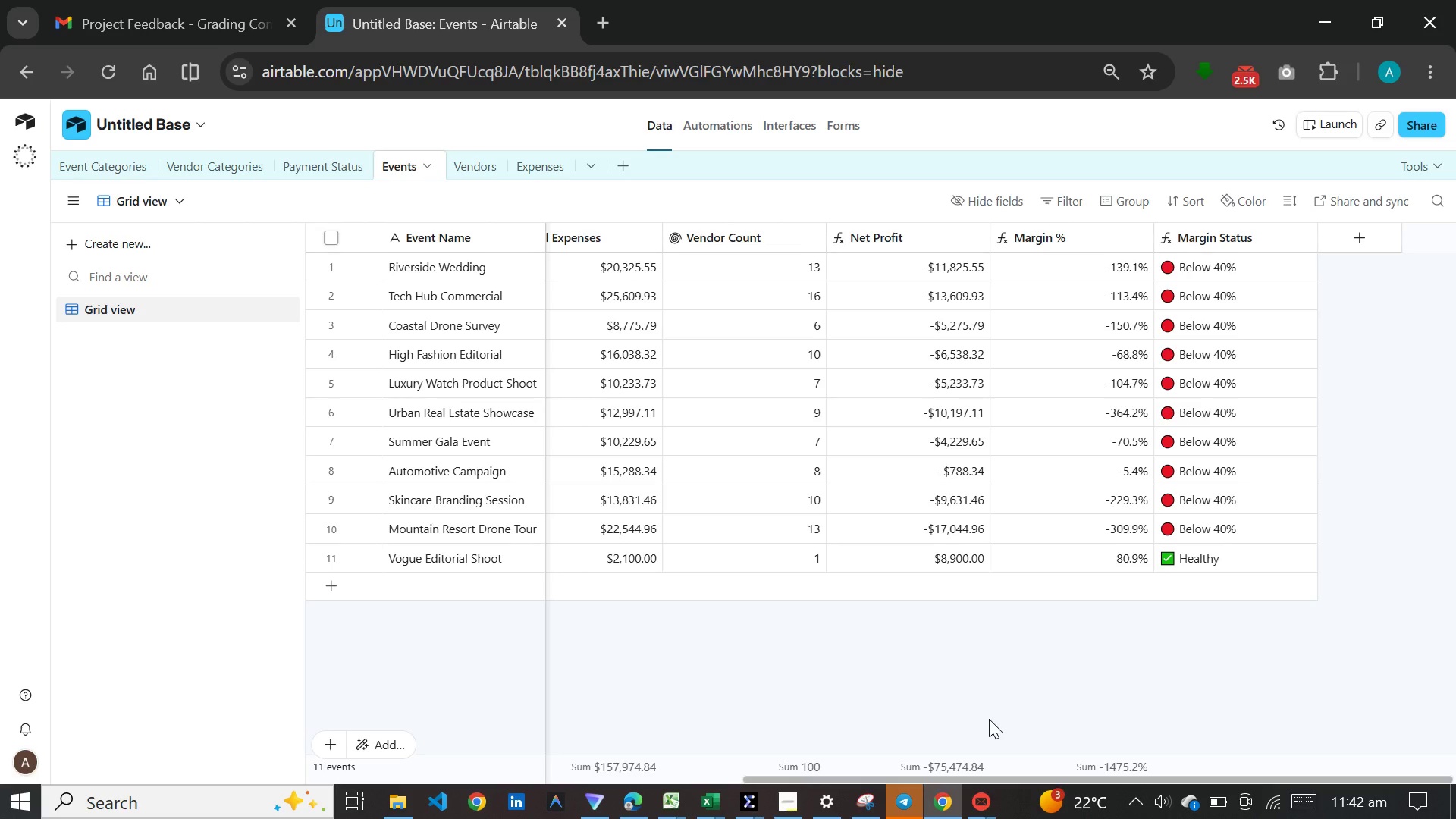 
wait(57.48)
 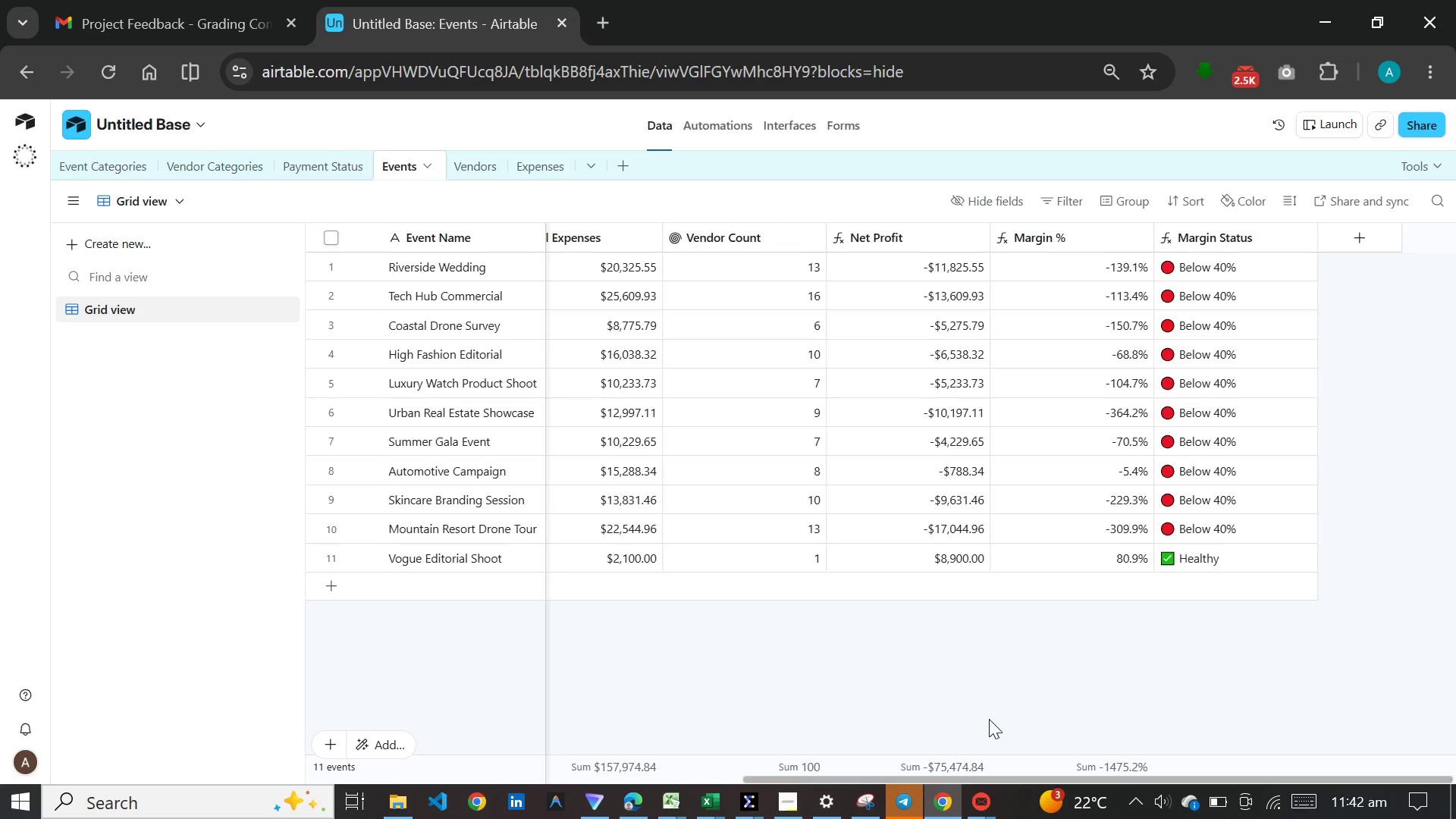 
mouse_move([1056, 231])
 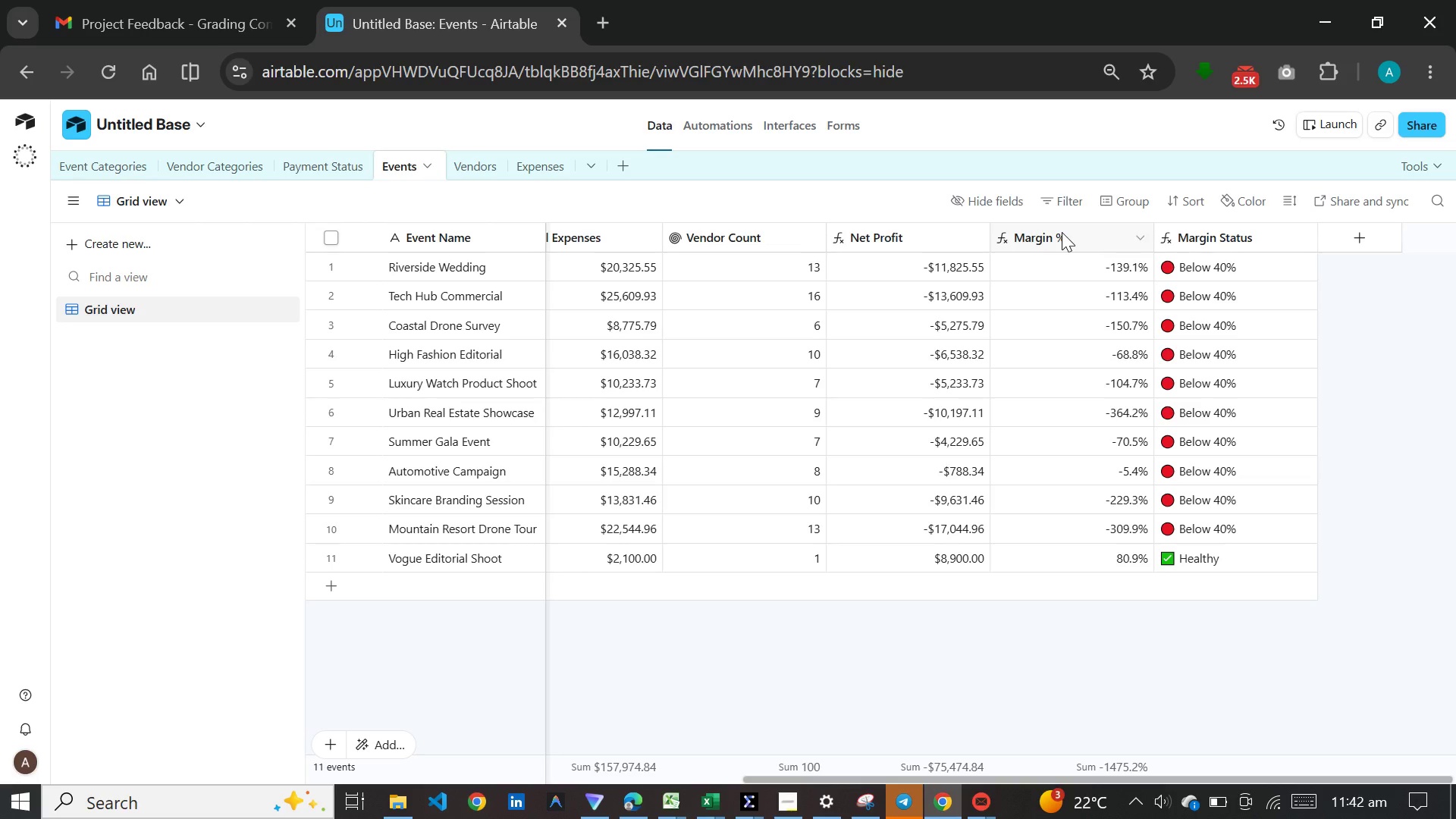 
double_click([1062, 232])
 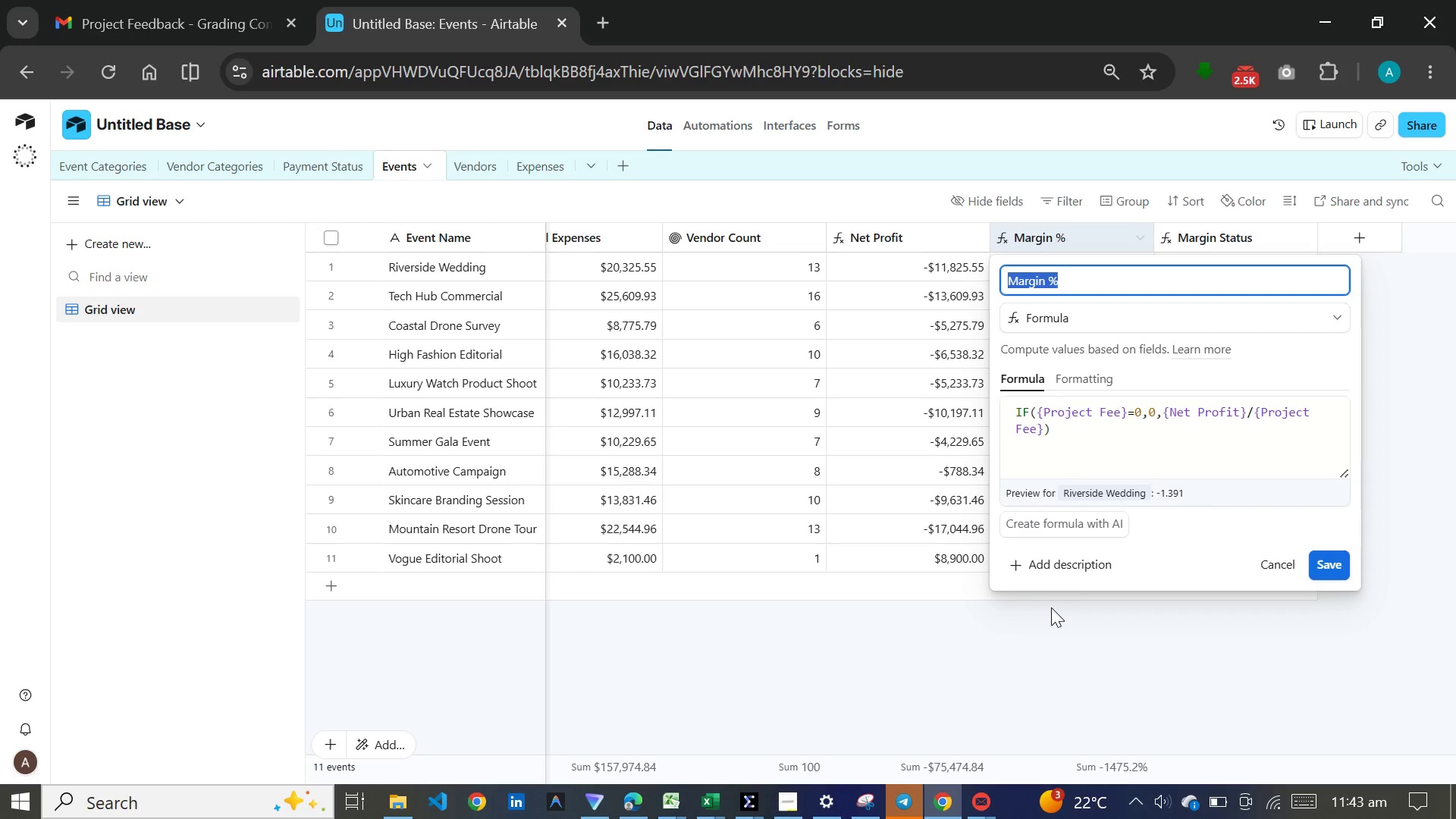 
wait(44.03)
 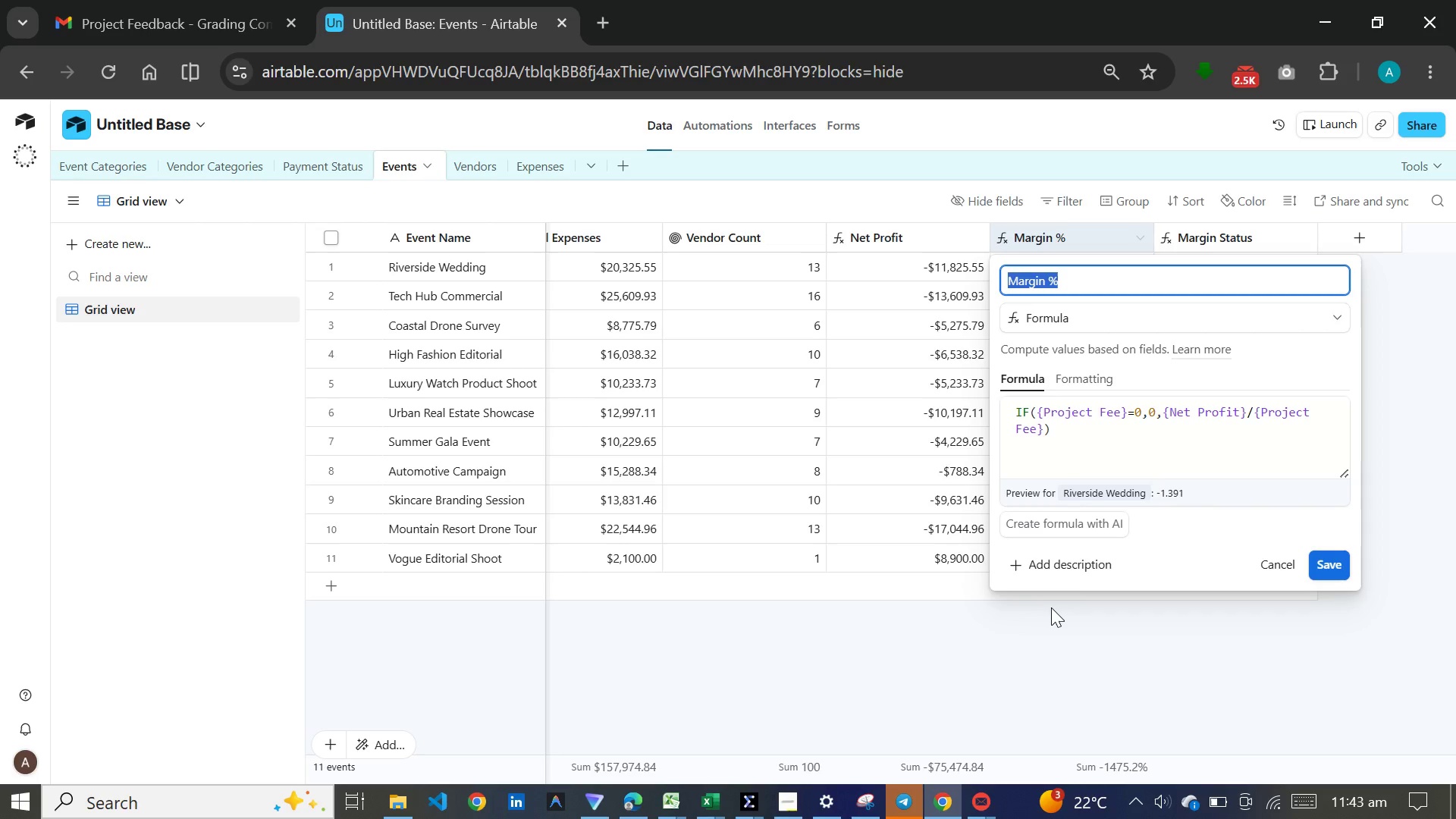 
left_click([1084, 378])
 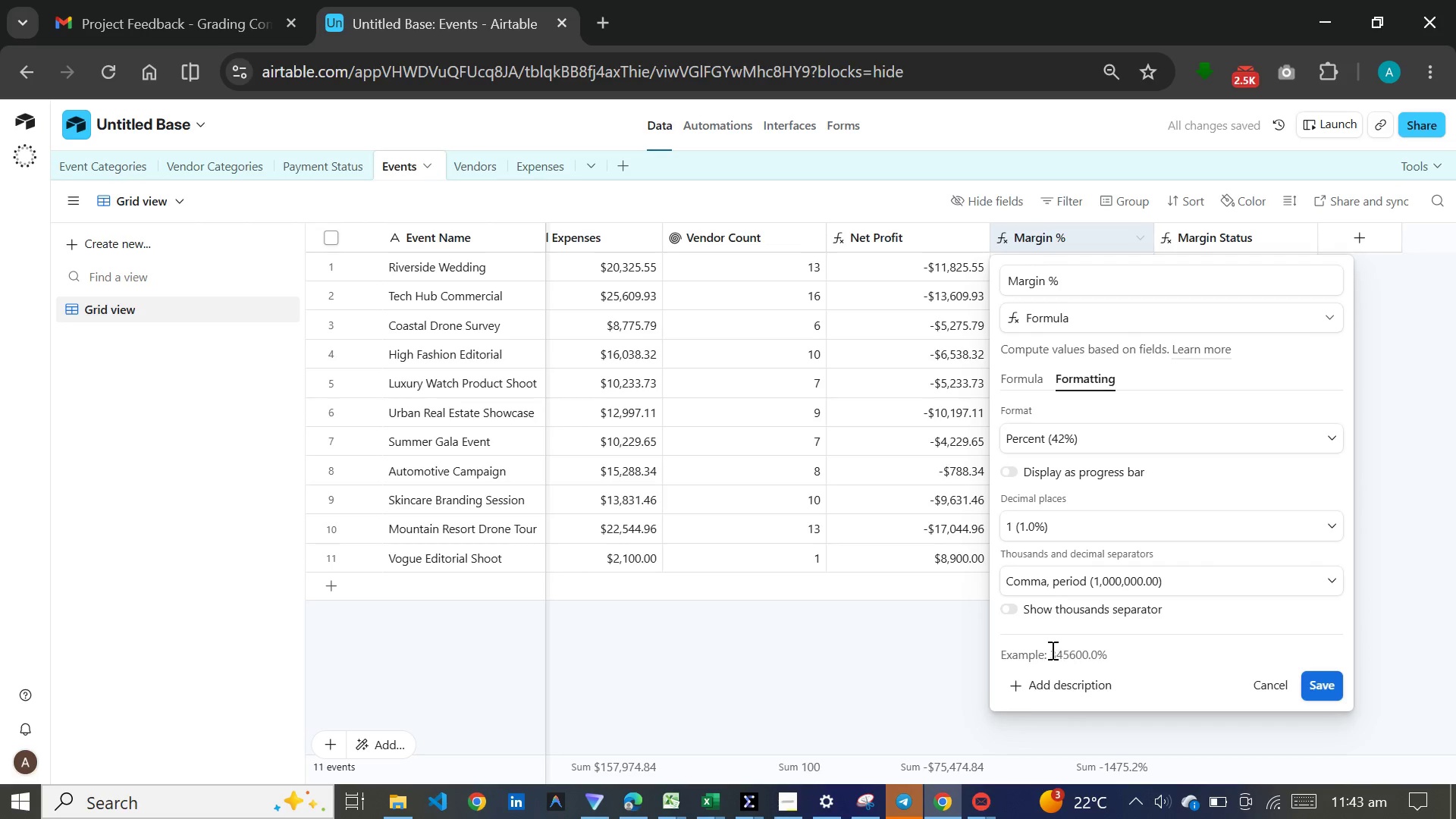 
scroll: coordinate [1109, 597], scroll_direction: down, amount: 3.0
 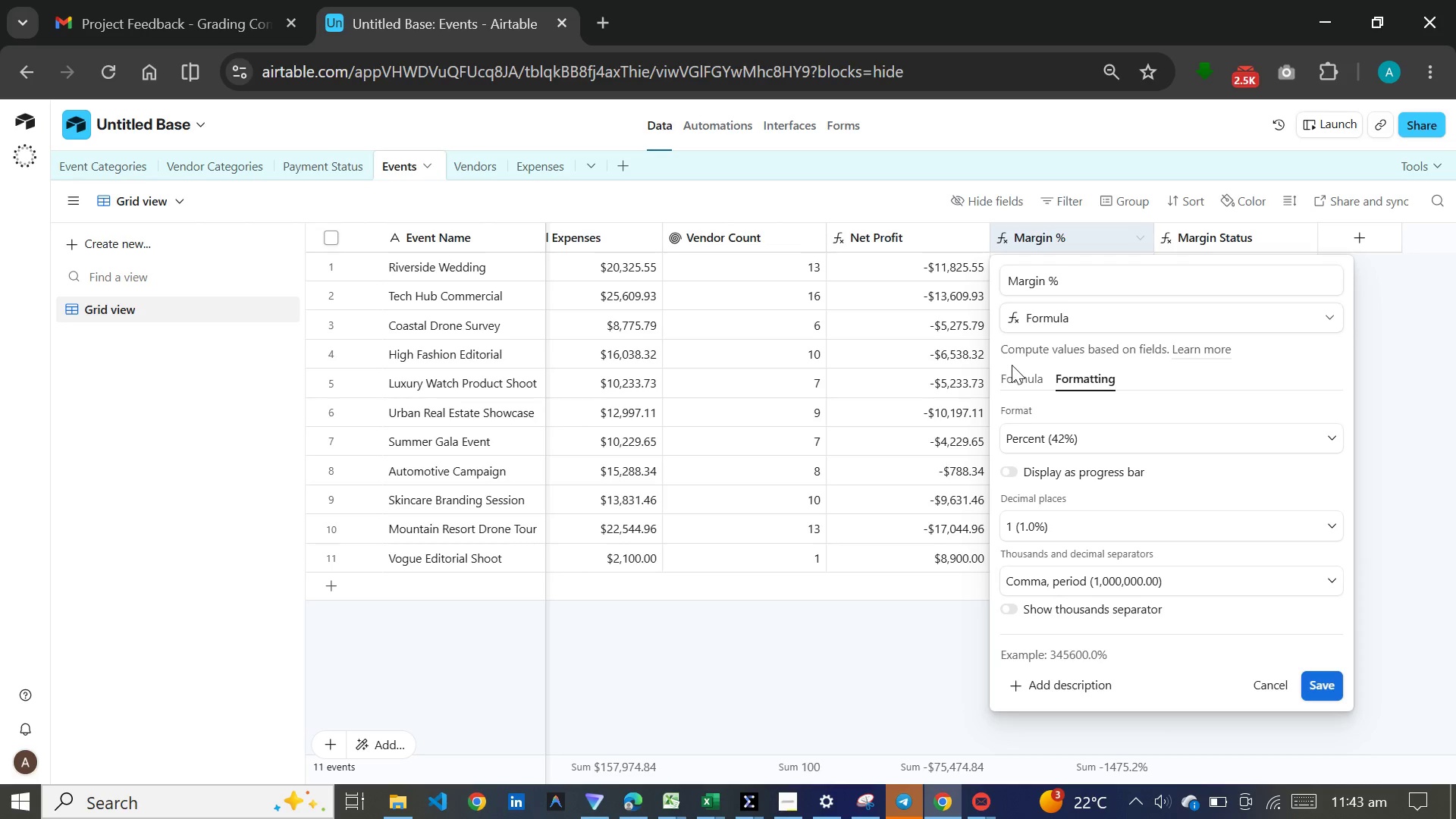 
wait(25.67)
 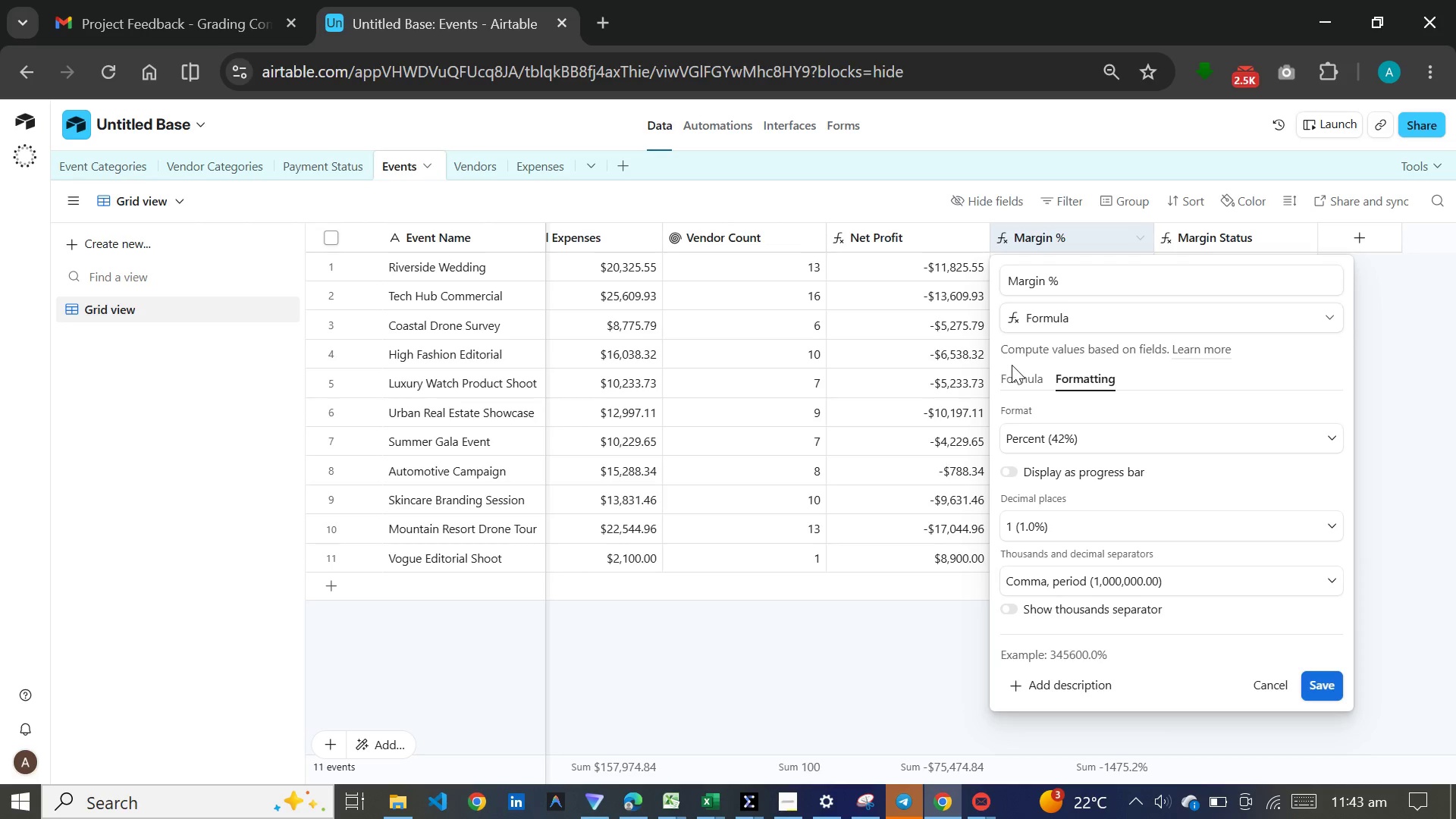 
left_click([1024, 472])
 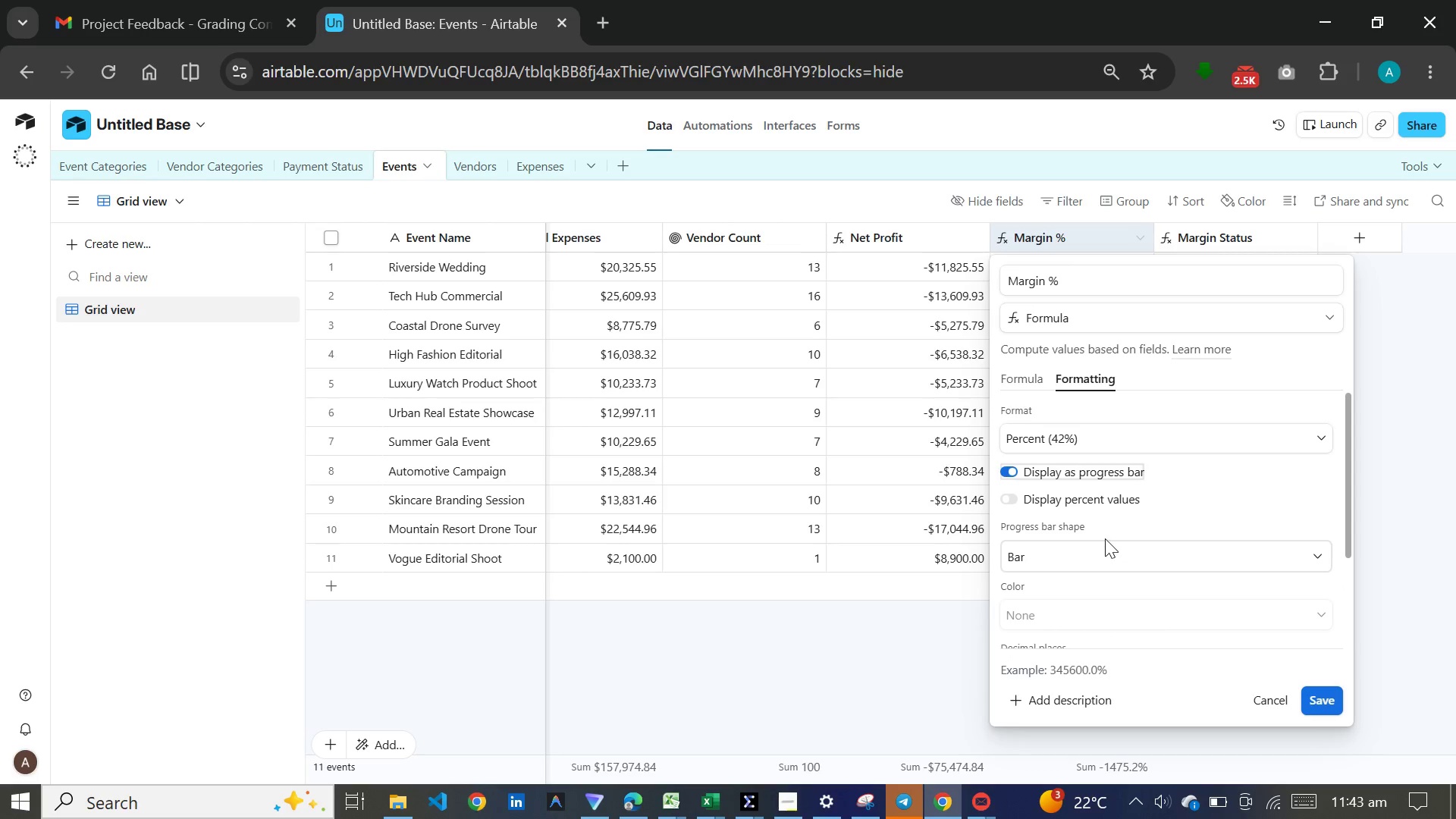 
scroll: coordinate [1105, 539], scroll_direction: down, amount: 4.0
 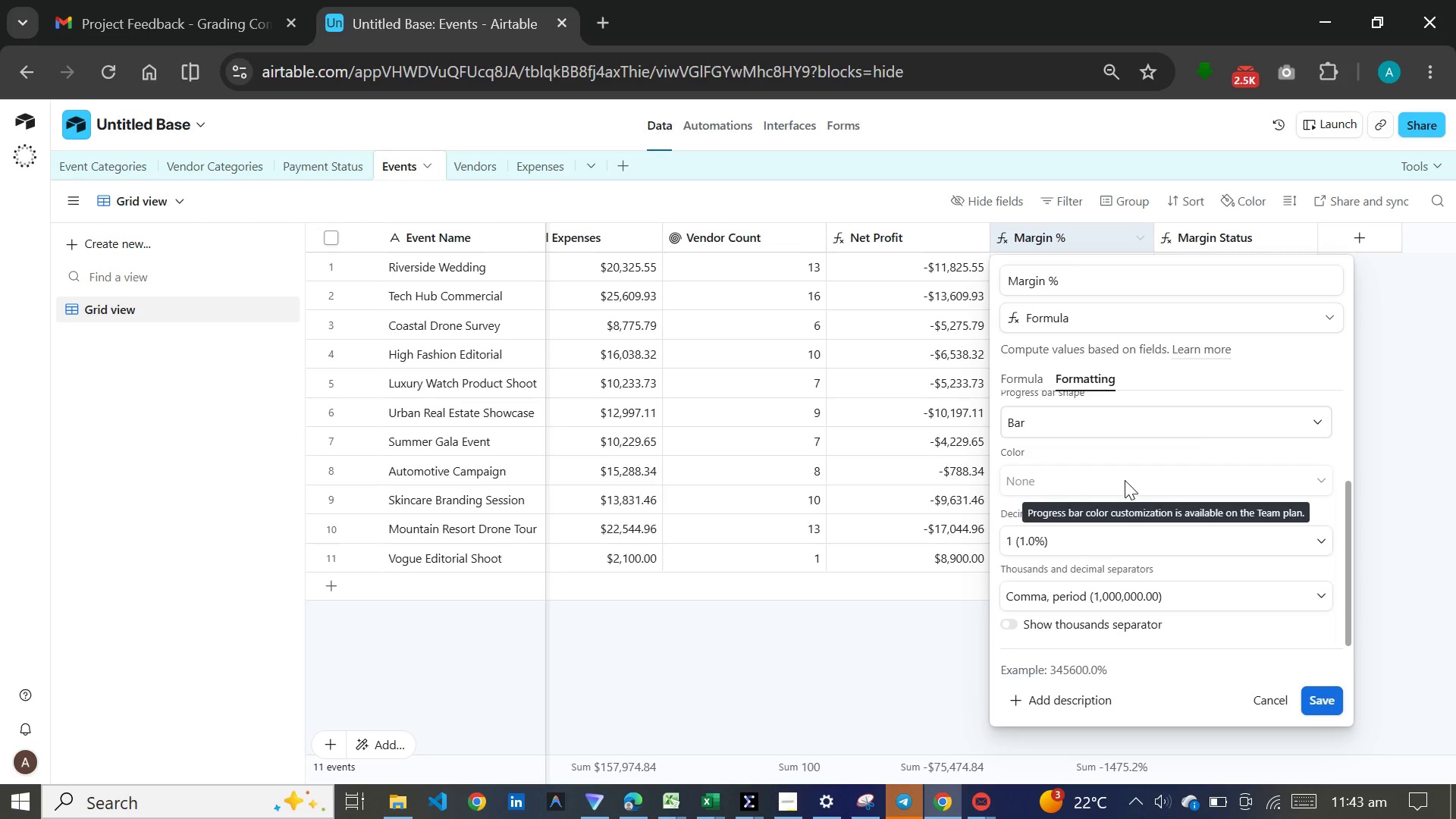 
wait(5.55)
 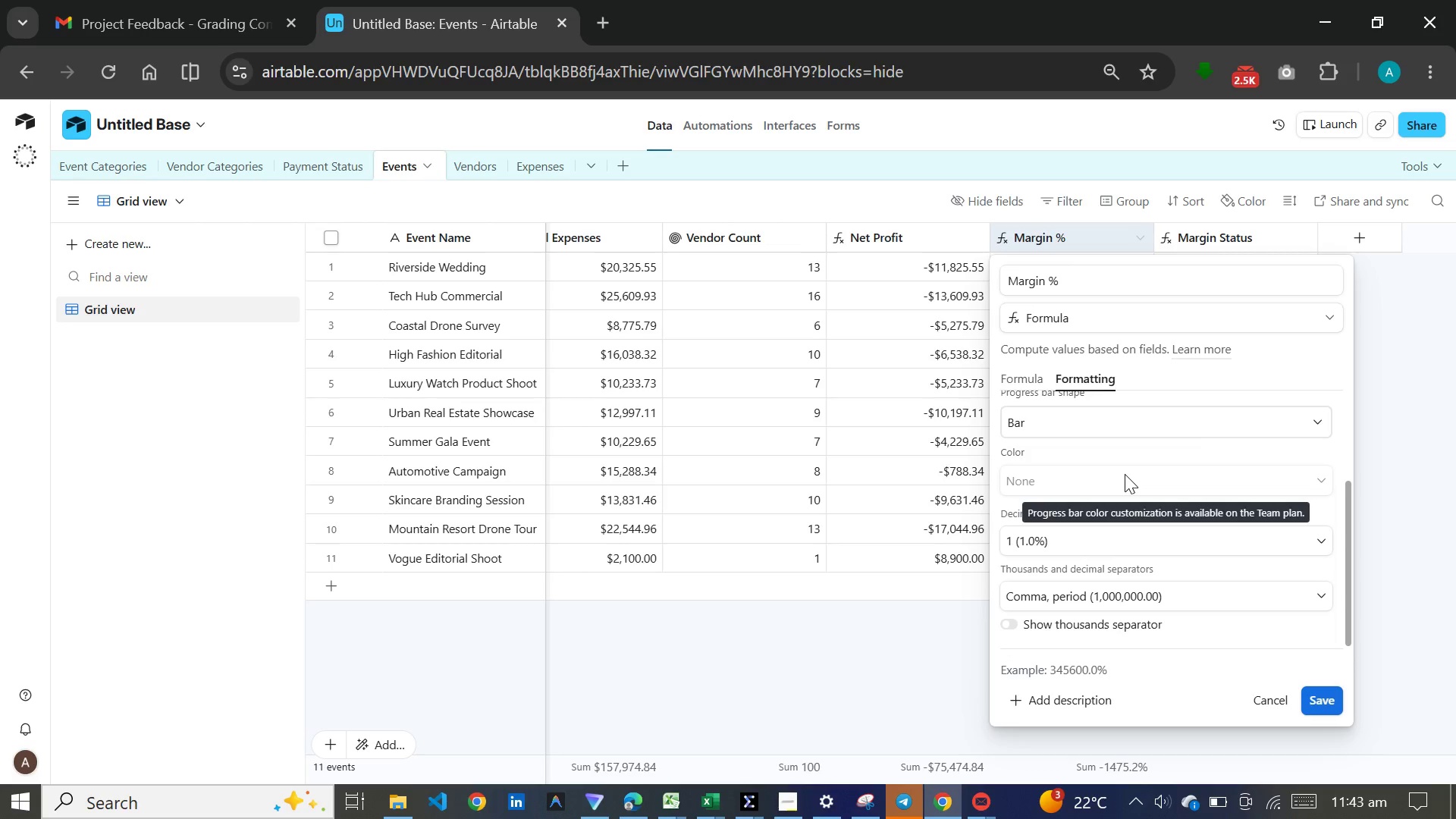 
scroll: coordinate [1125, 480], scroll_direction: down, amount: 2.0
 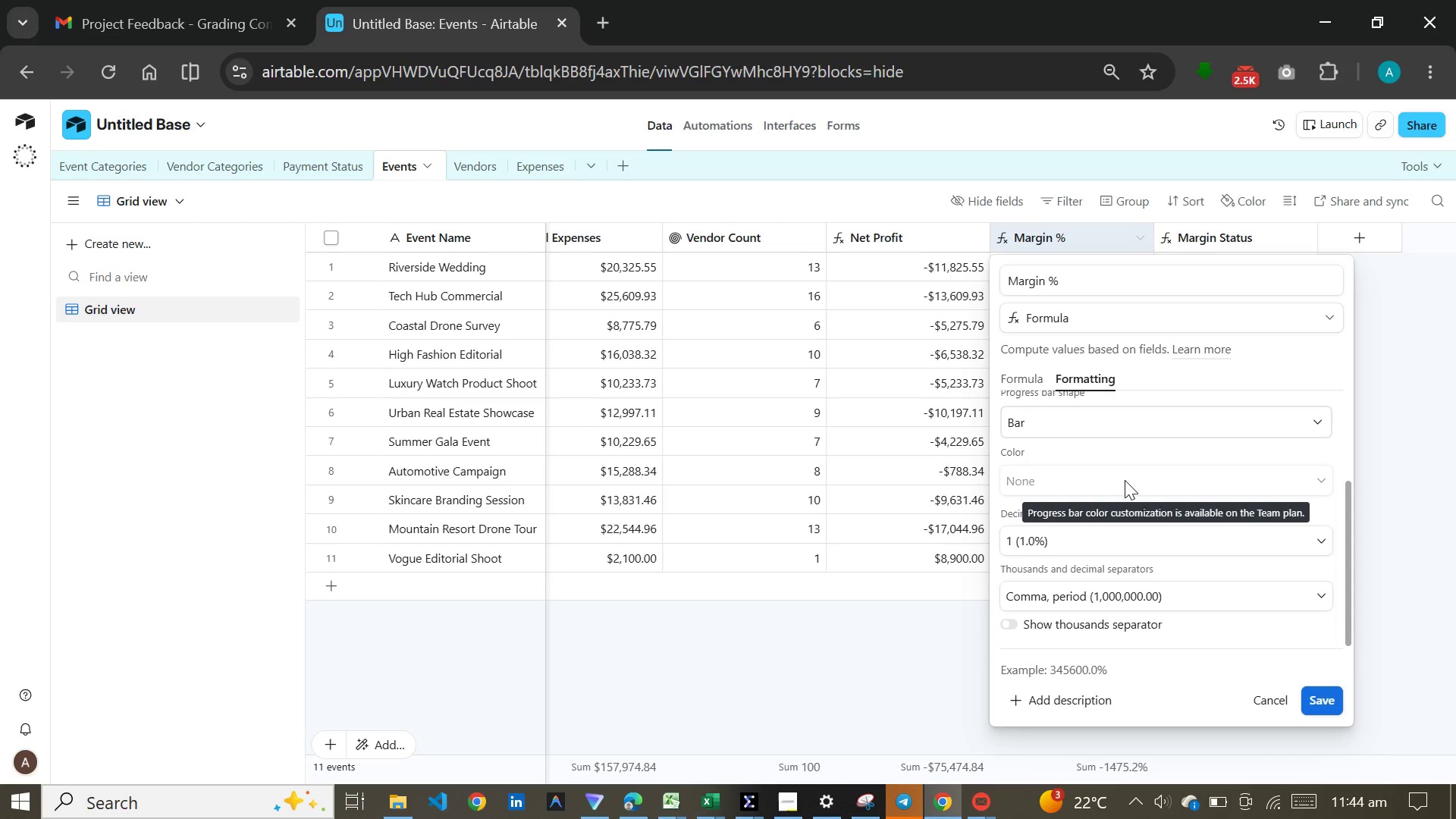 
wait(5.48)
 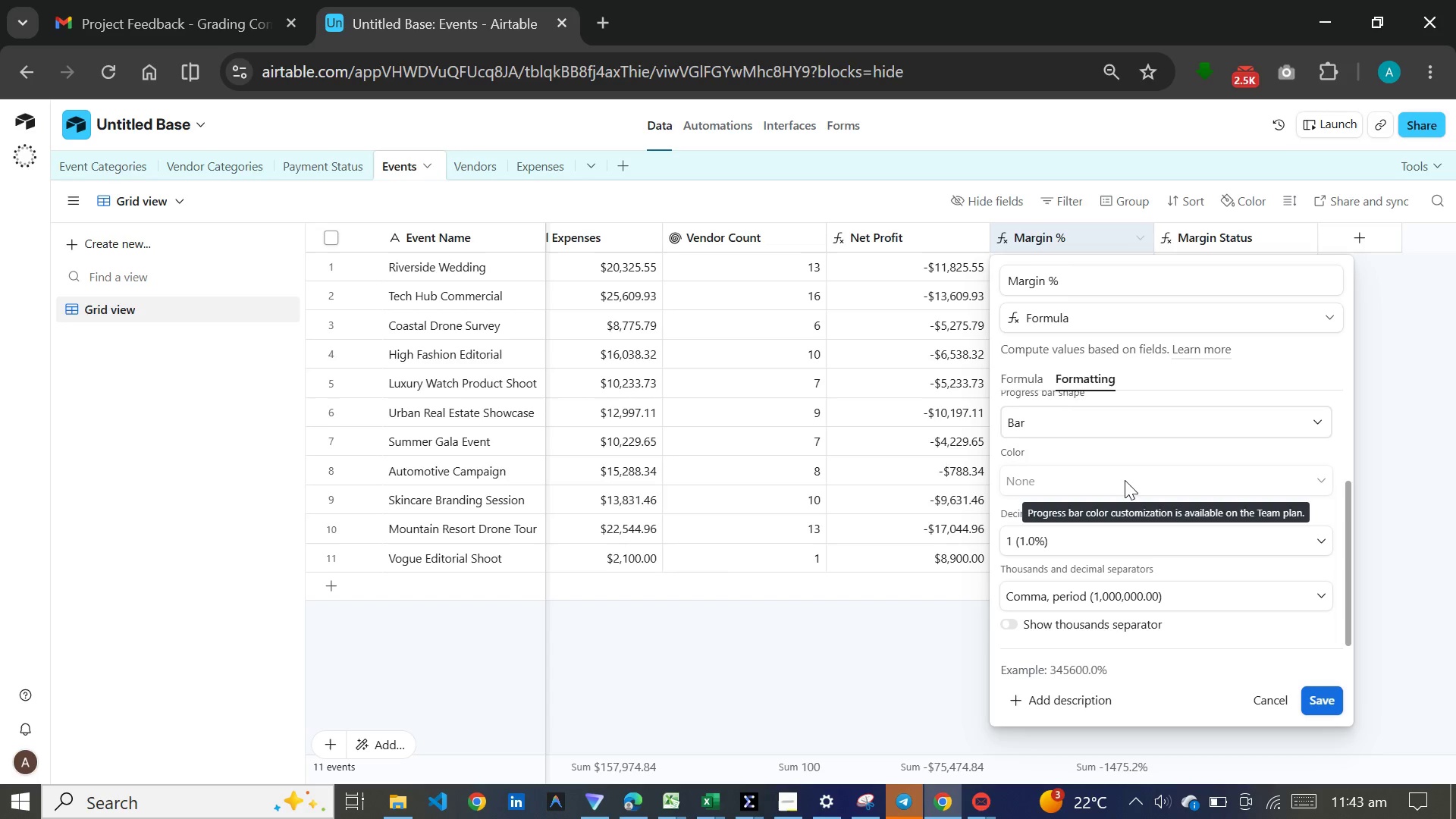 
left_click([926, 618])
 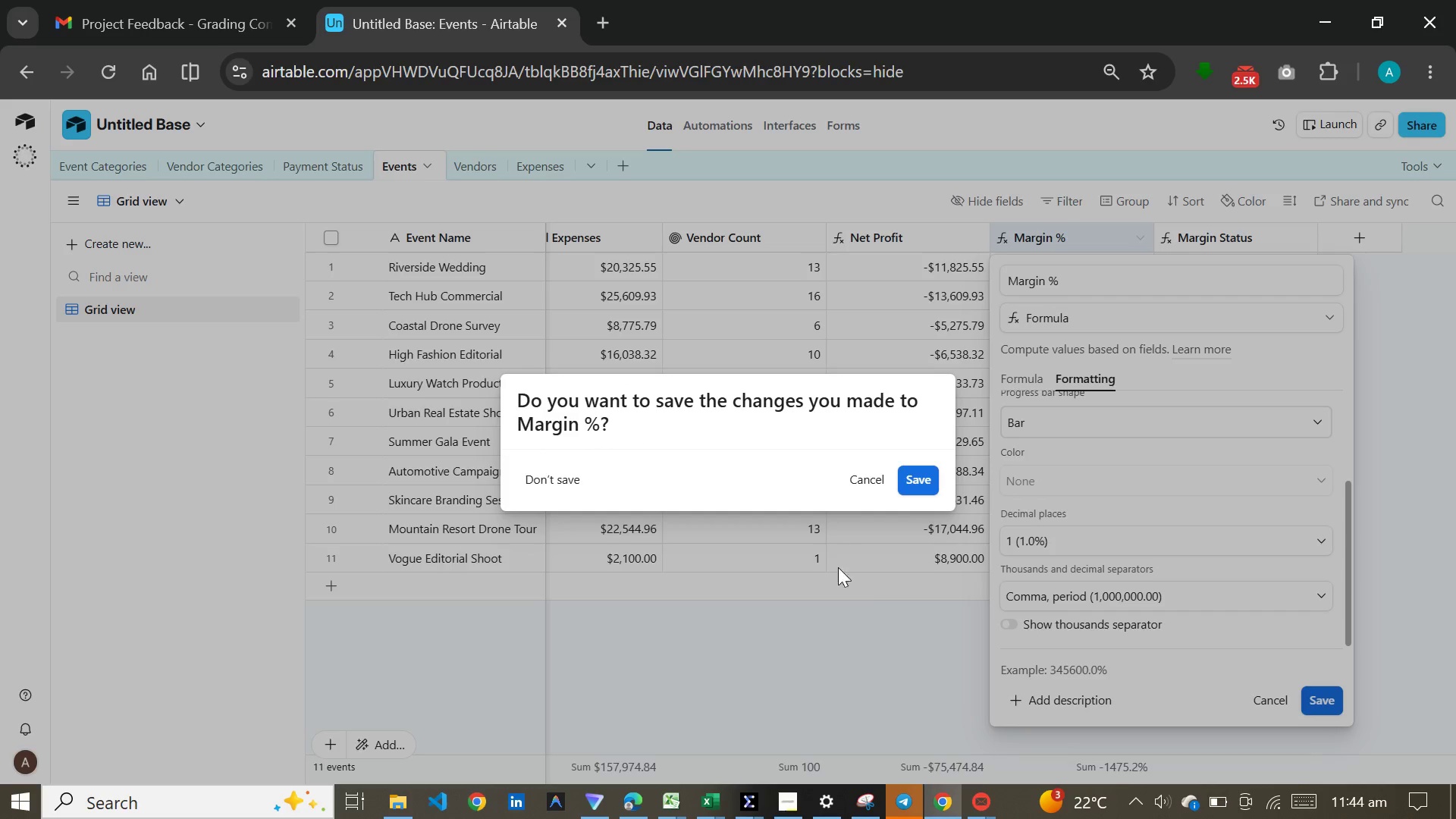 
mouse_move([1273, 692])
 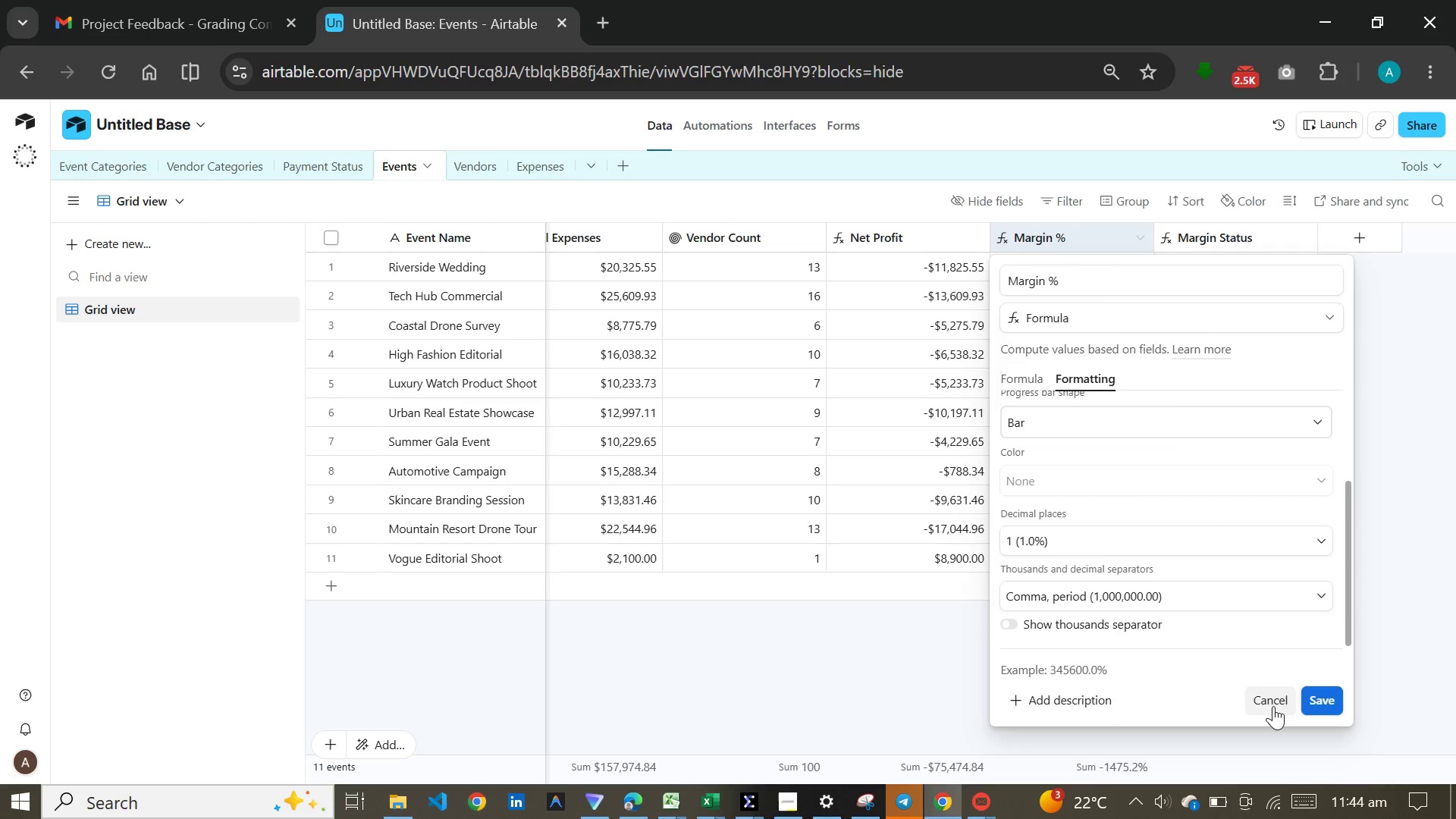 
left_click([1273, 706])
 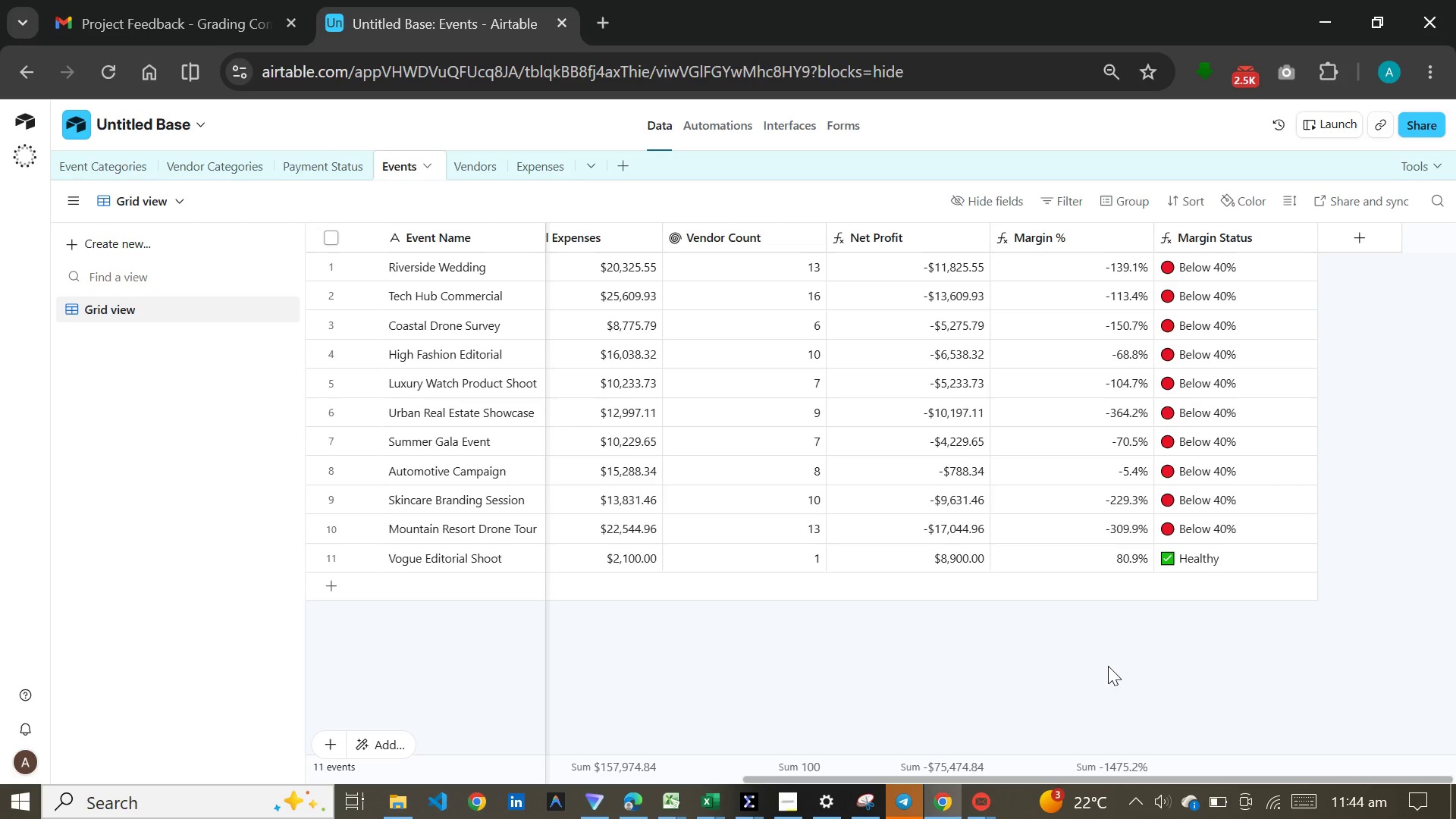 
left_click([1108, 666])
 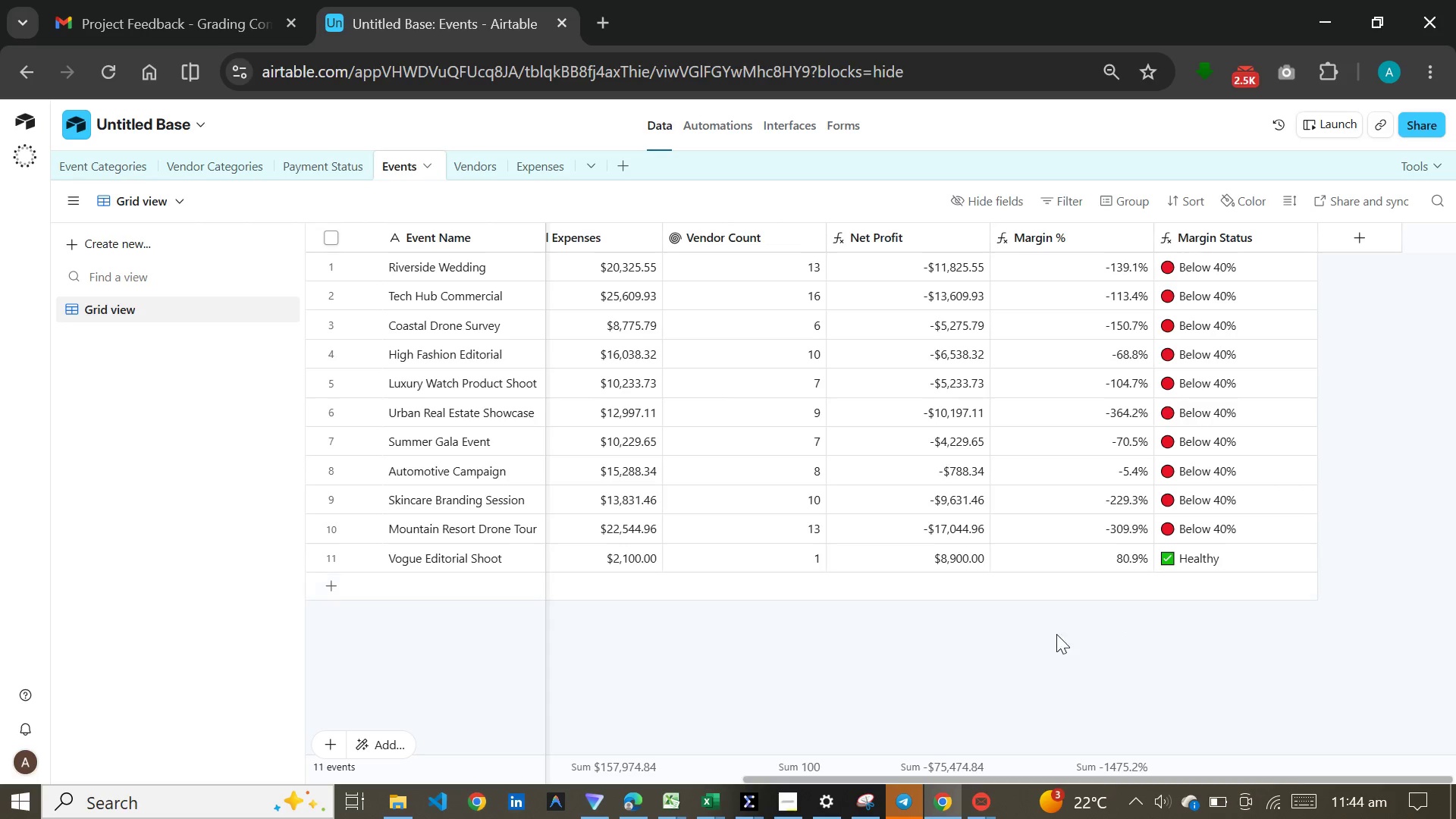 
left_click([1056, 657])
 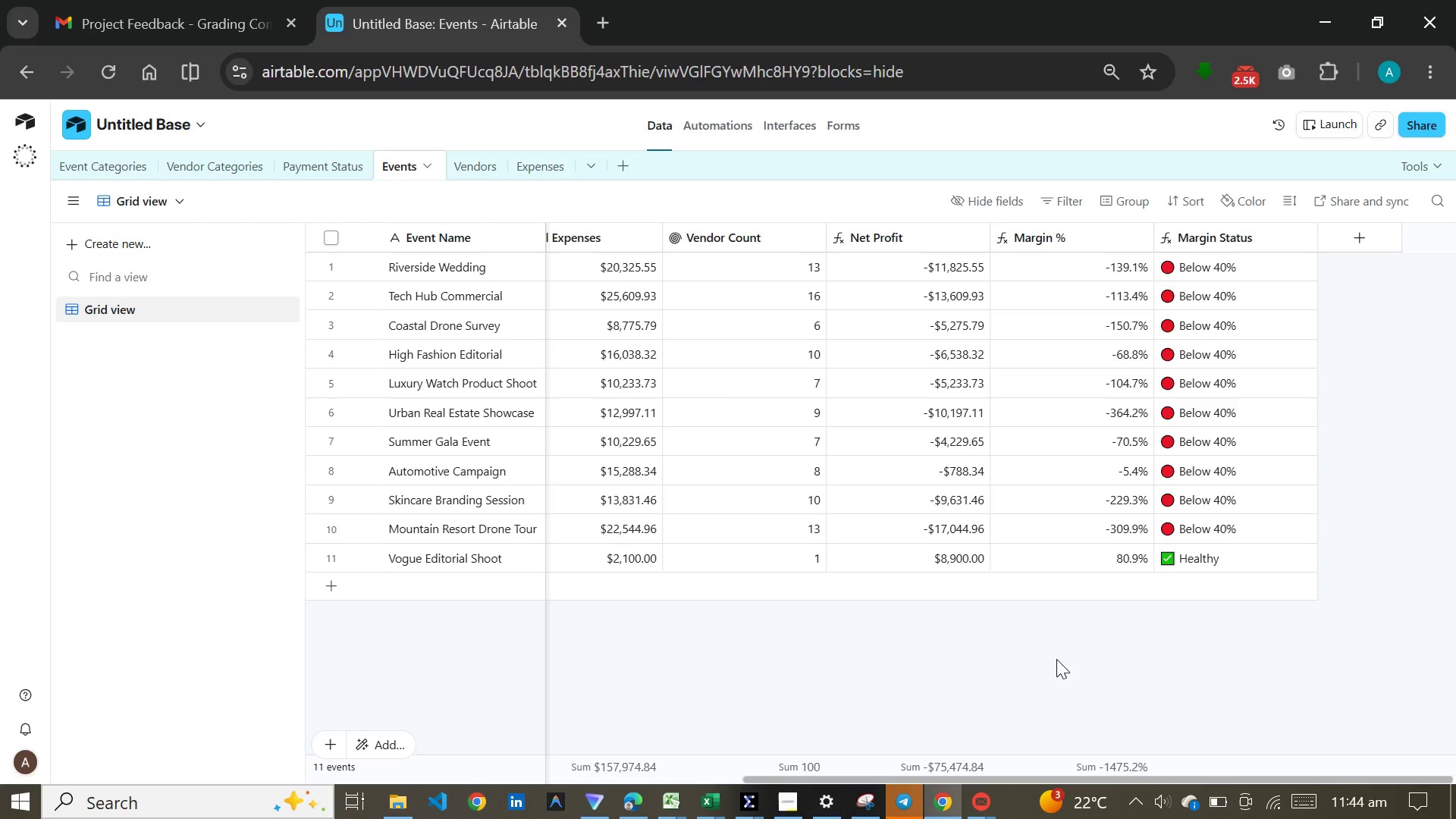 
wait(11.72)
 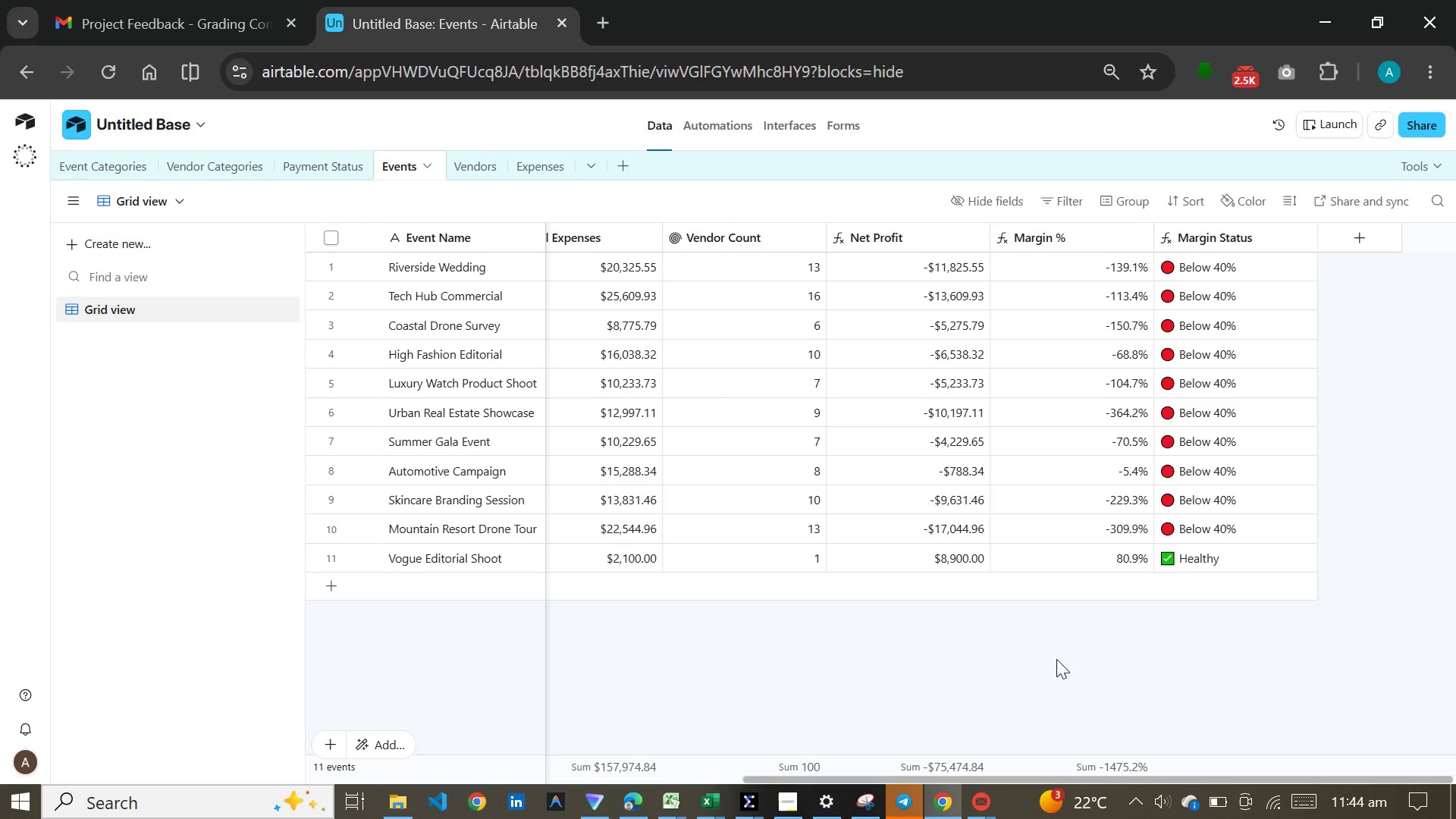 
left_click([1235, 196])
 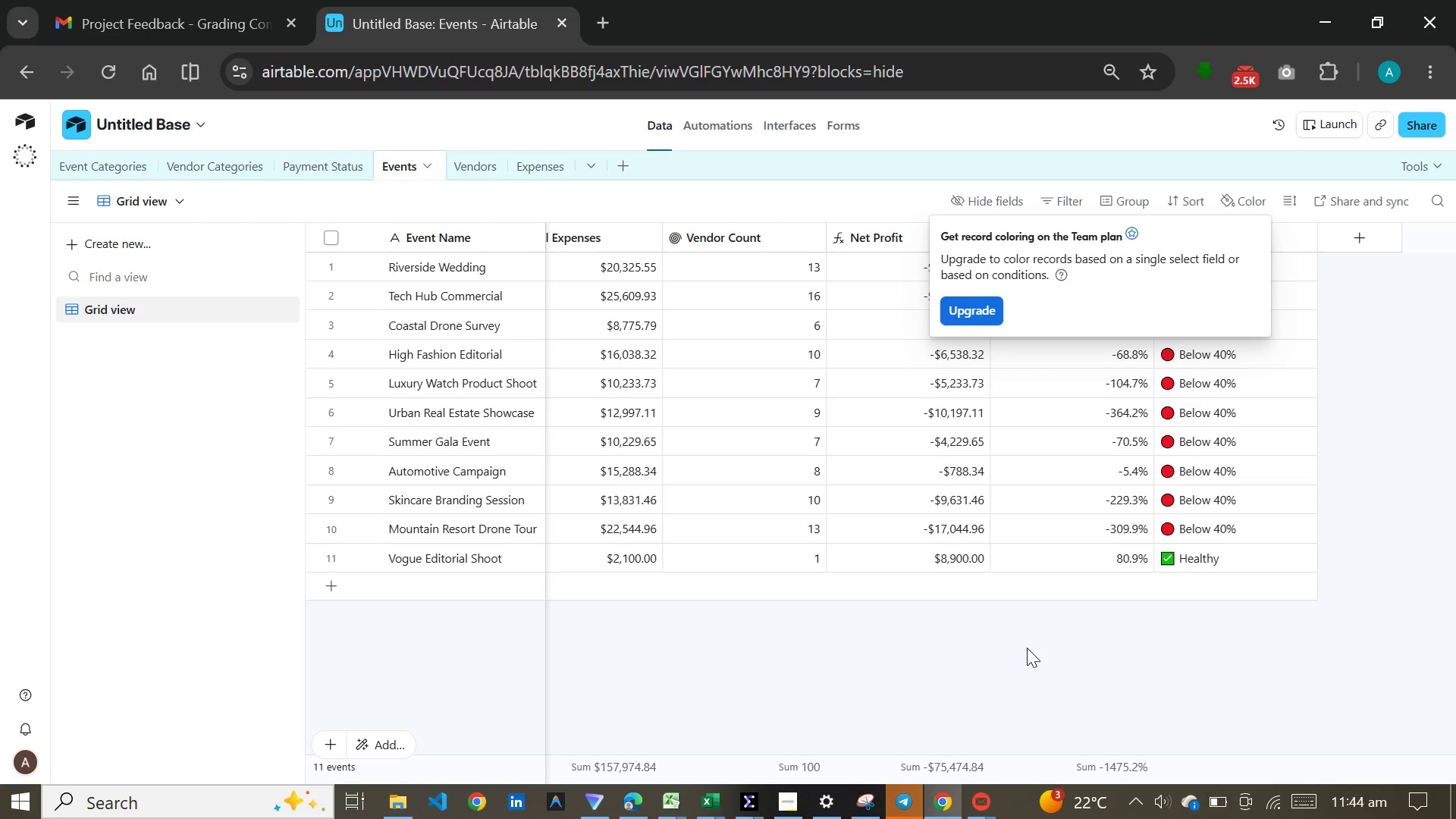 
left_click([1022, 636])
 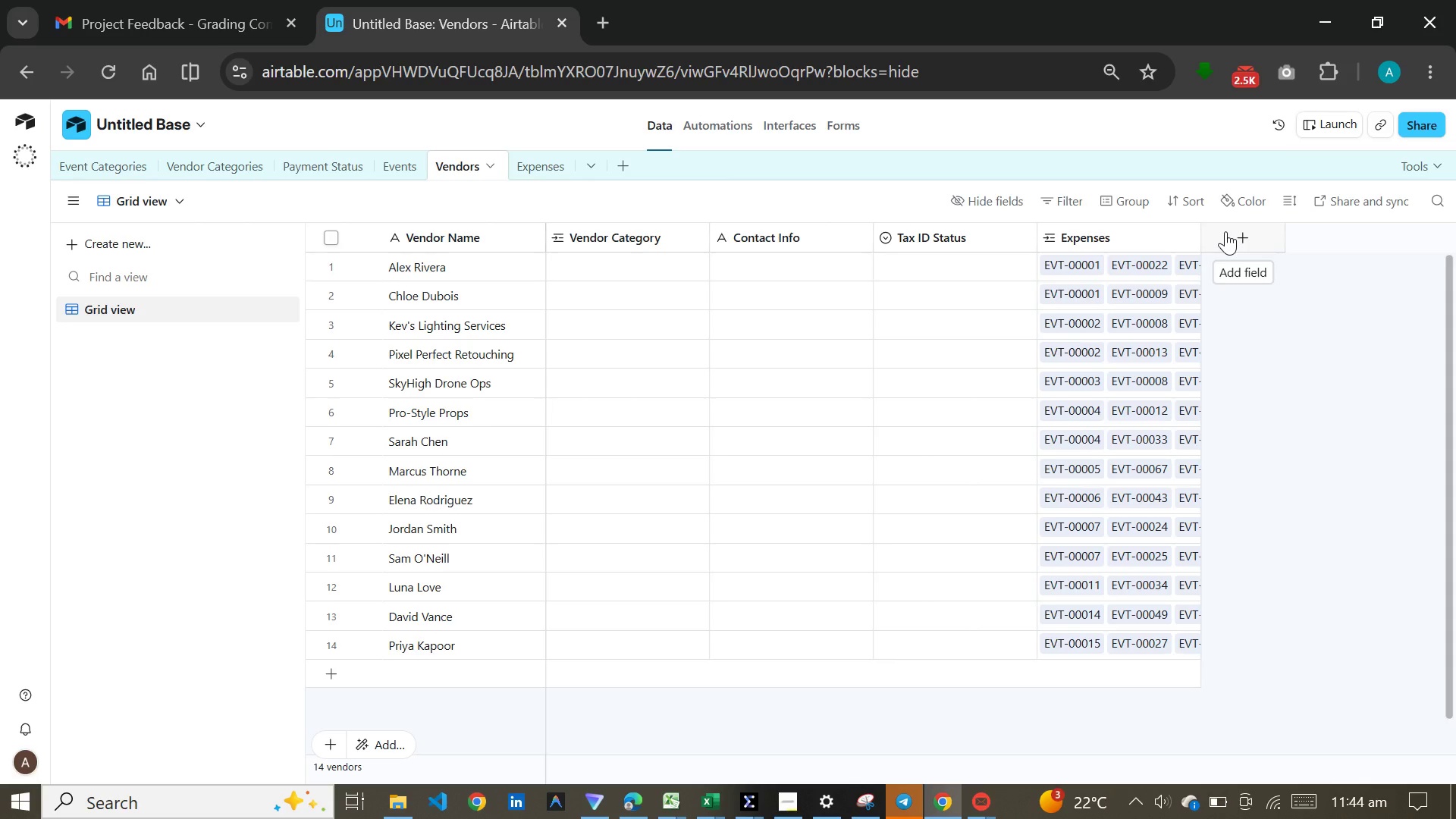 
wait(31.91)
 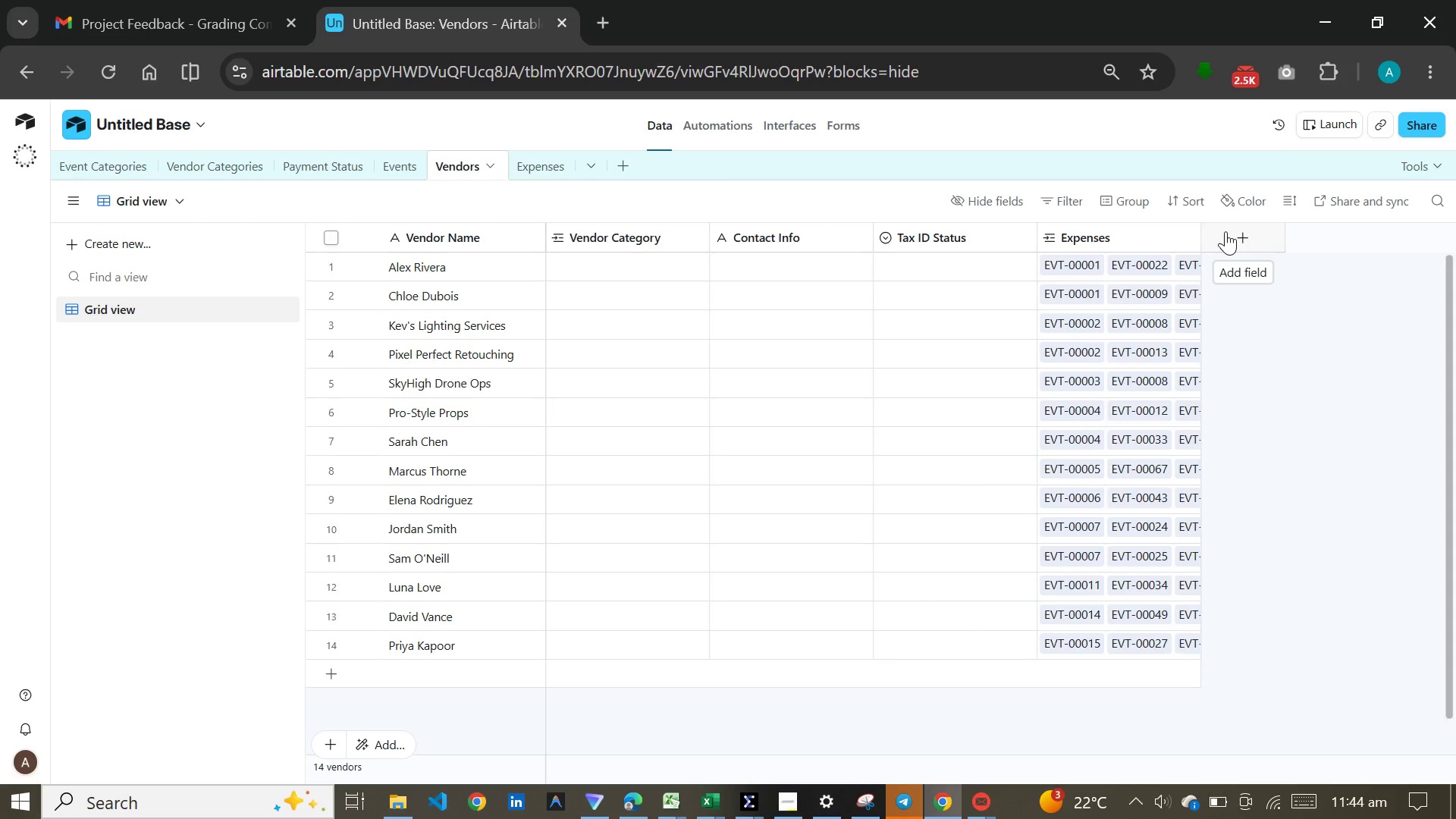 
left_click([1225, 231])
 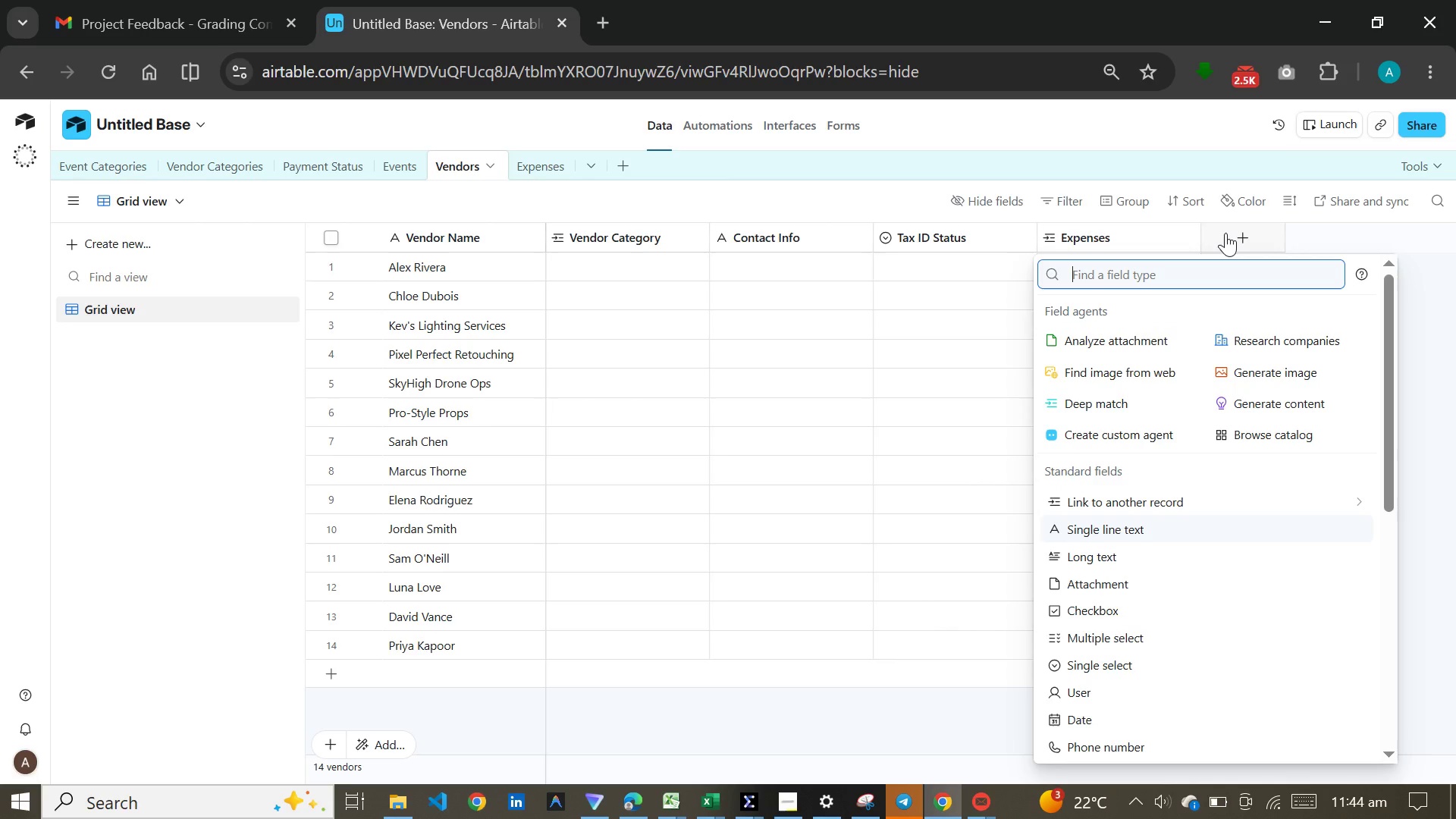 
type(roll)
 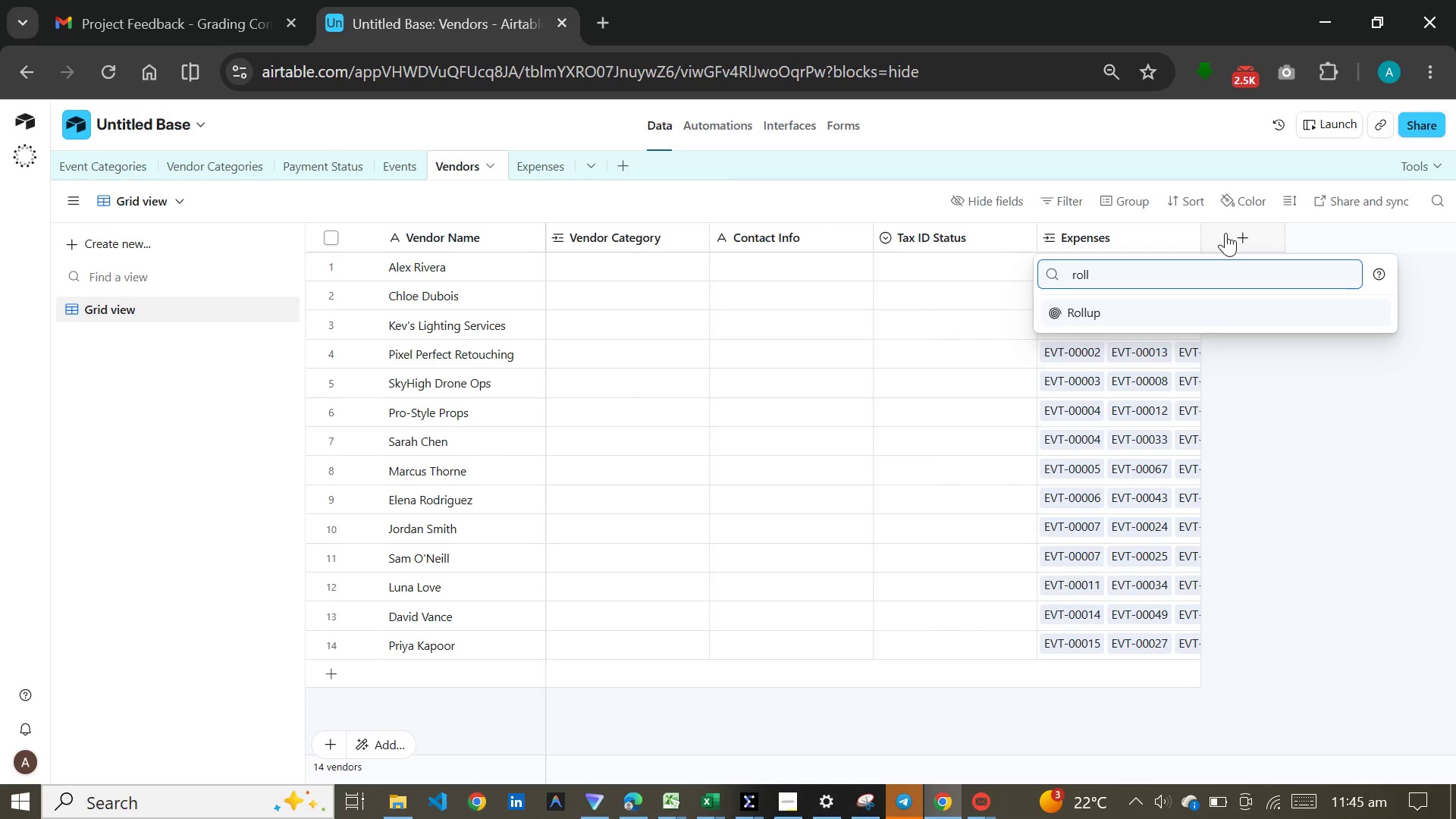 
key(Enter)
 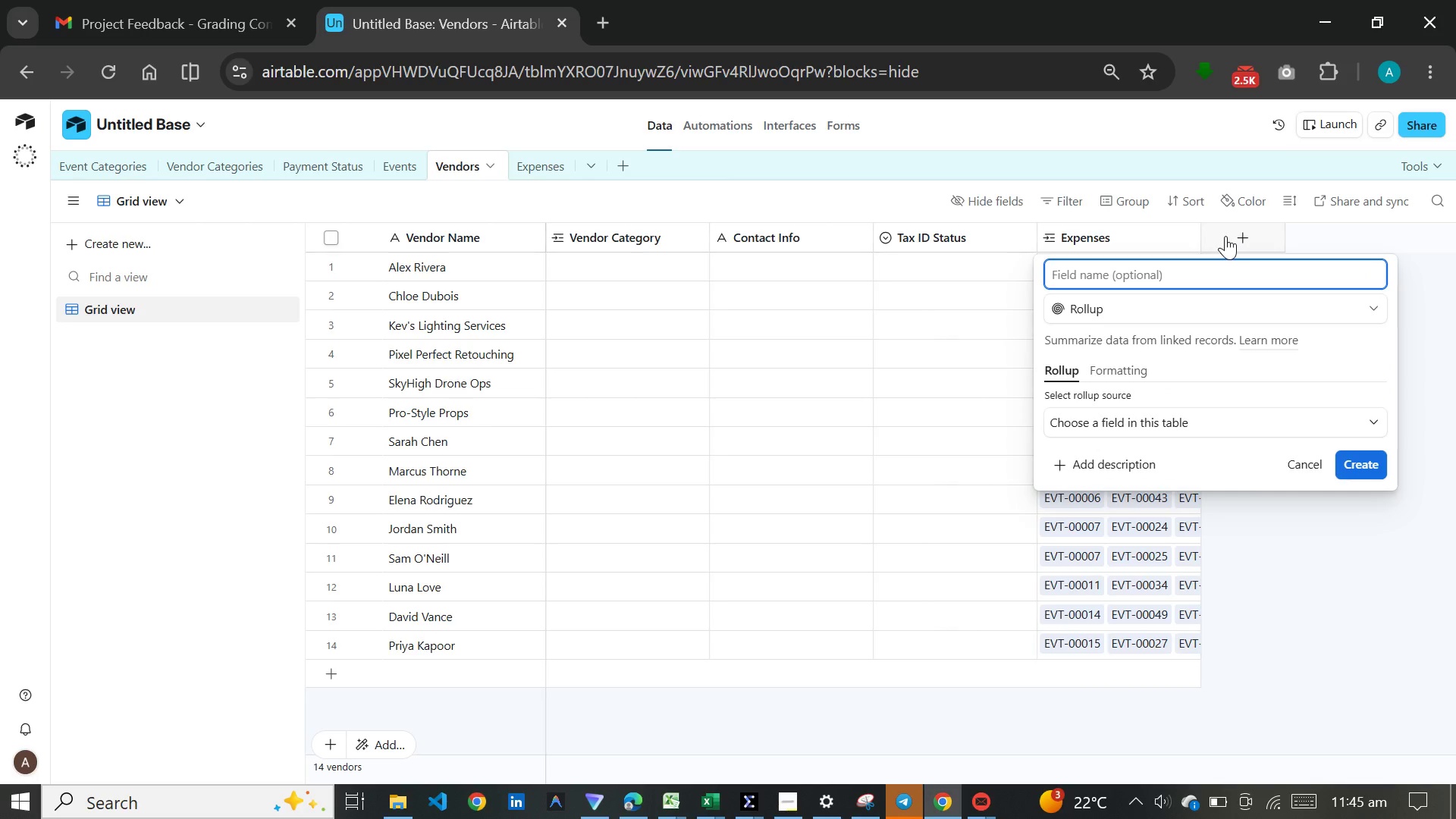 
wait(13.33)
 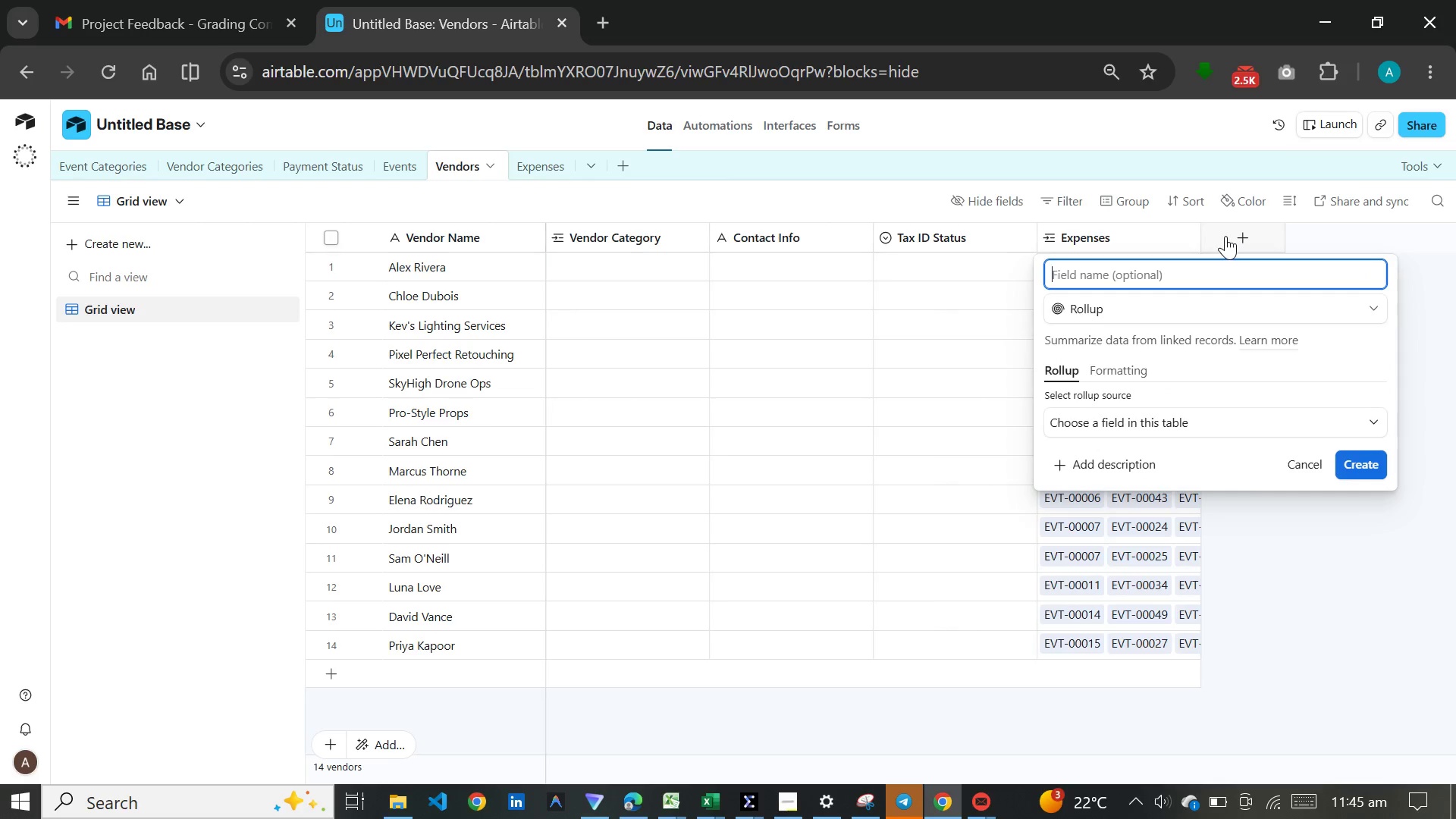 
type(Total Invoiced)
 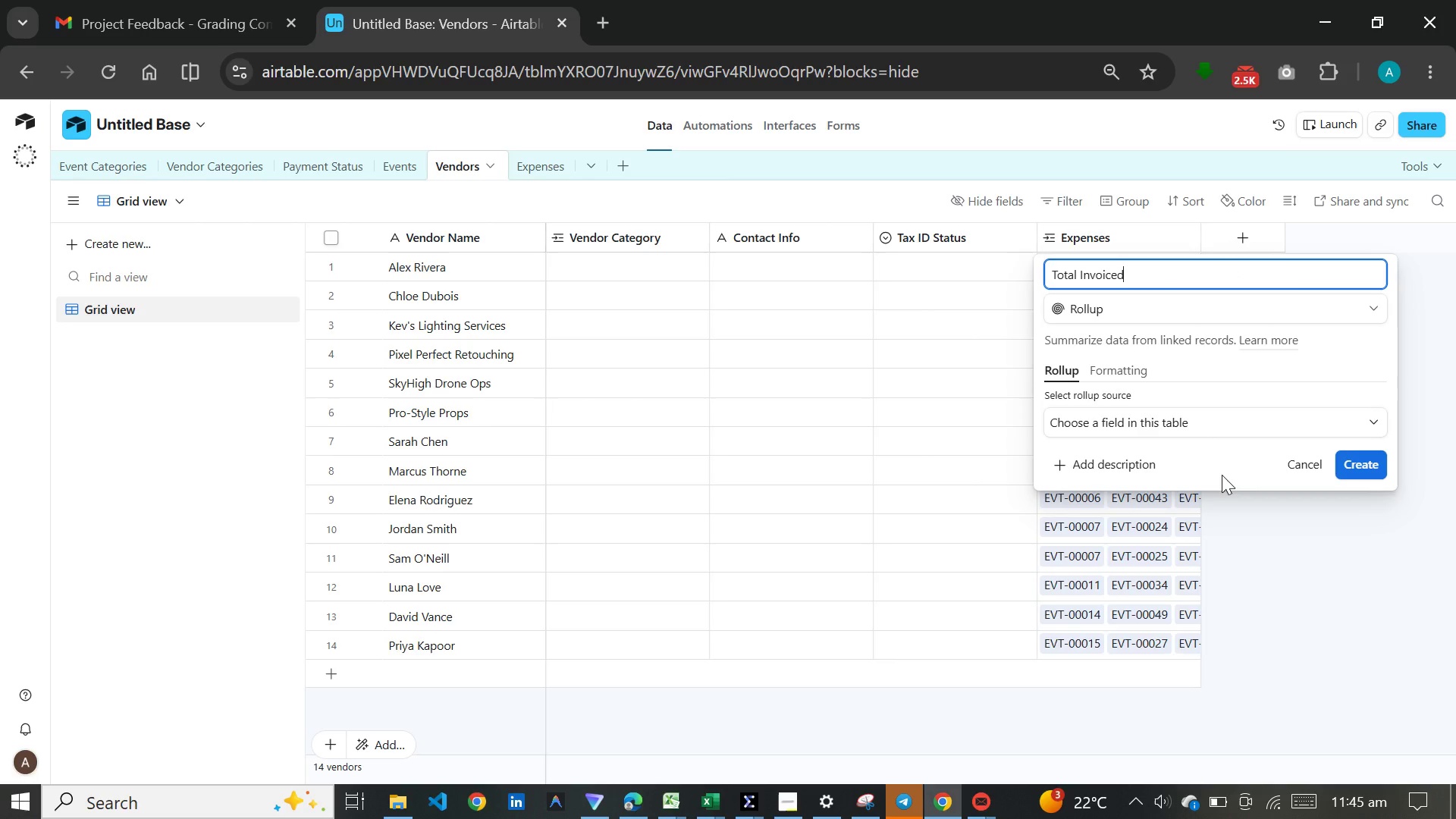 
wait(13.72)
 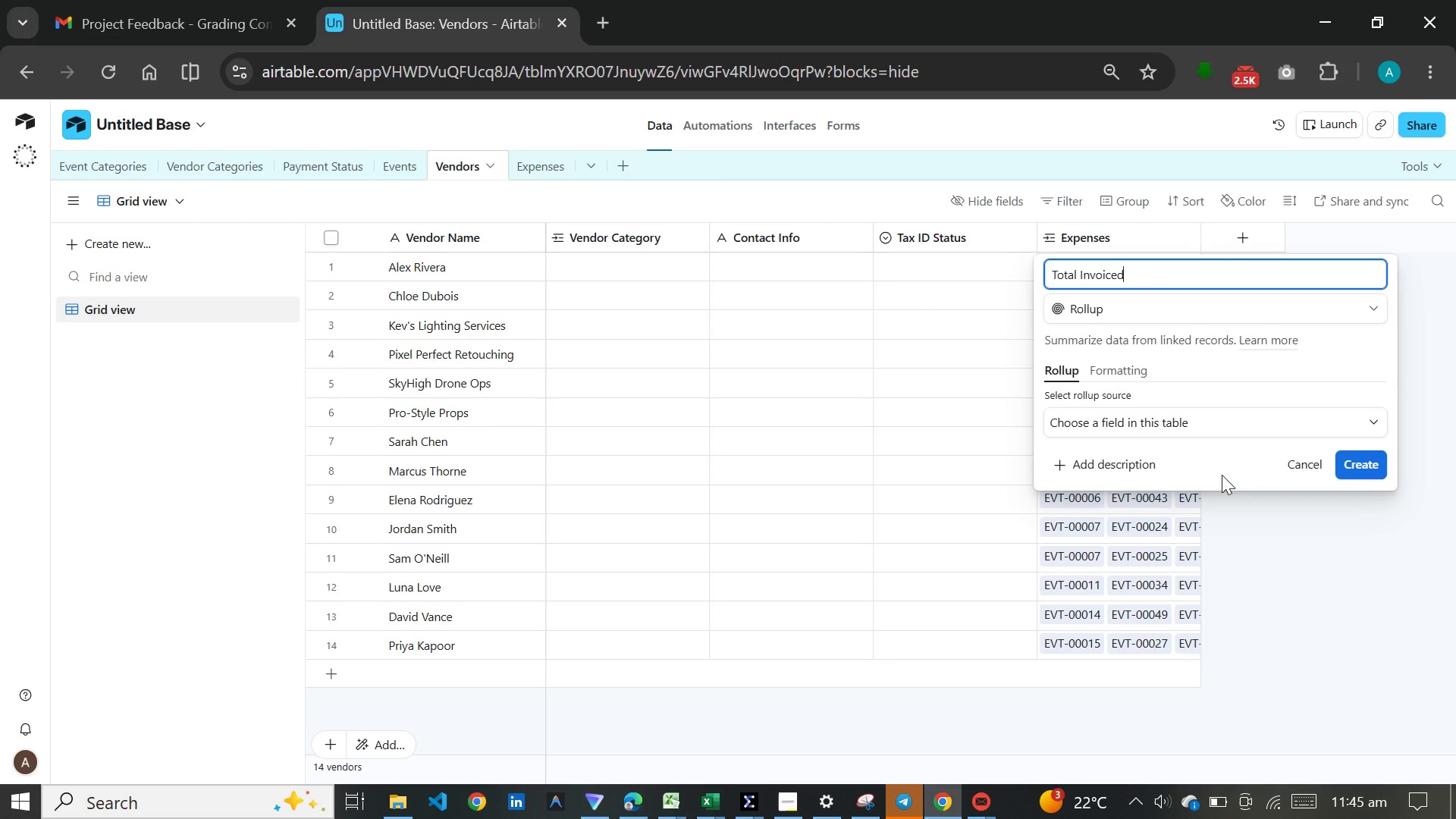 
left_click([1140, 413])
 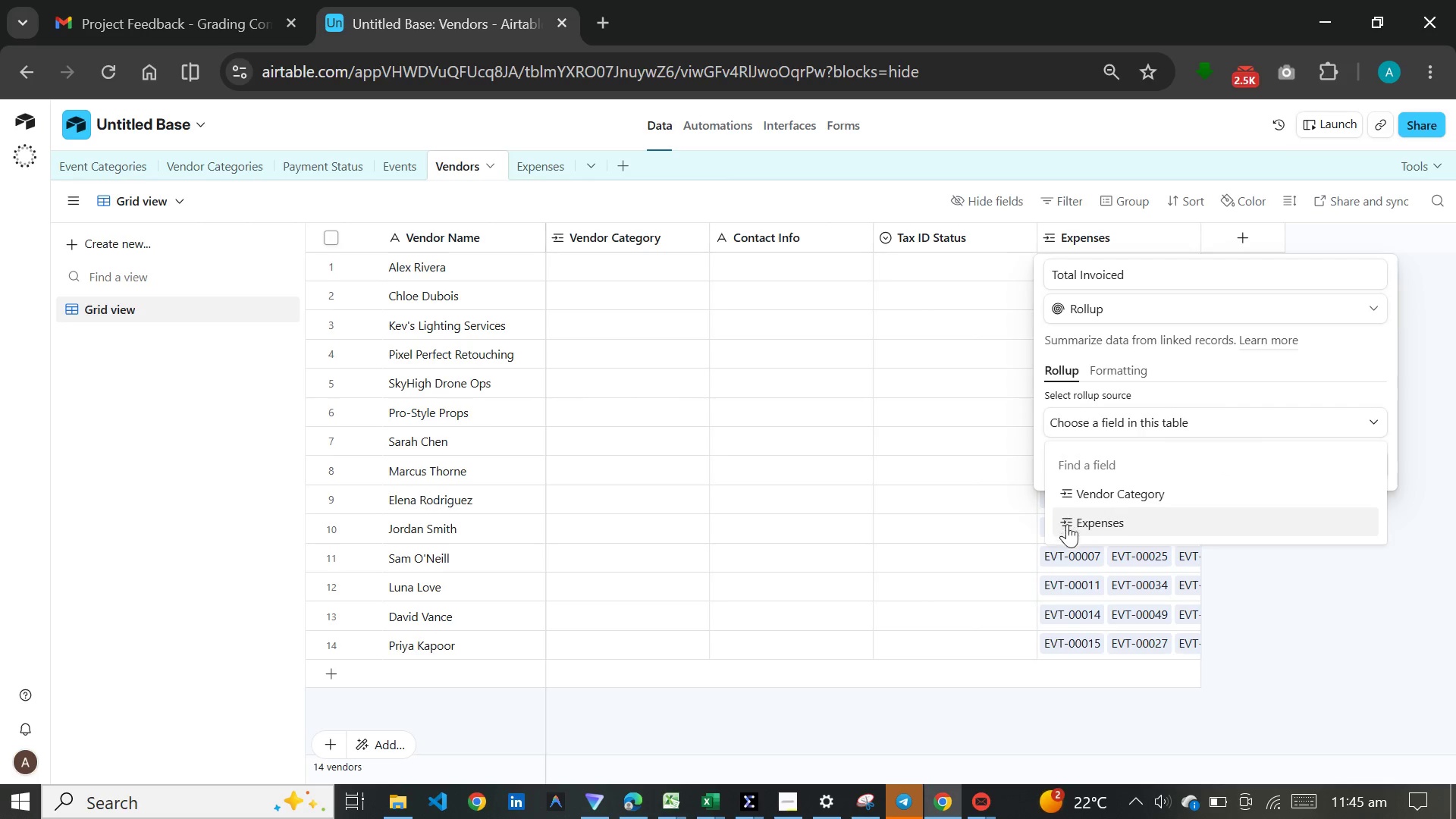 
left_click([1070, 524])
 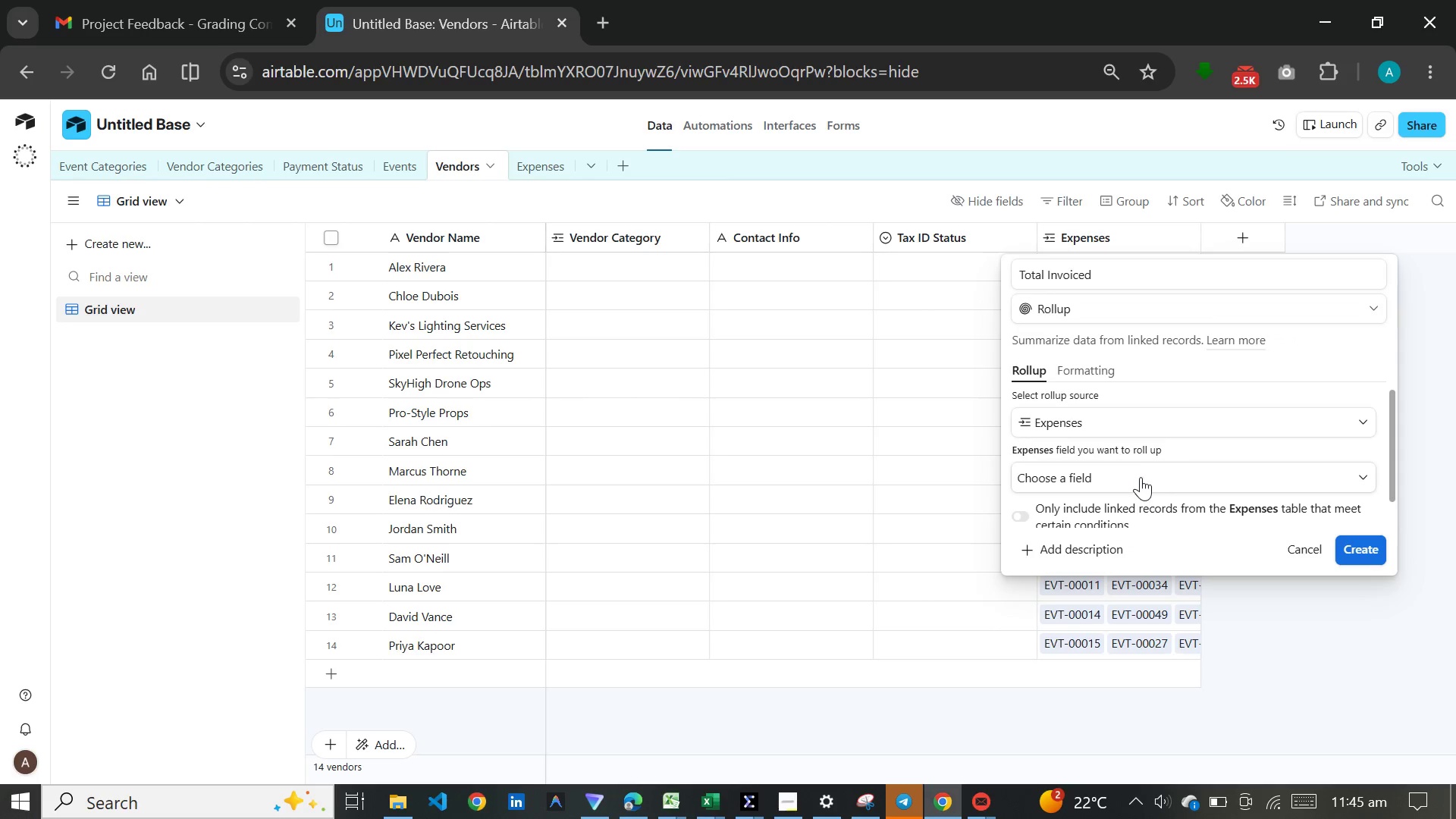 
left_click([1141, 477])
 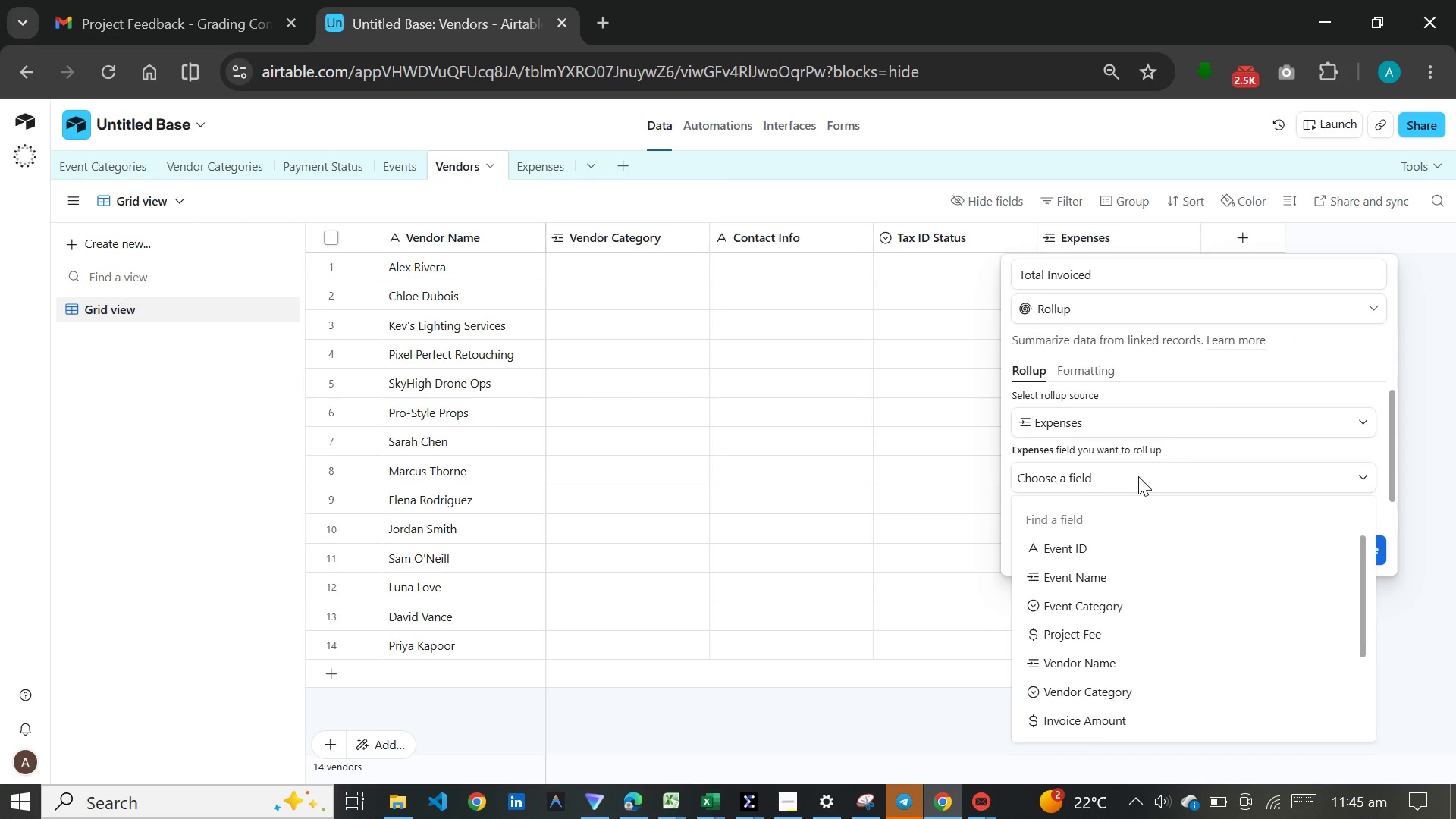 
wait(5.12)
 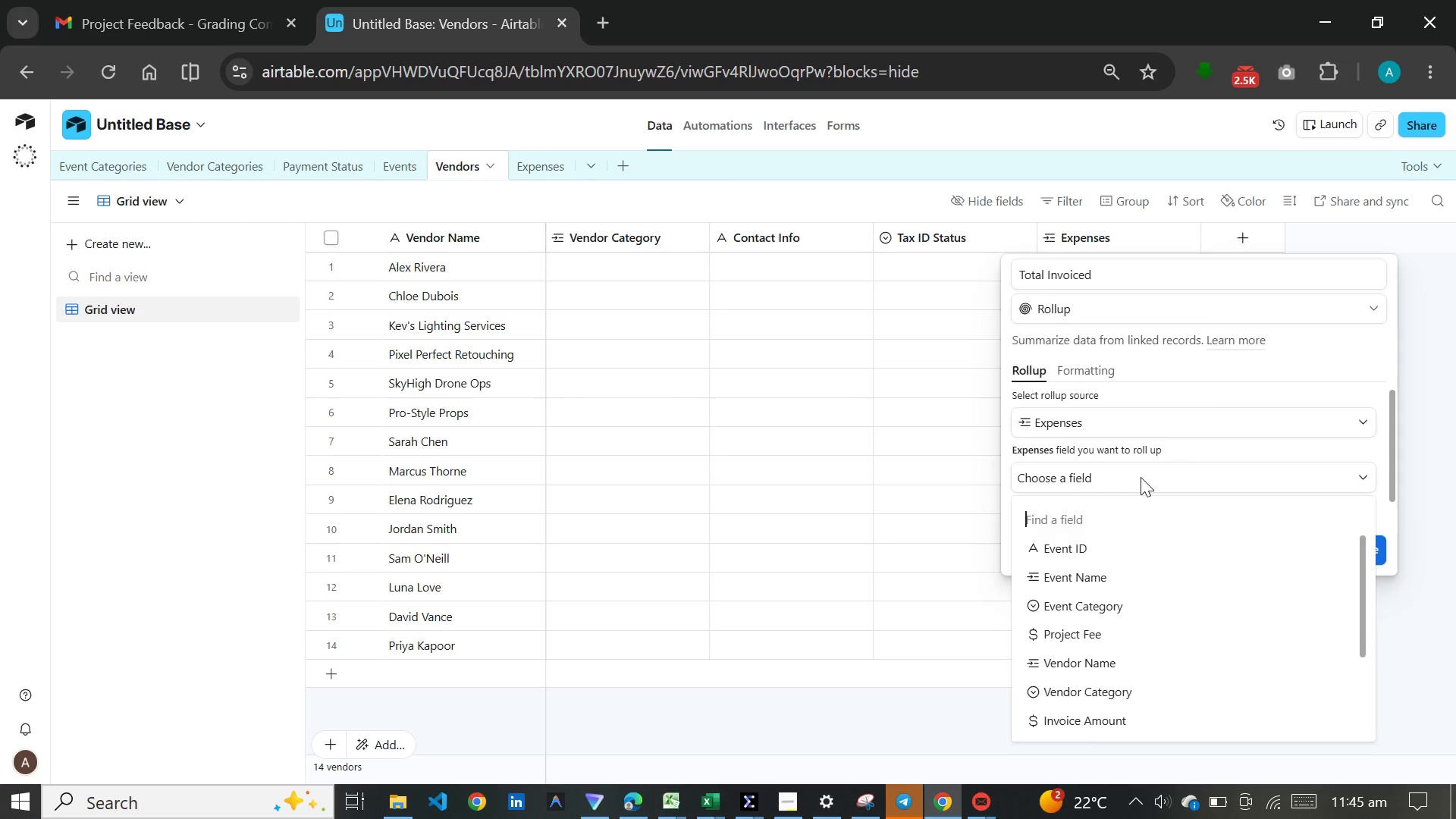 
scroll: coordinate [1138, 474], scroll_direction: down, amount: 3.0
 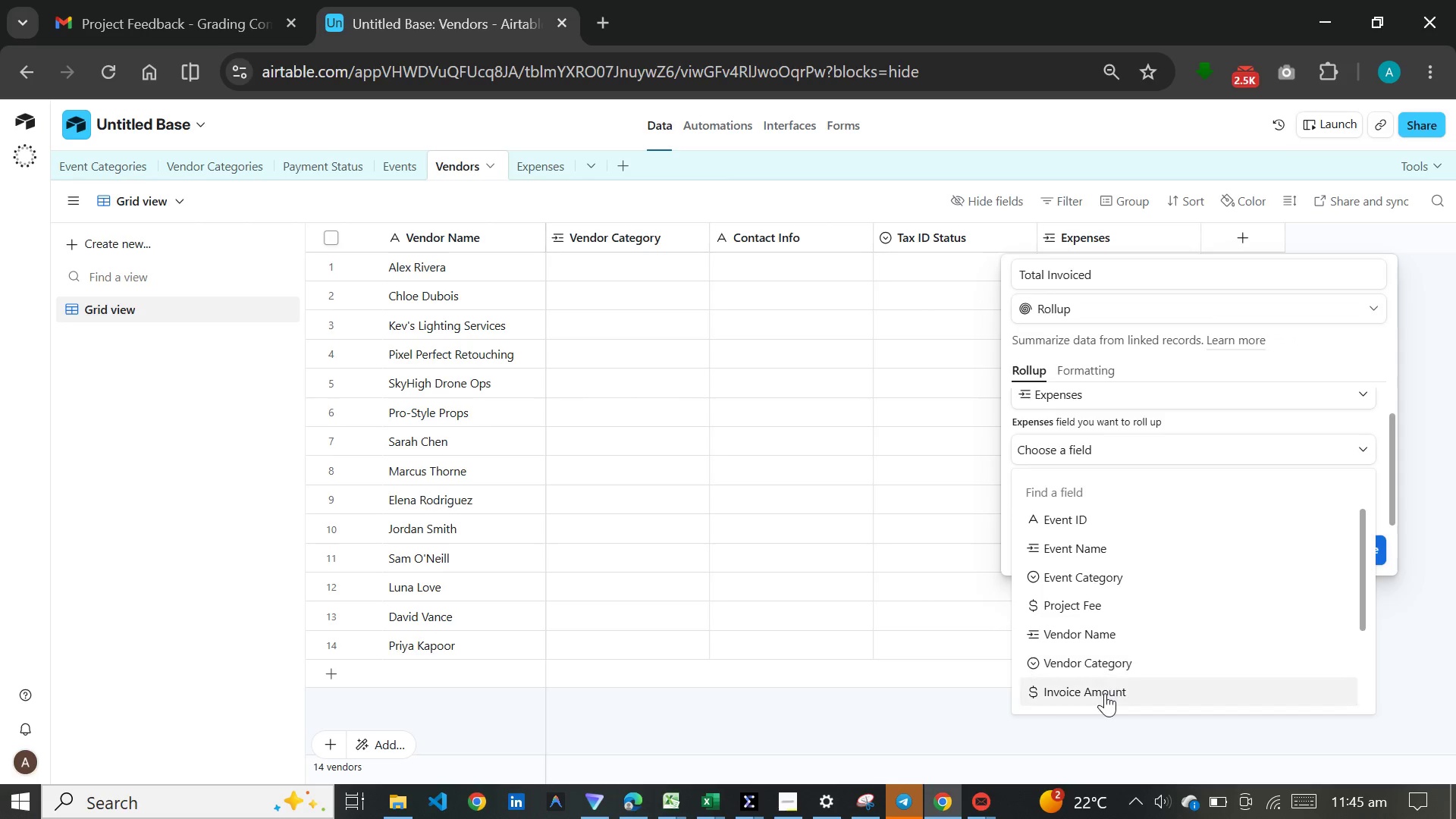 
left_click([1105, 693])
 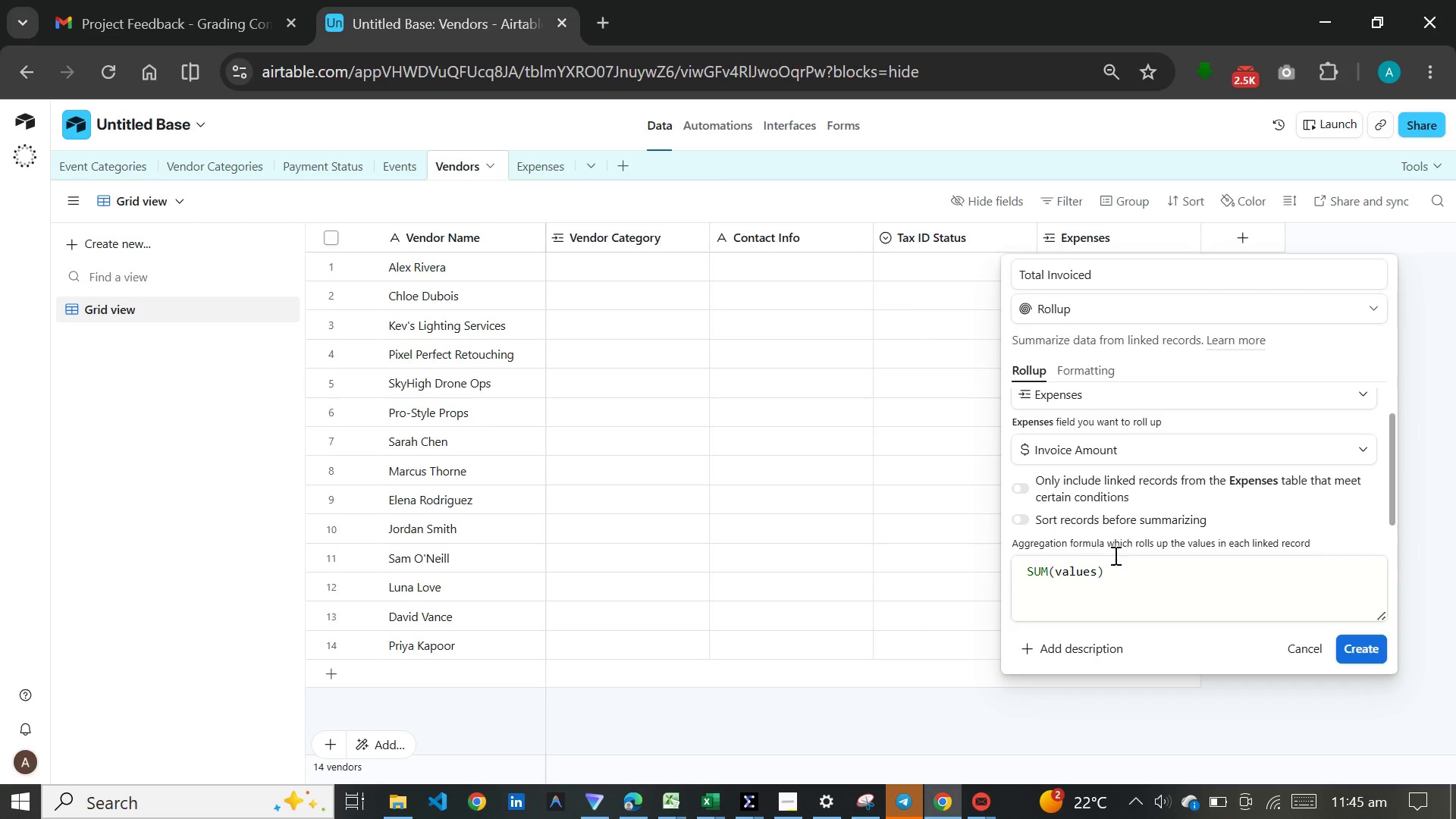 
left_click([1103, 355])
 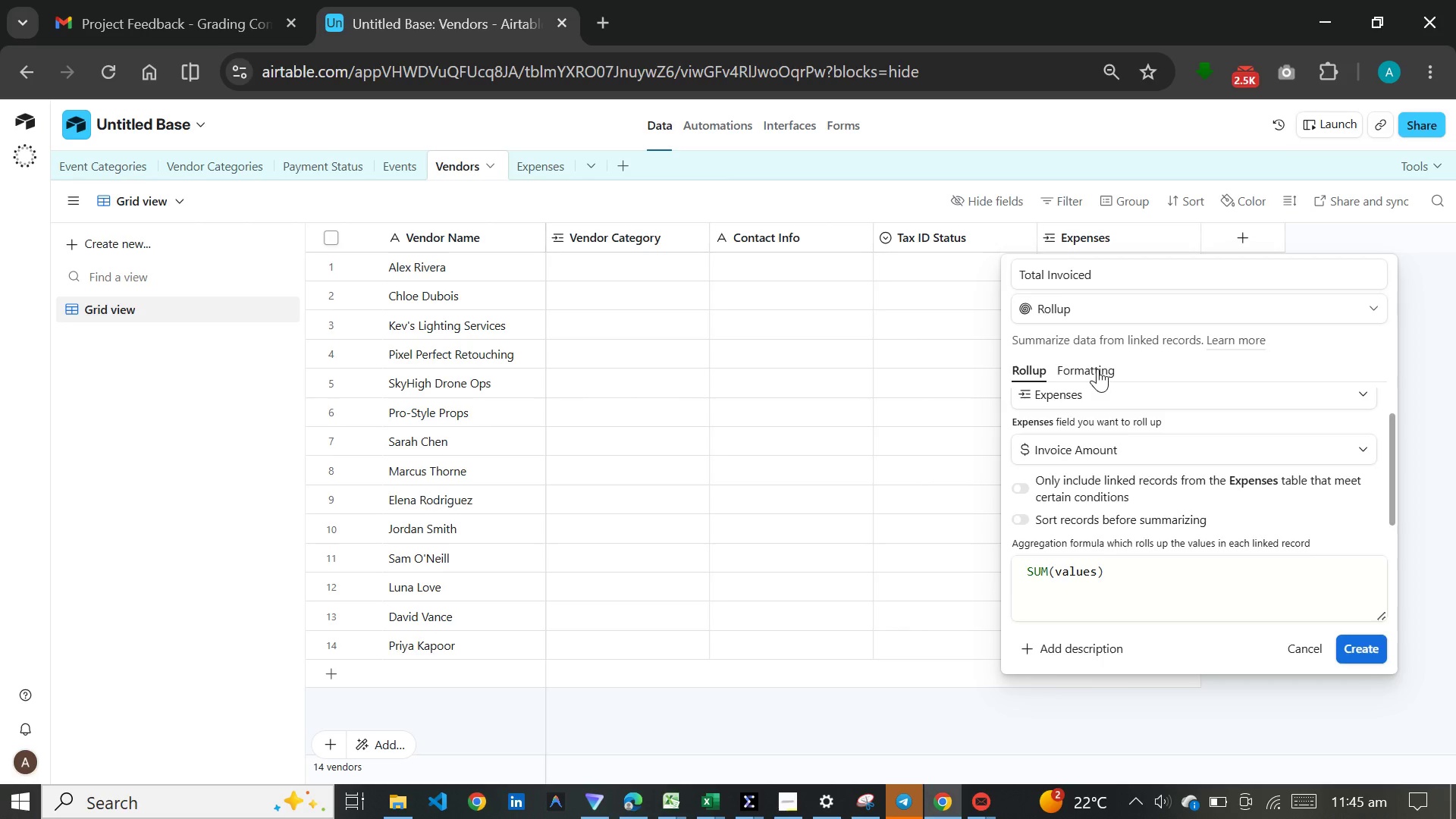 
left_click([1097, 369])
 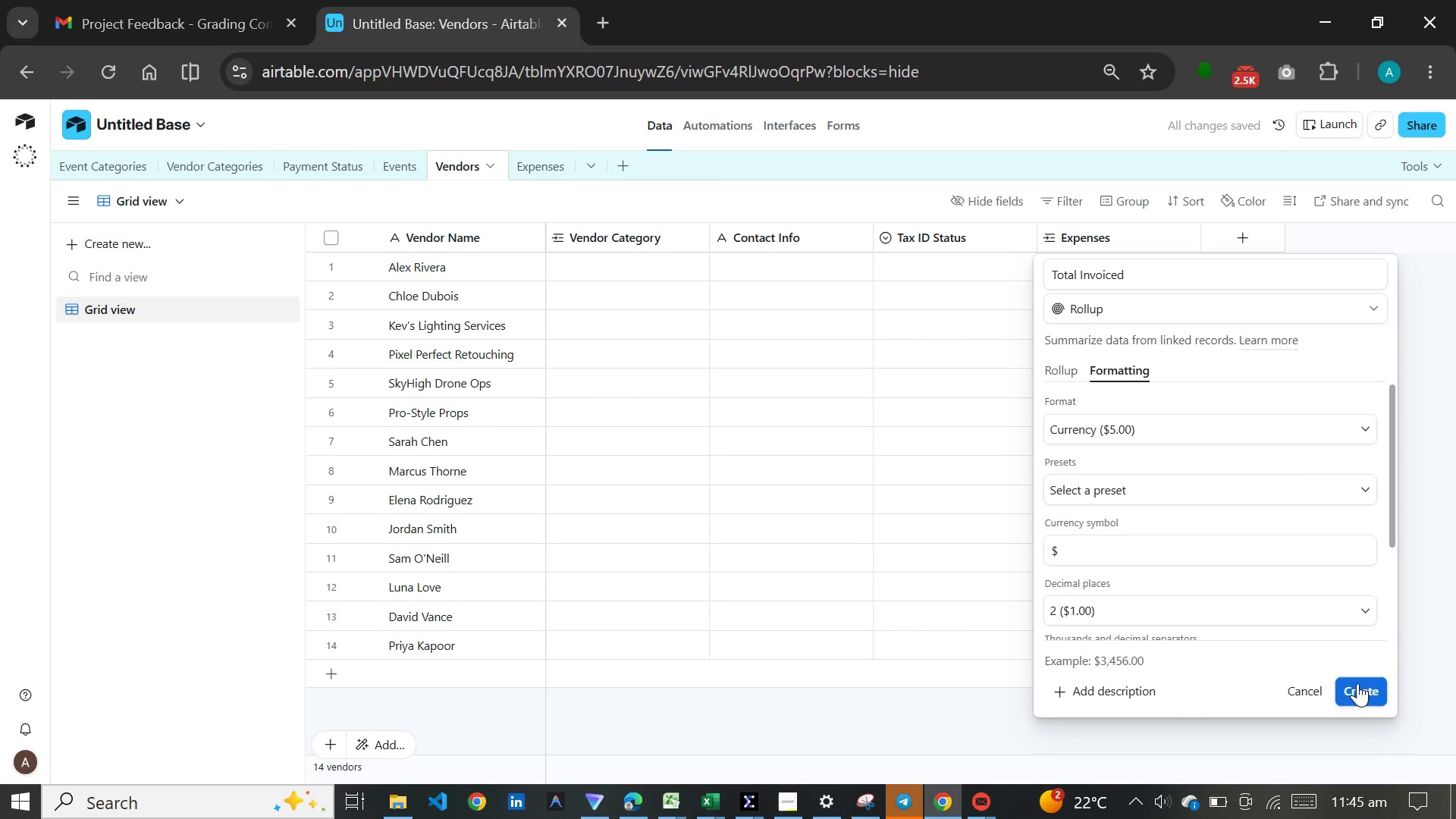 
left_click([1357, 687])
 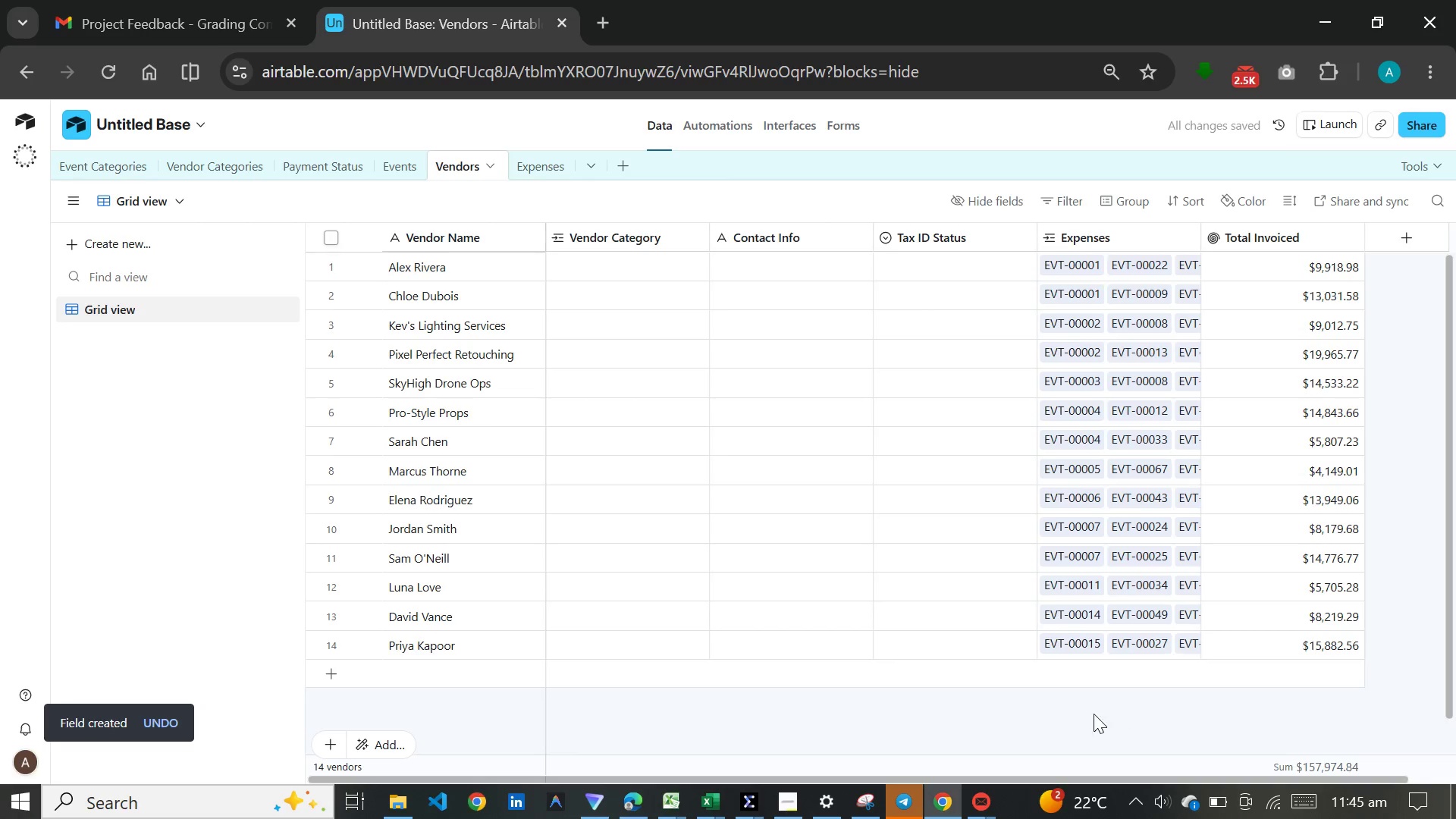 
left_click_drag(start_coordinate=[1034, 776], to_coordinate=[1186, 776])
 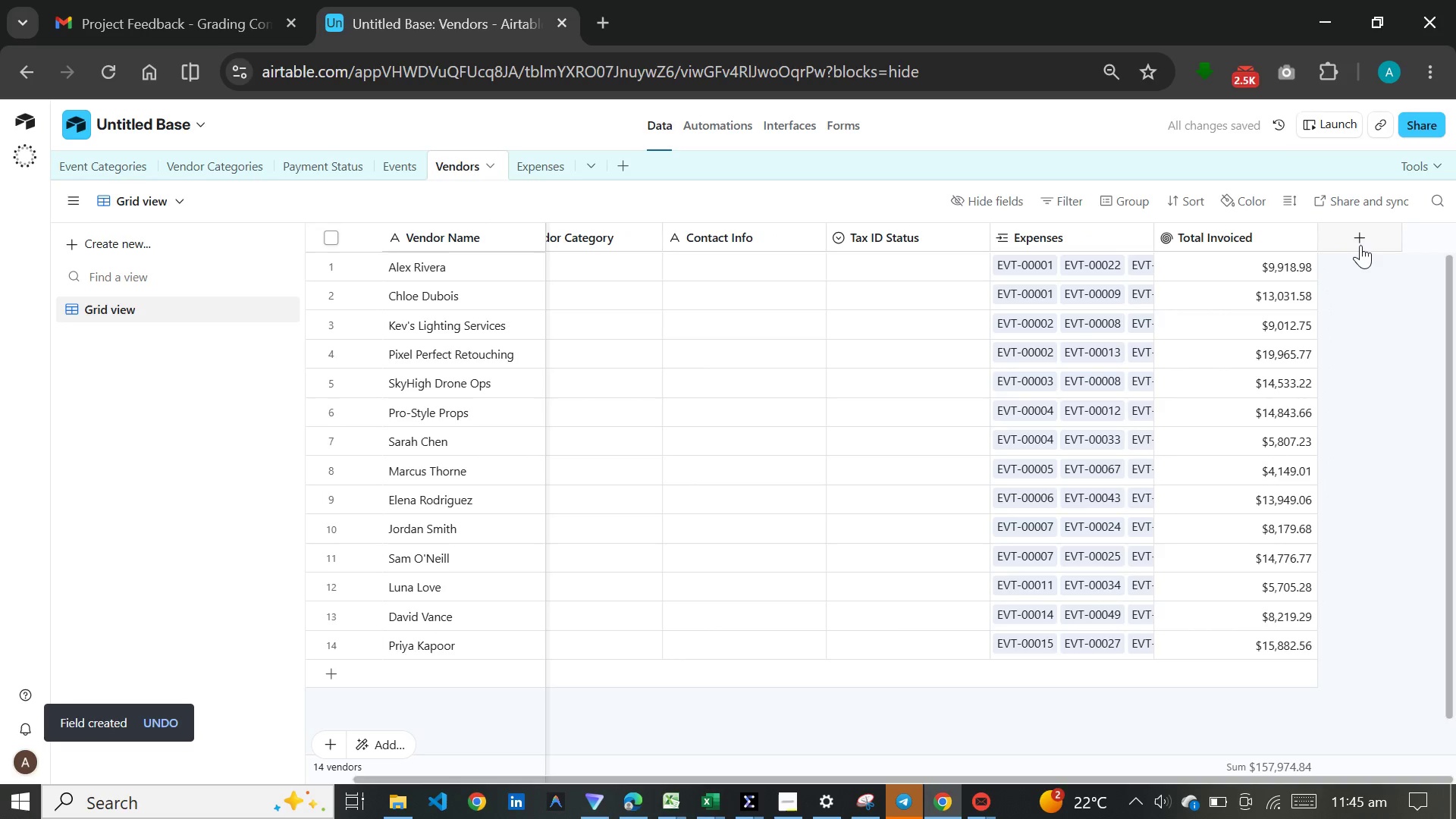 
left_click([1360, 245])
 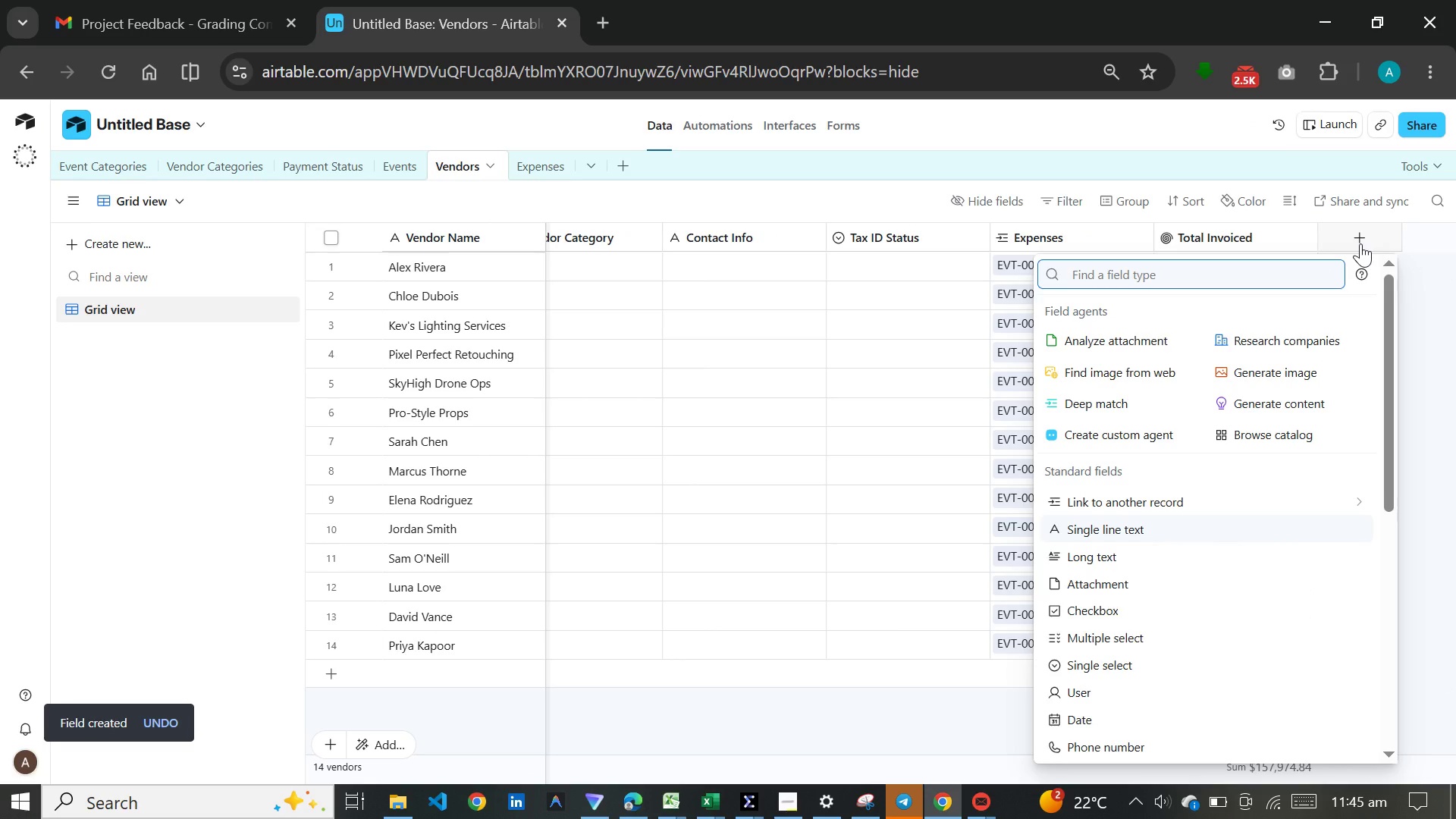 
type(roll)
 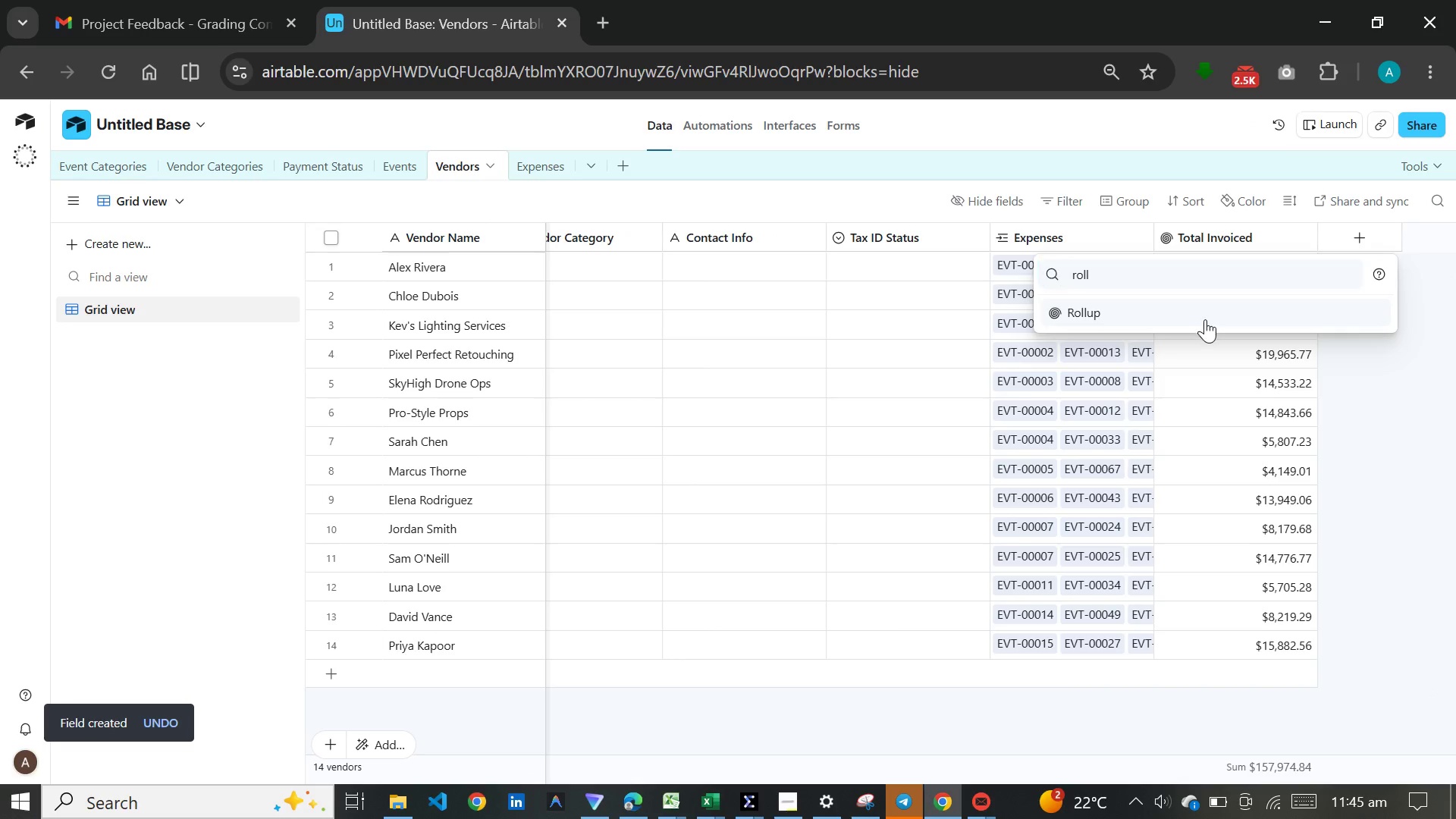 
left_click([1205, 319])
 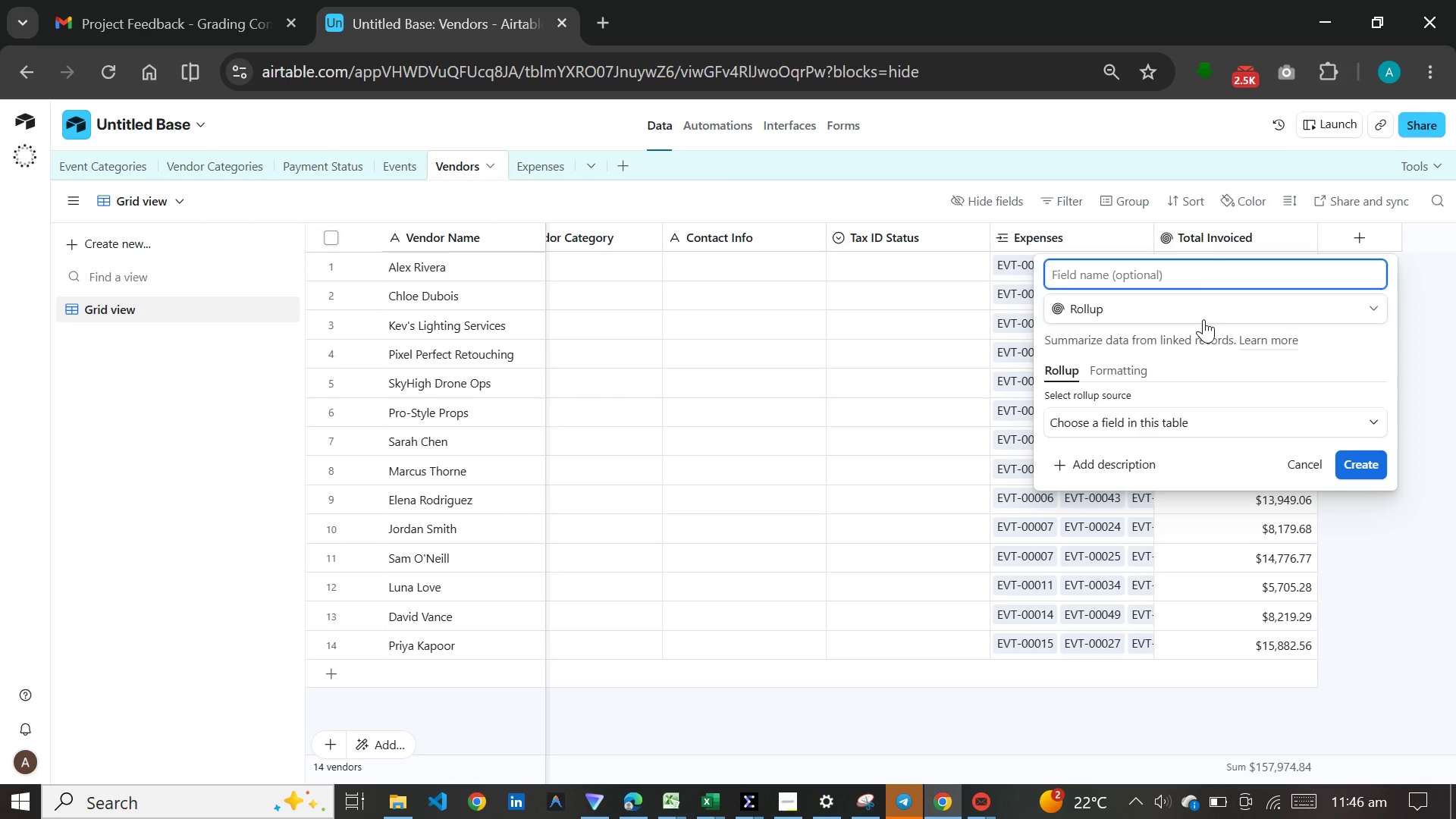 
wait(6.84)
 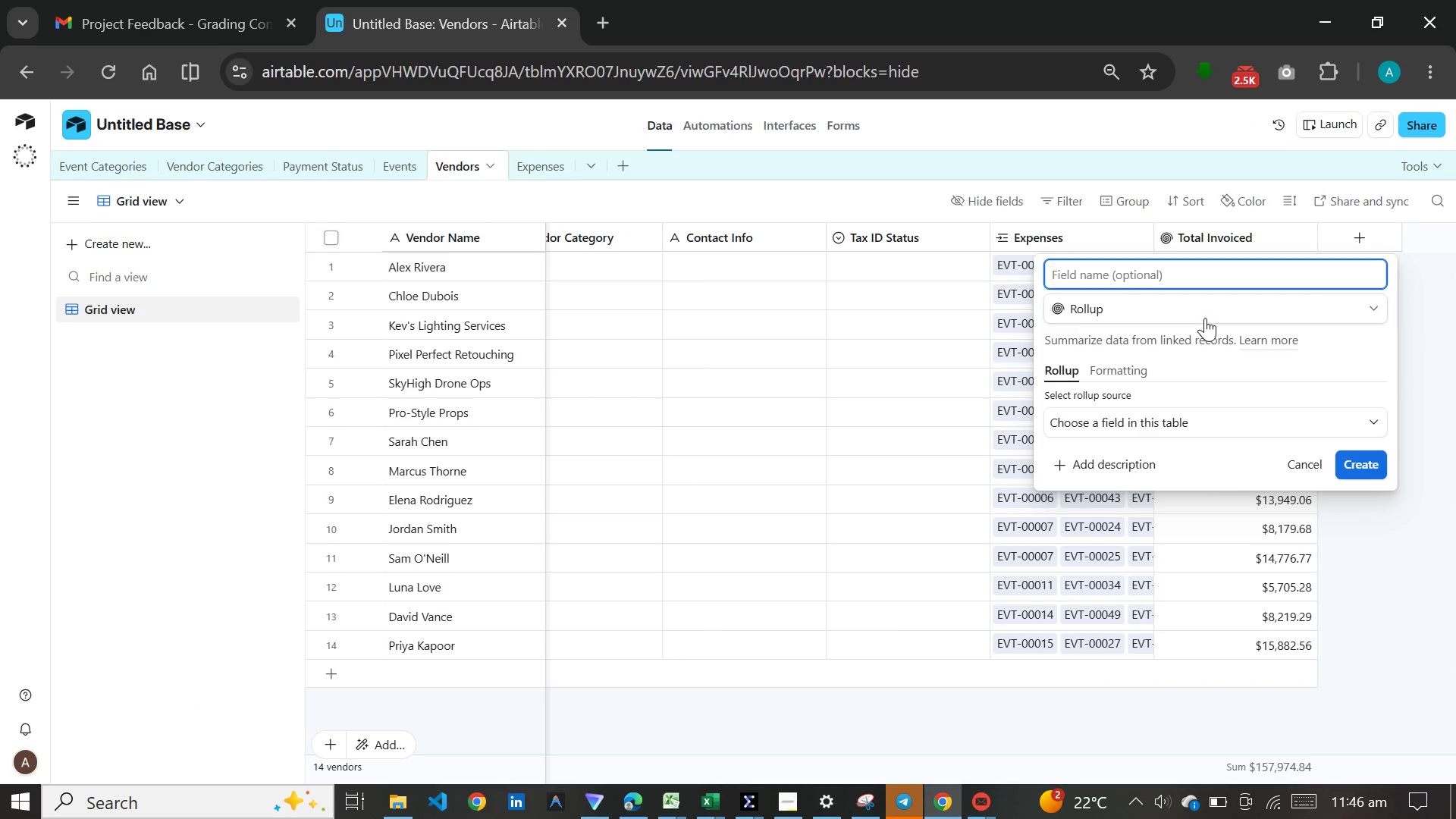 
type(Invoice Count)
 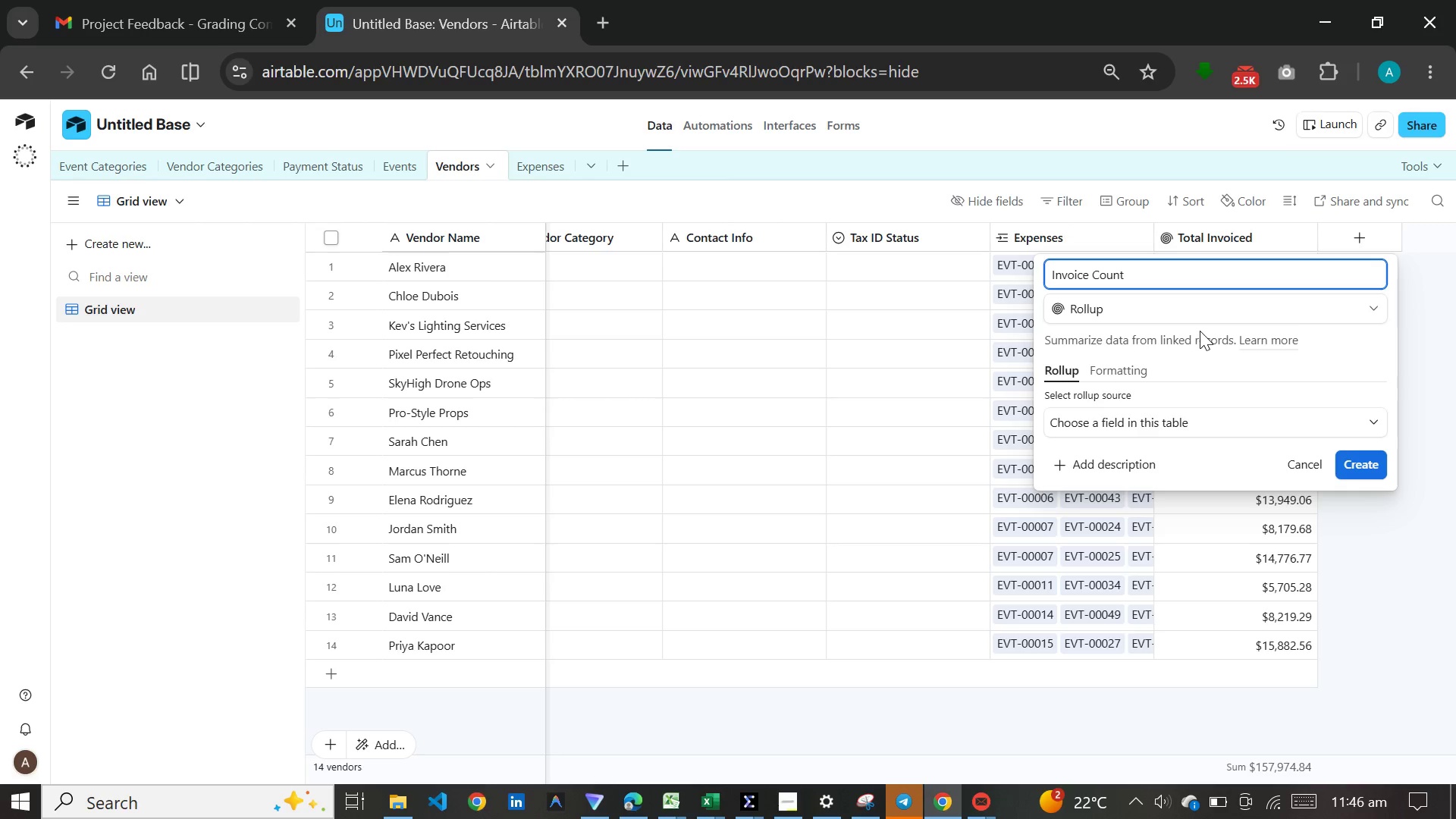 
left_click([1122, 418])
 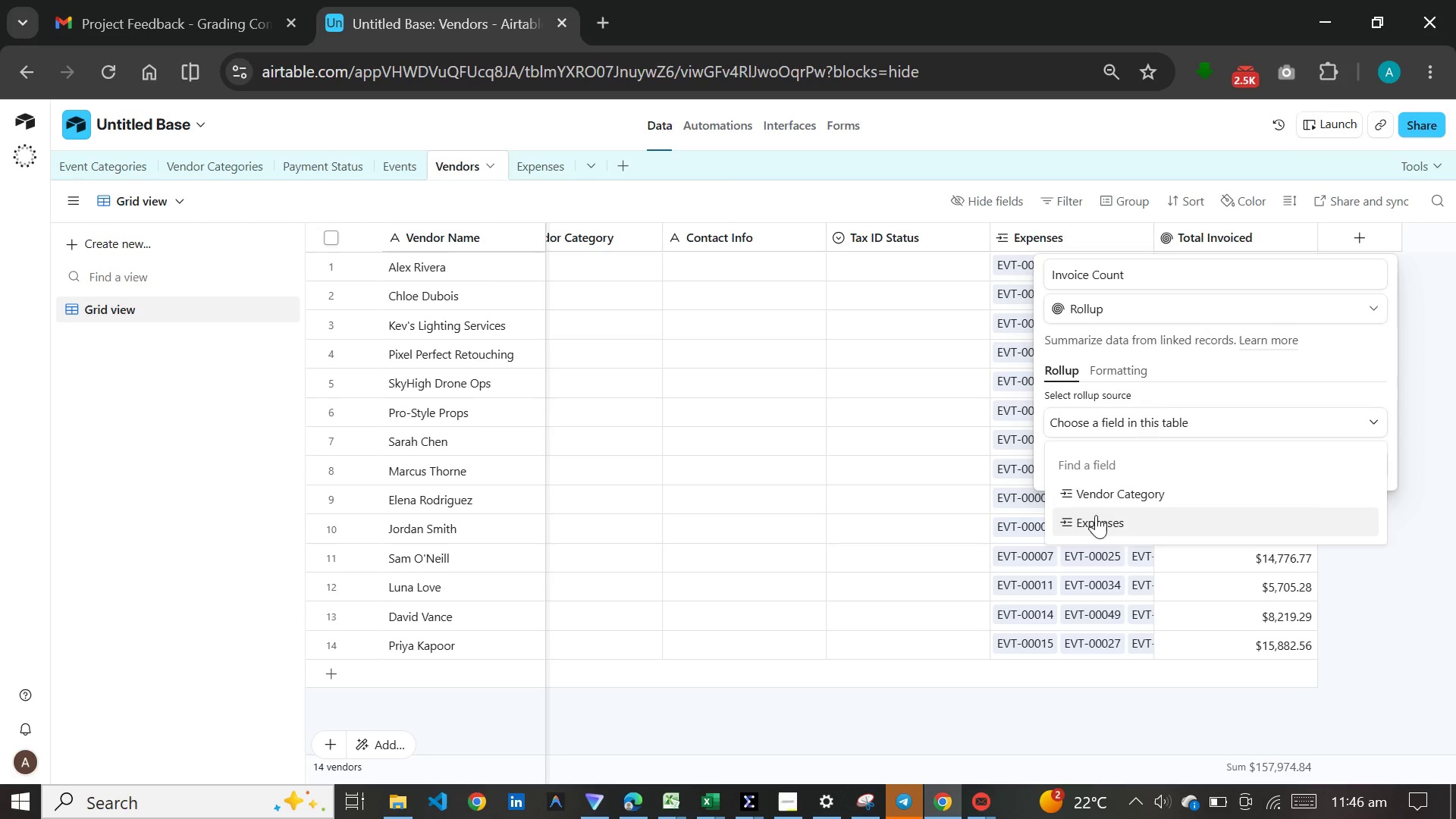 
left_click([1096, 516])
 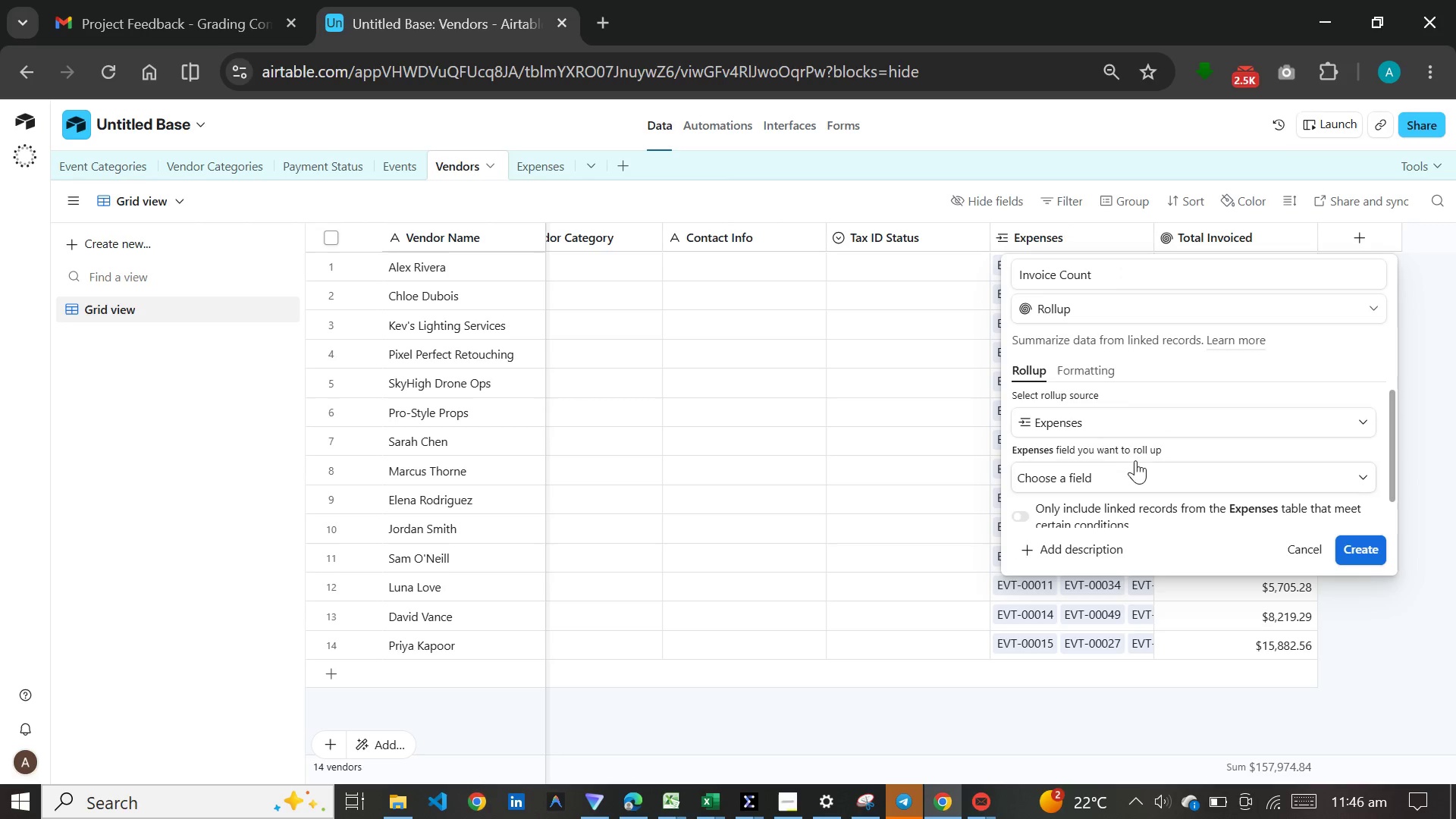 
left_click([1125, 474])
 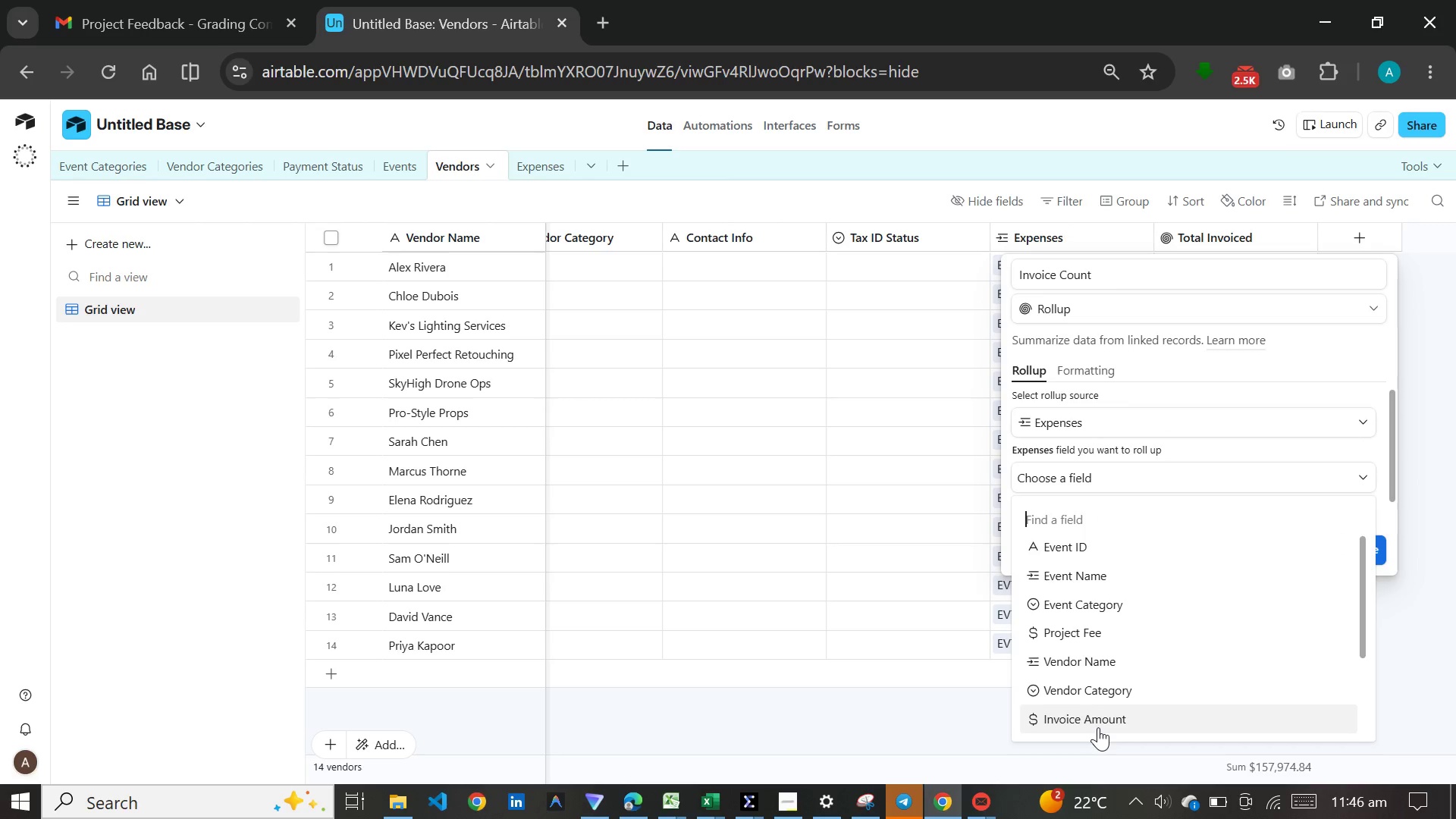 
left_click([1103, 719])
 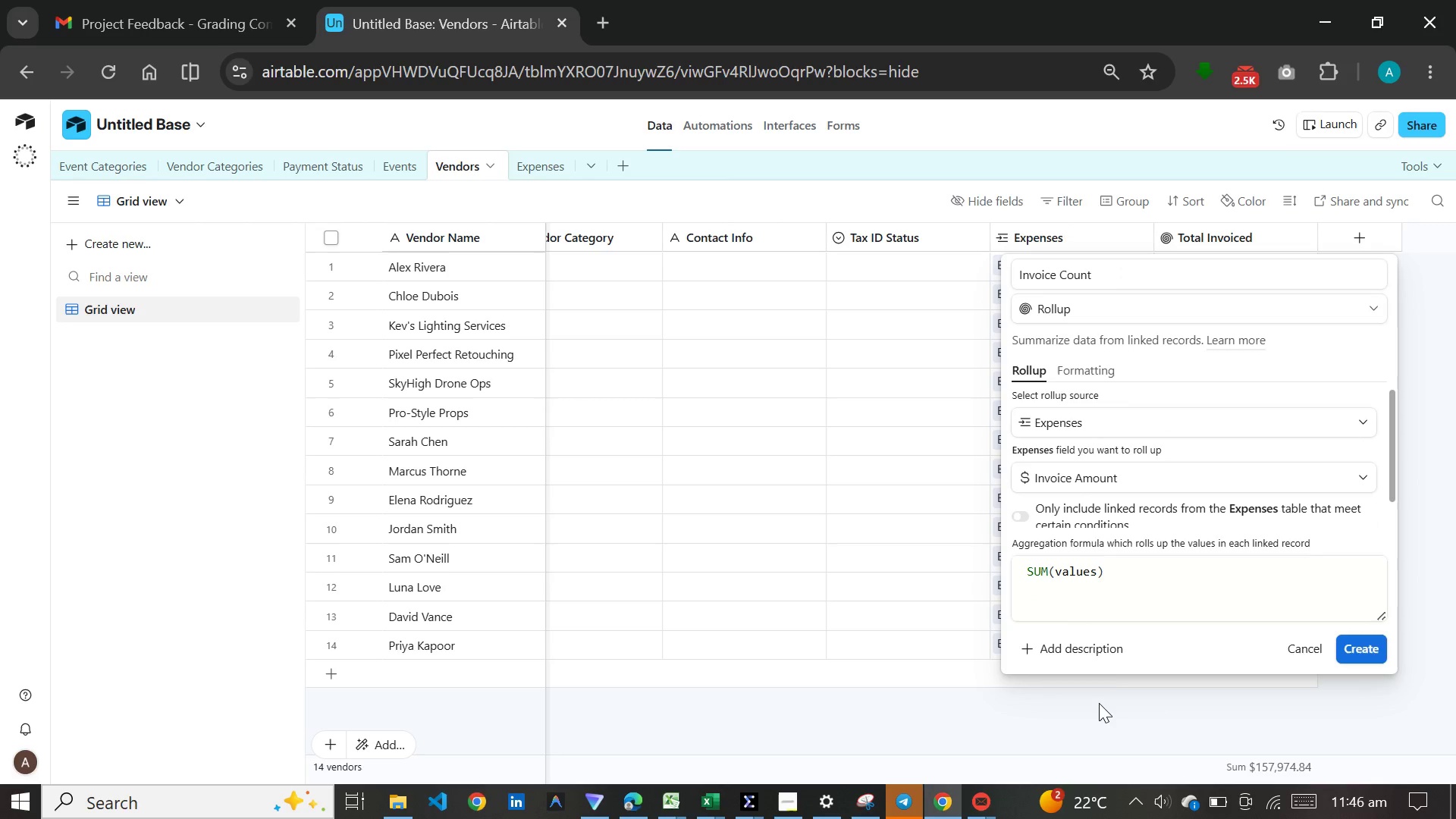 
left_click_drag(start_coordinate=[1138, 582], to_coordinate=[1017, 562])
 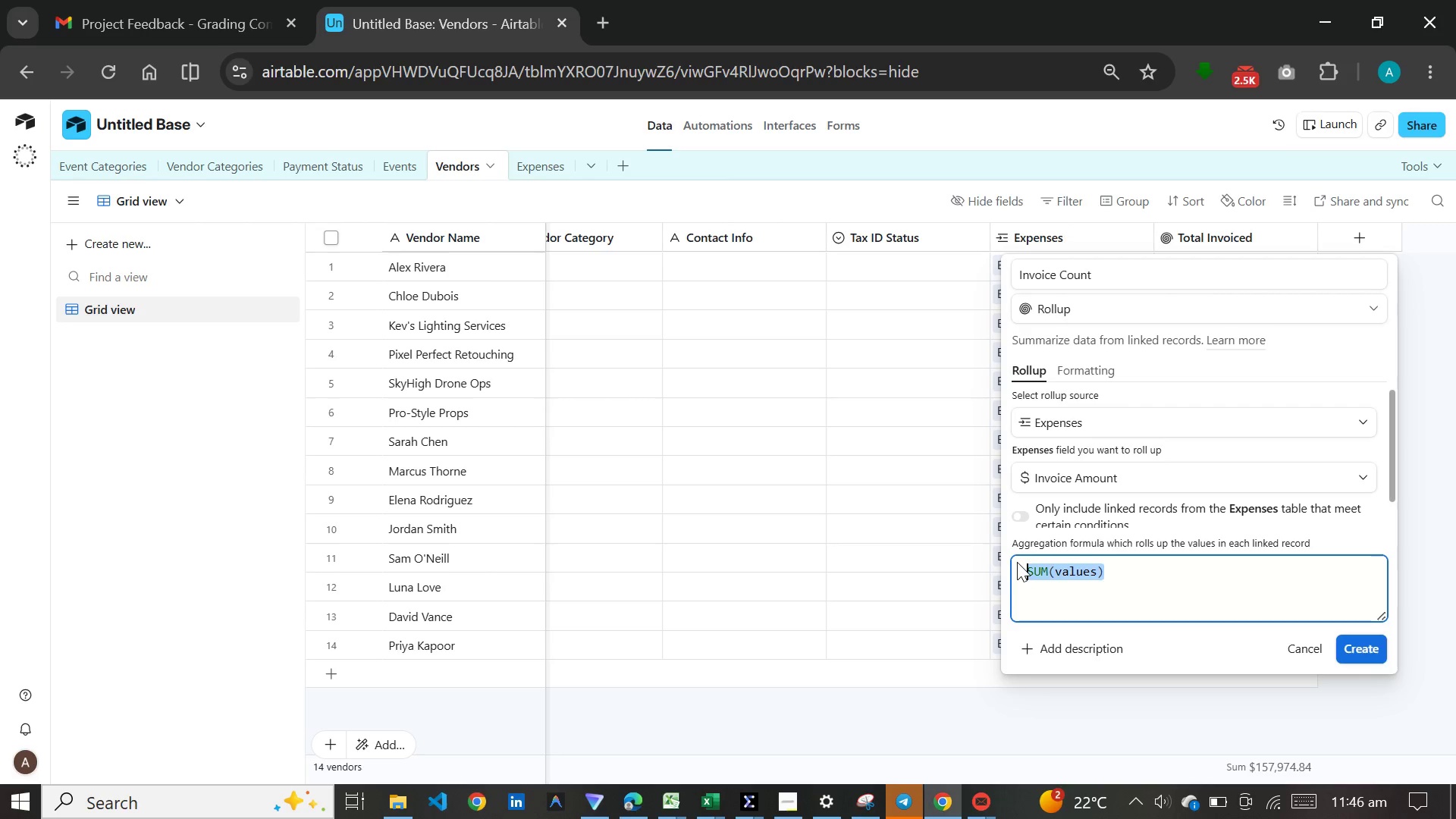 
type(co)
 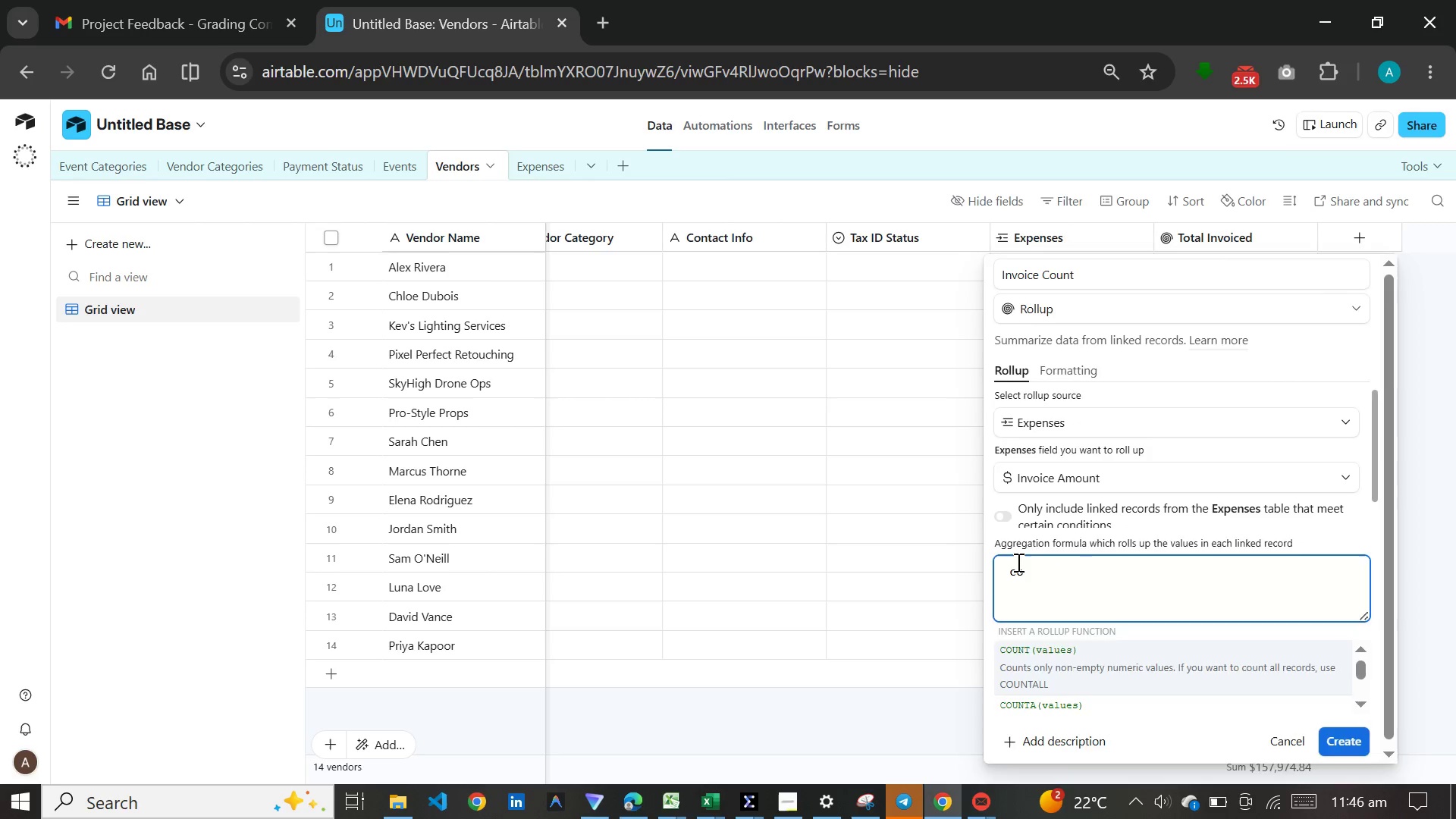 
key(Enter)
 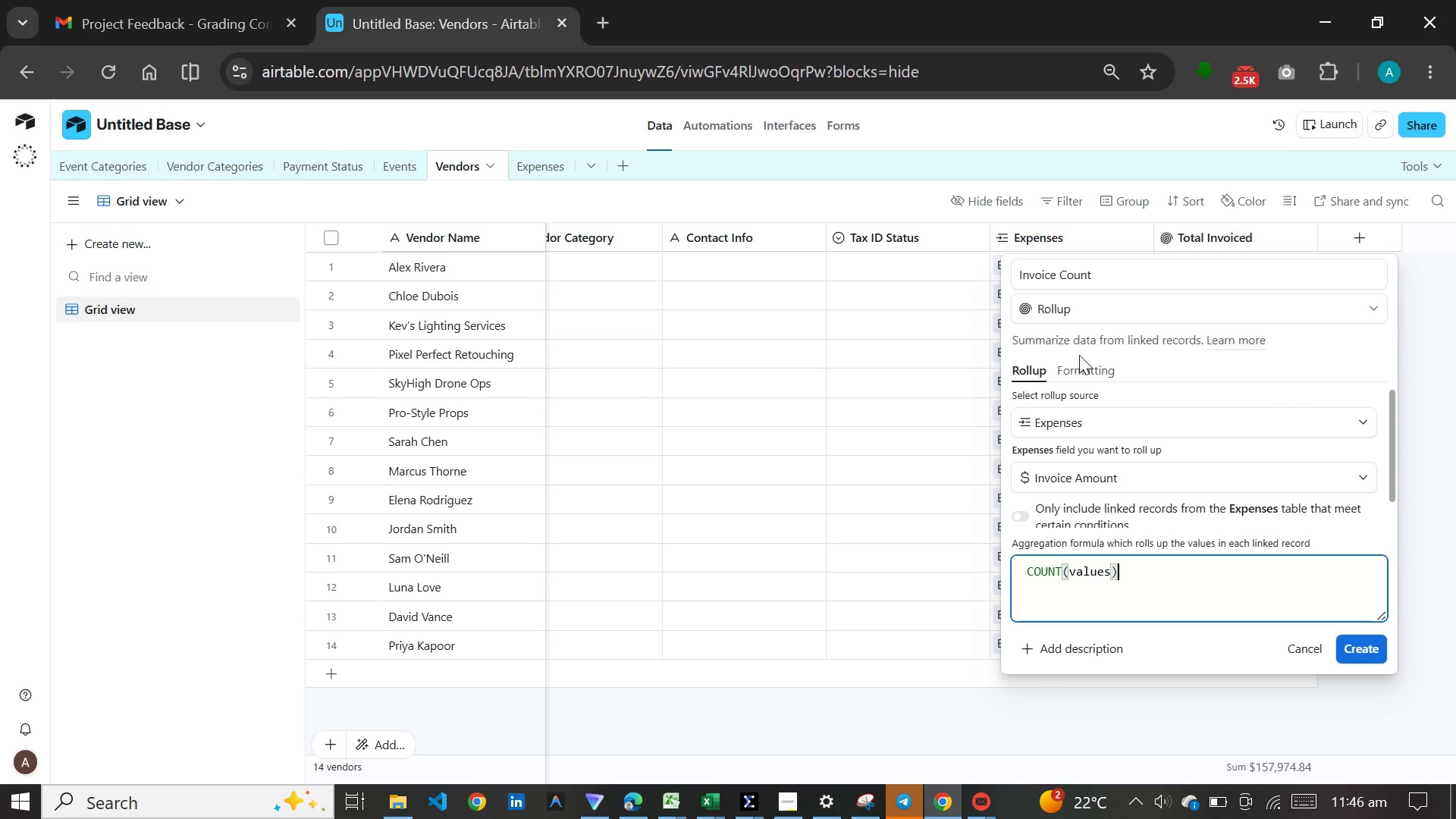 
left_click([1079, 362])
 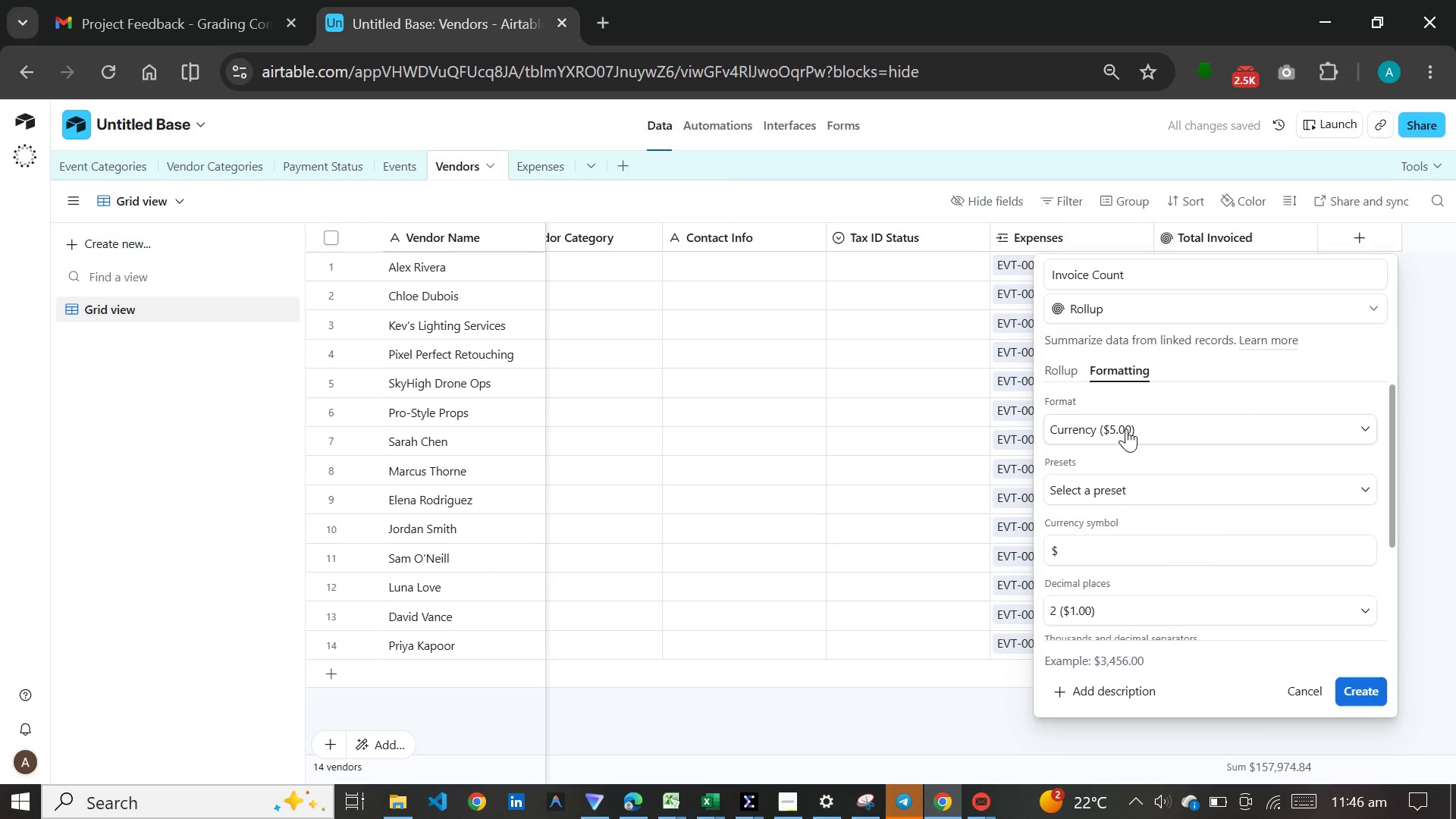 
left_click([1126, 428])
 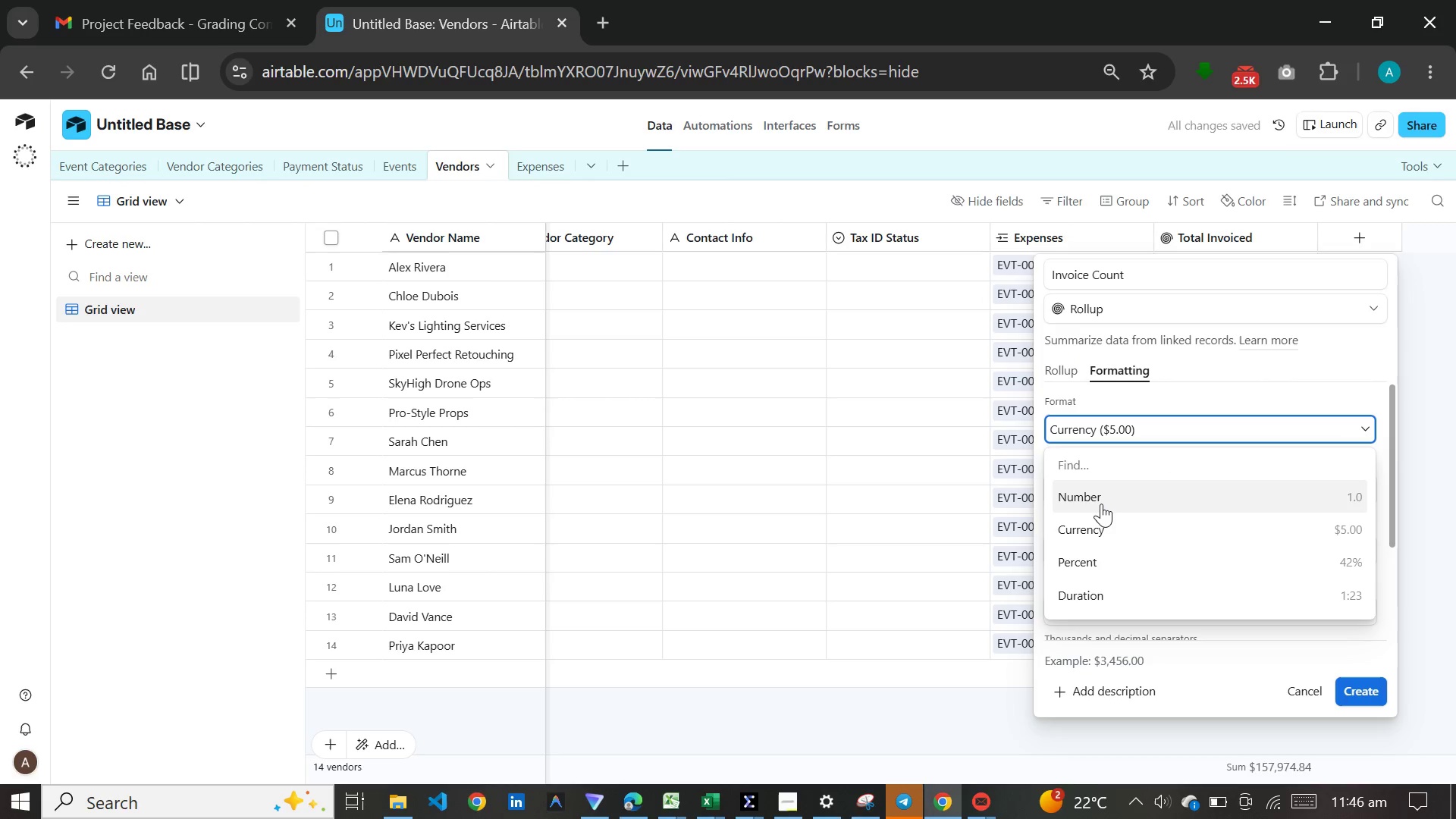 
left_click([1102, 499])
 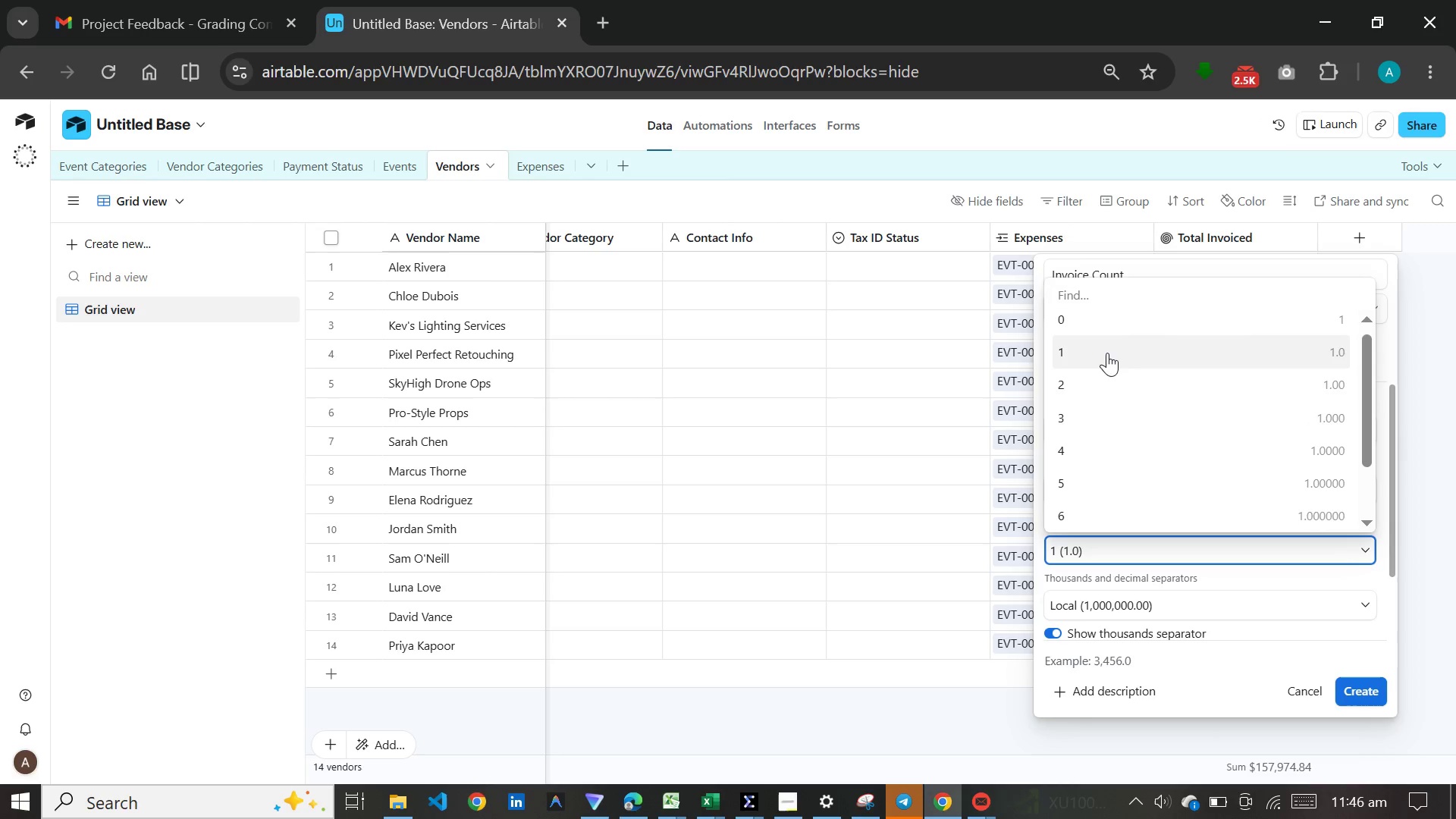 
left_click([1106, 316])
 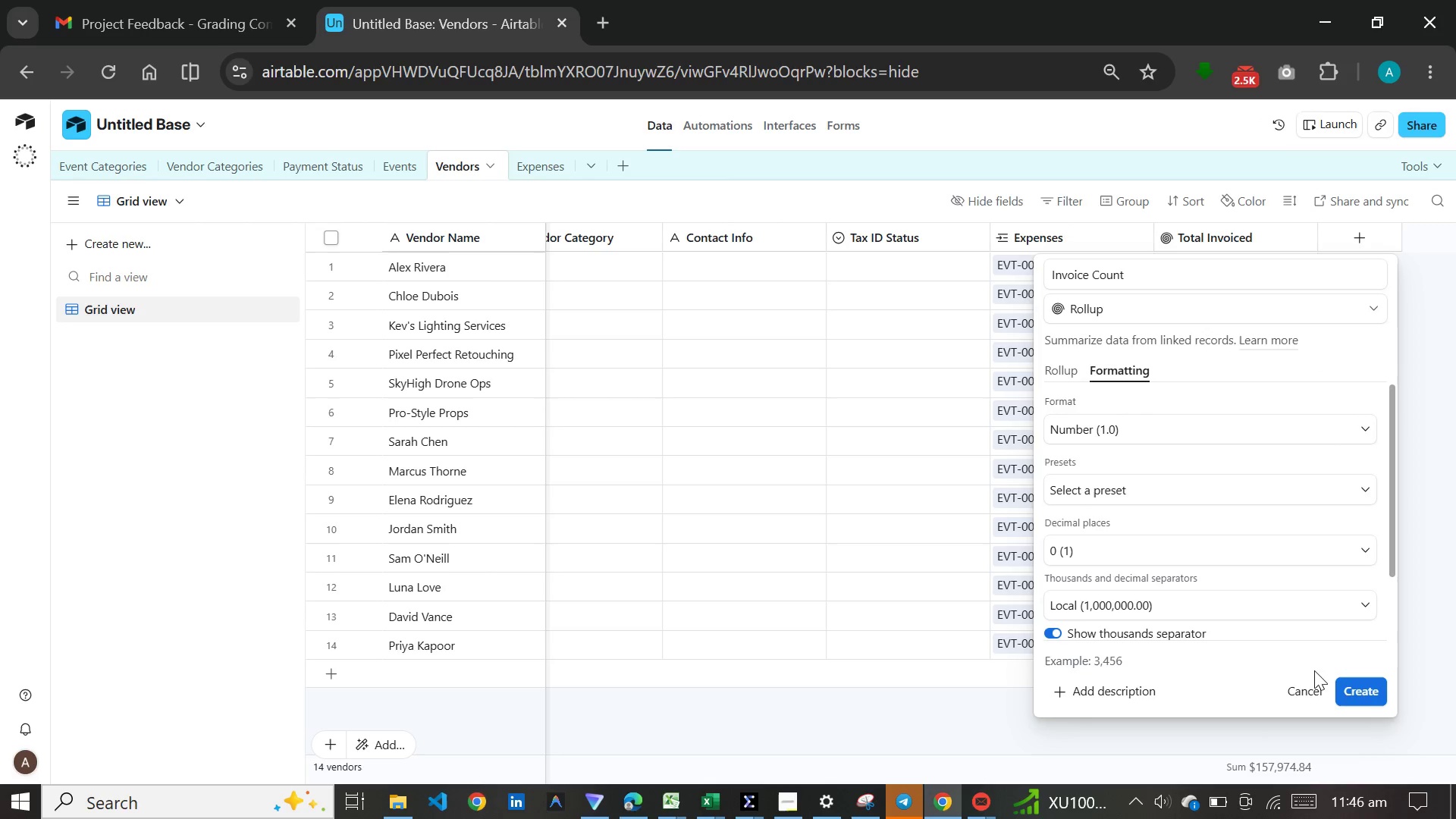 
left_click([1360, 684])
 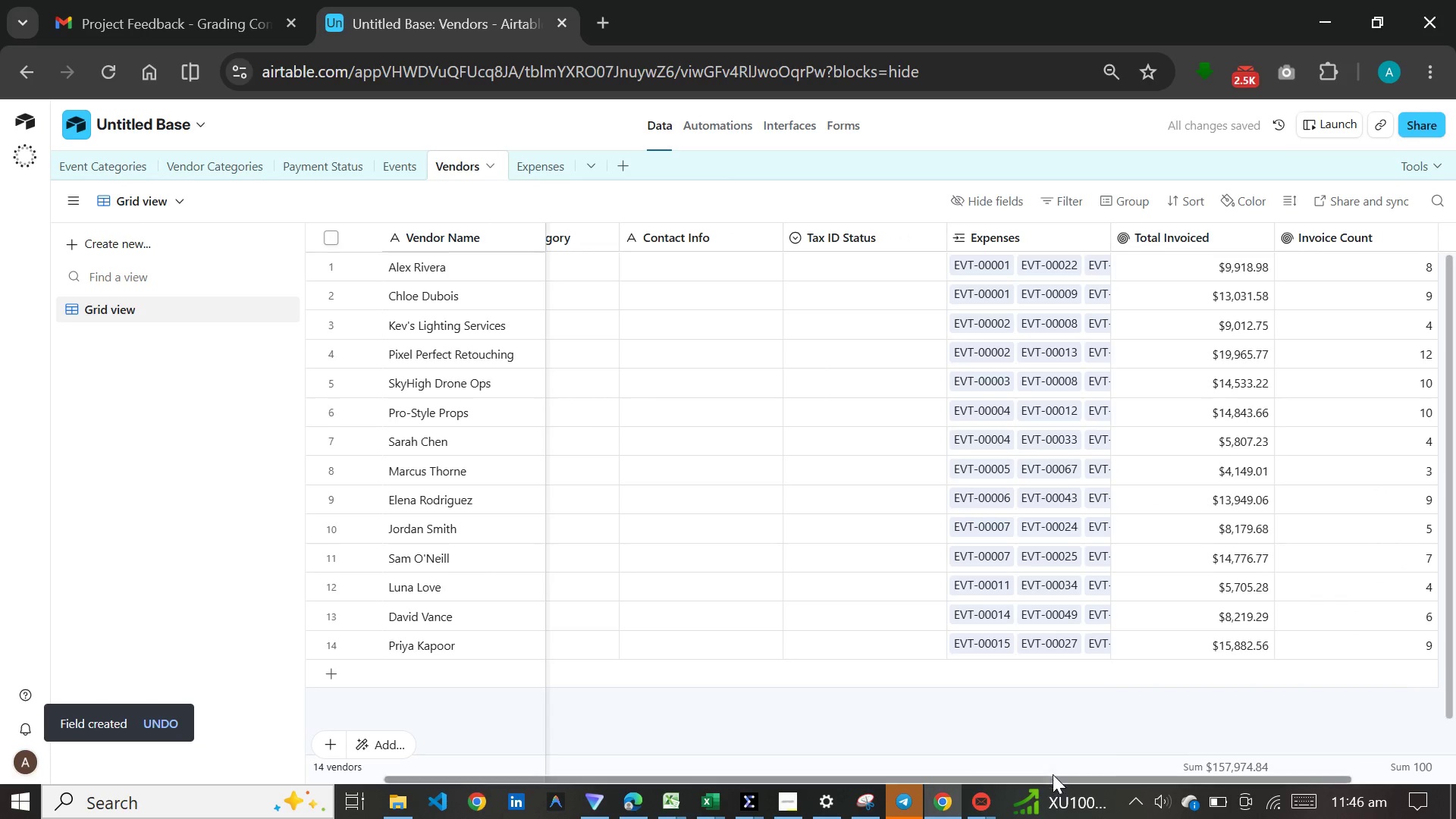 
left_click_drag(start_coordinate=[1053, 782], to_coordinate=[1242, 774])
 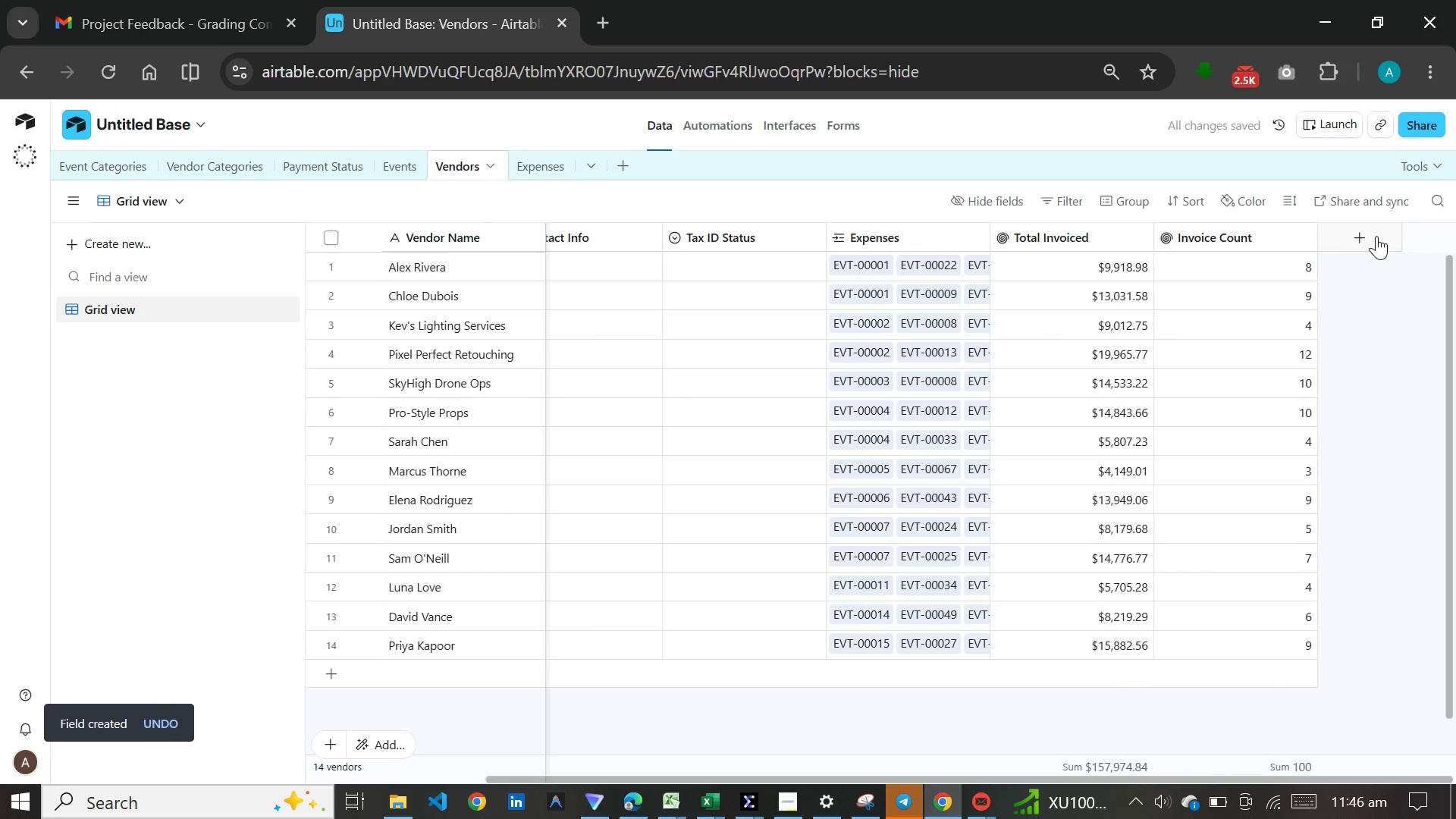 
left_click([1376, 233])
 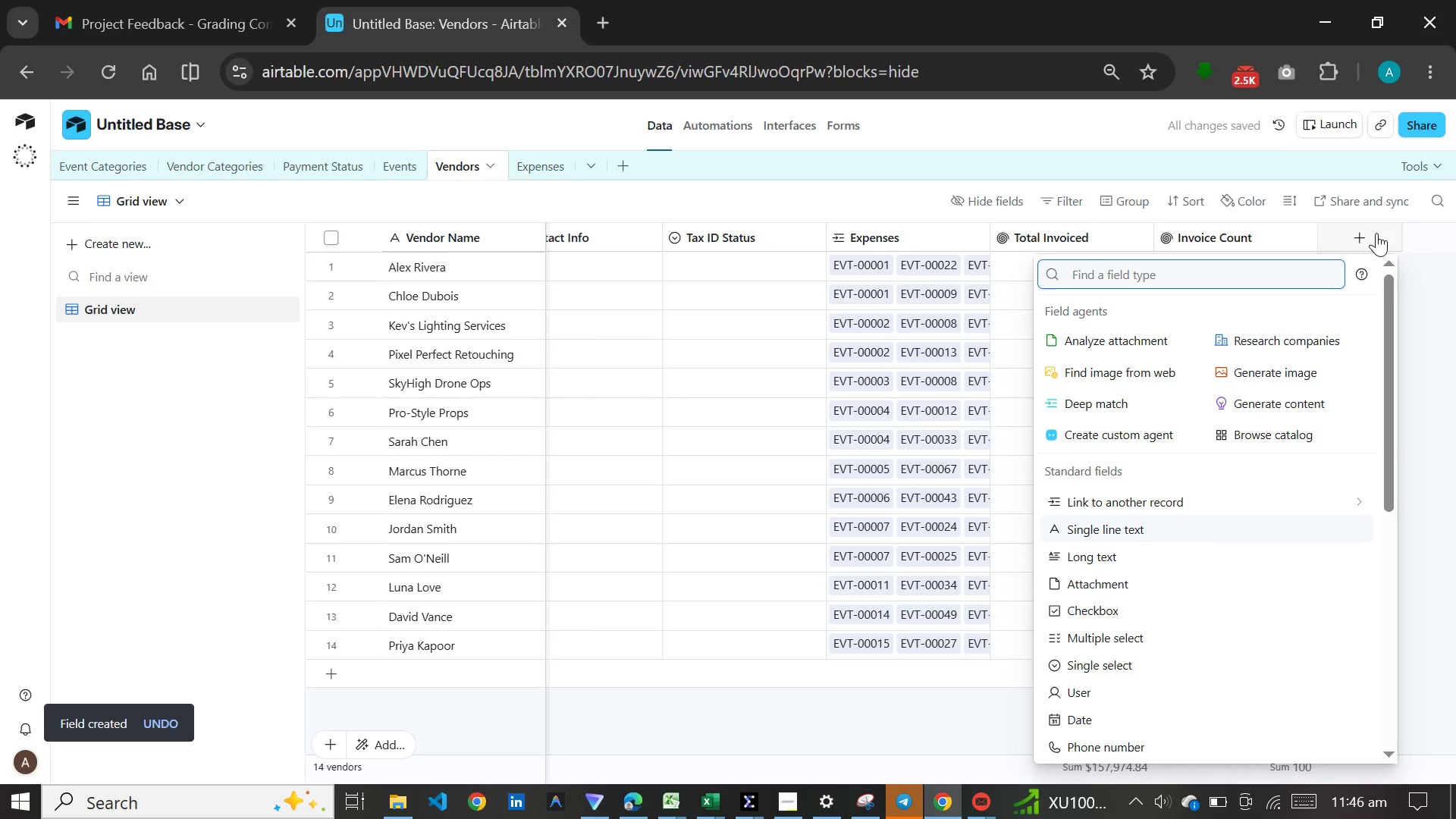 
type(roll)
 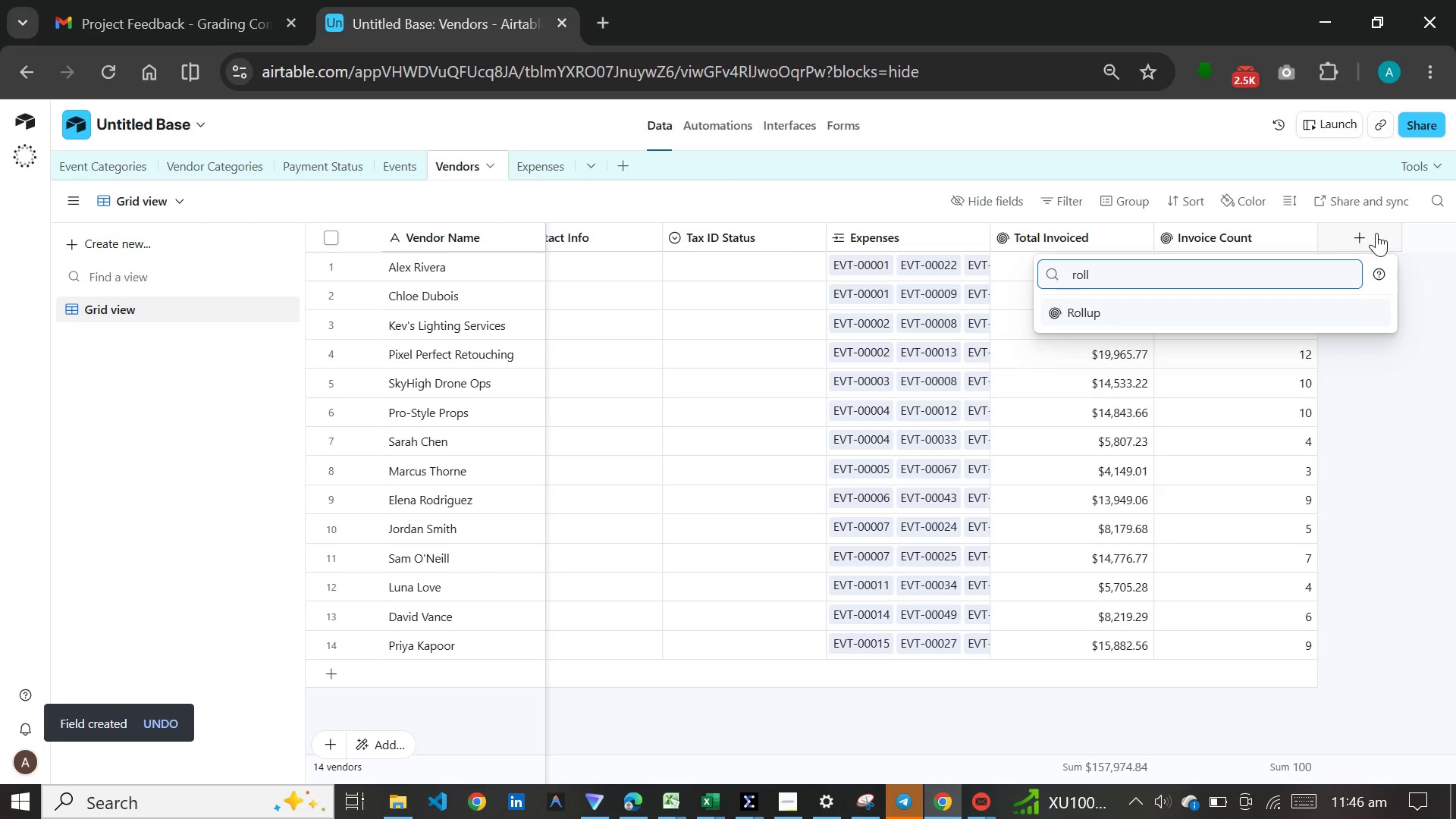 
key(Enter)
 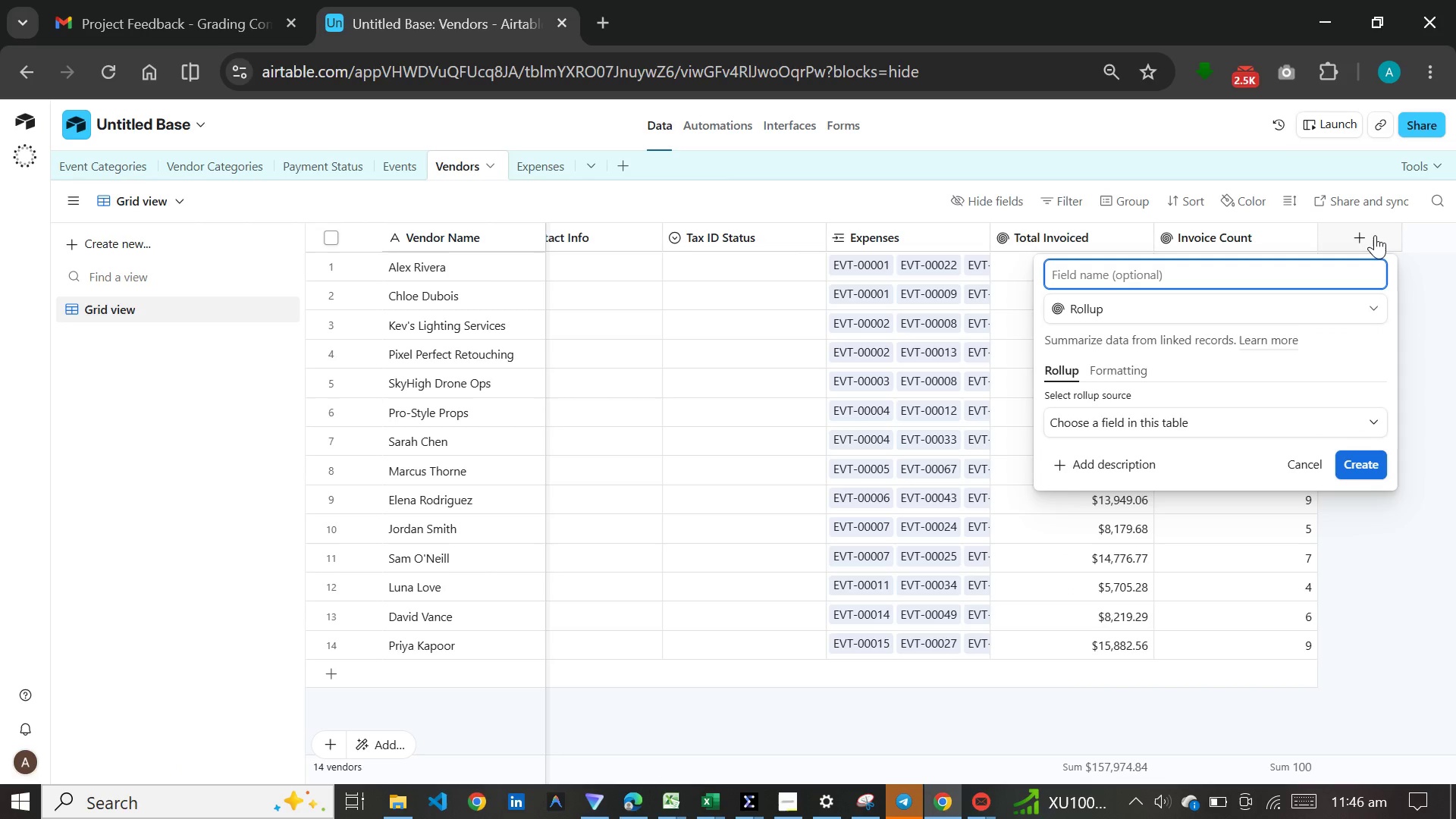 
wait(11.64)
 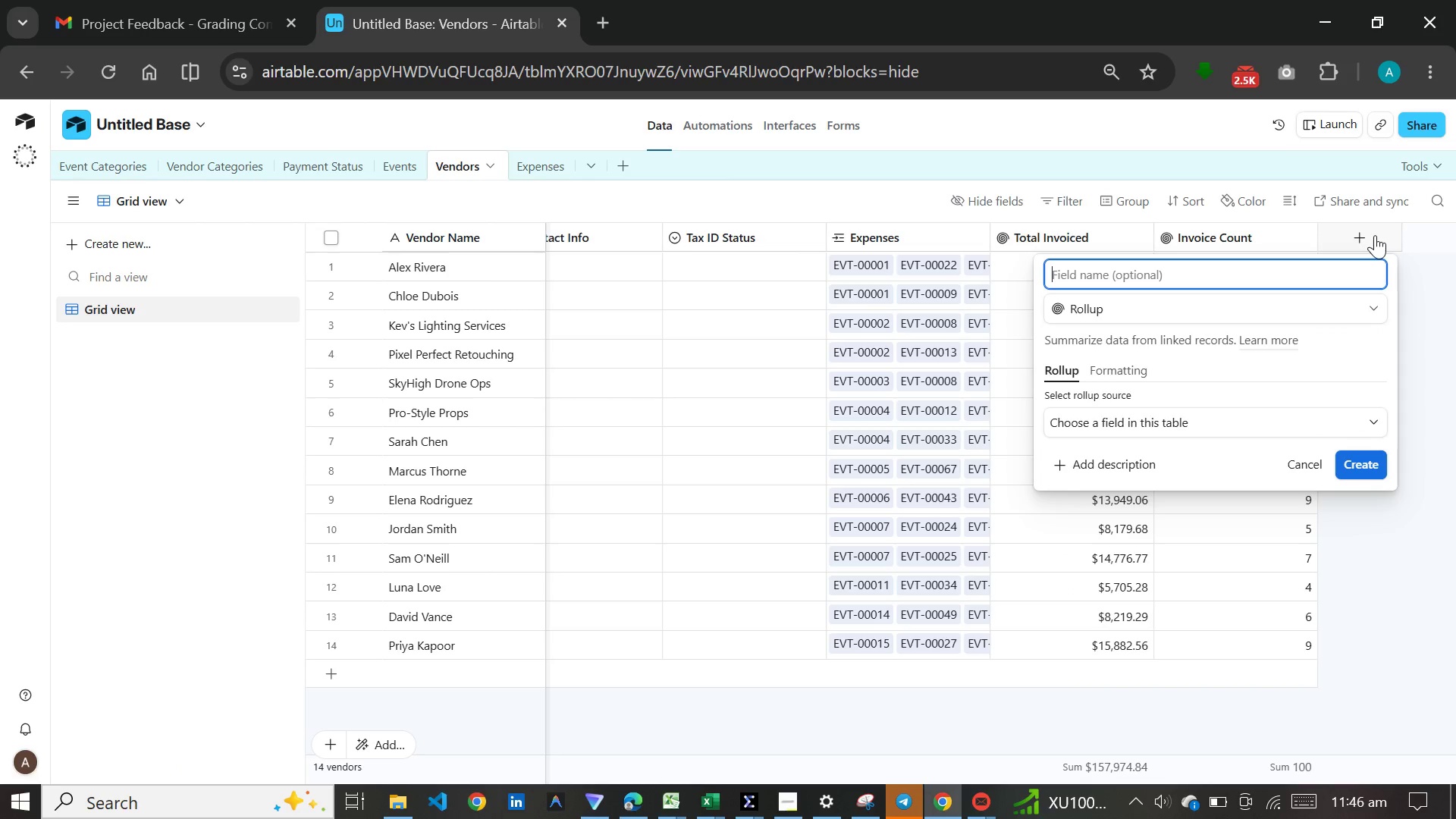 
type(Overdue Count)
 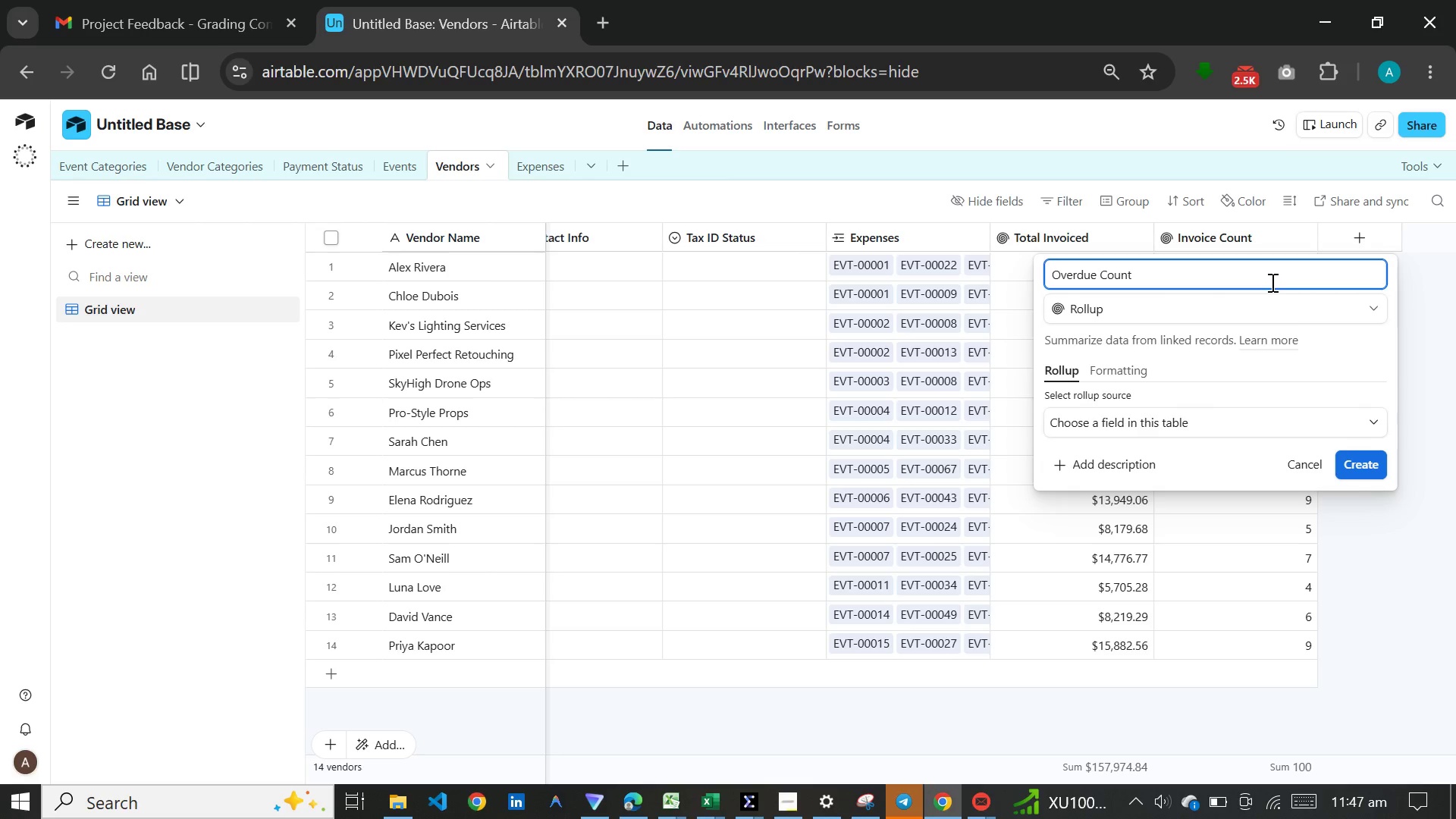 
wait(5.39)
 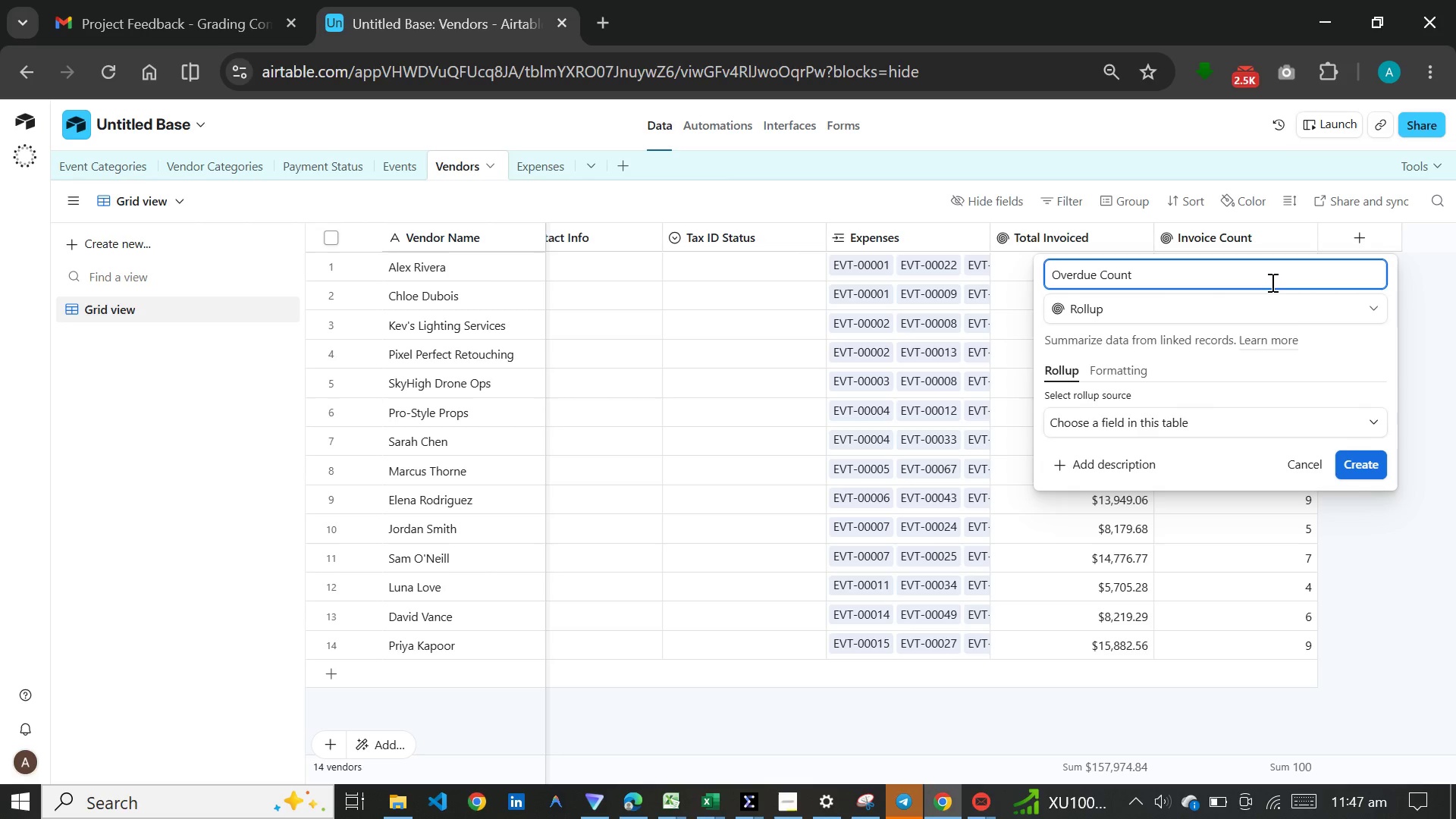 
left_click([1163, 418])
 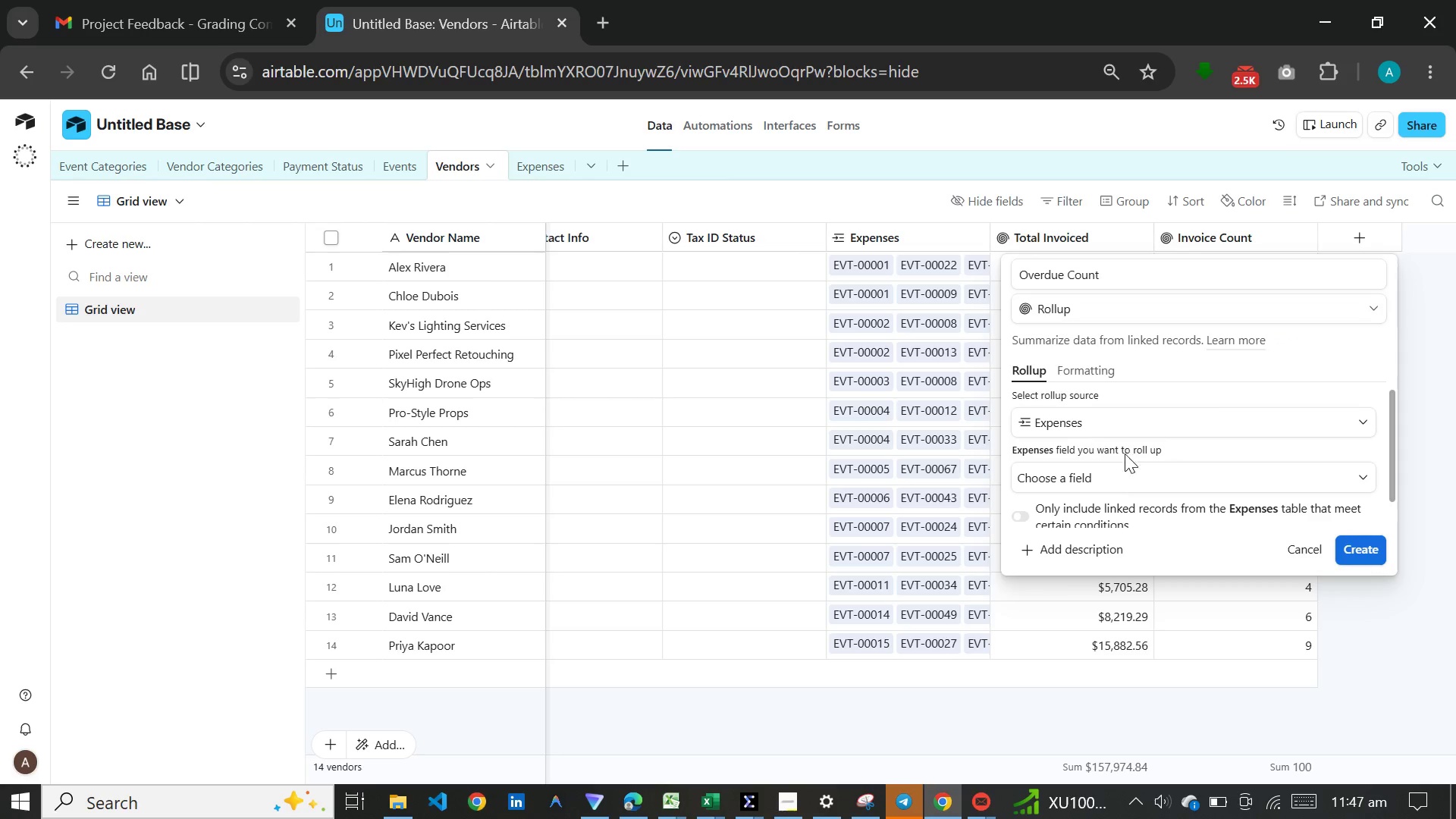 
left_click([1121, 470])
 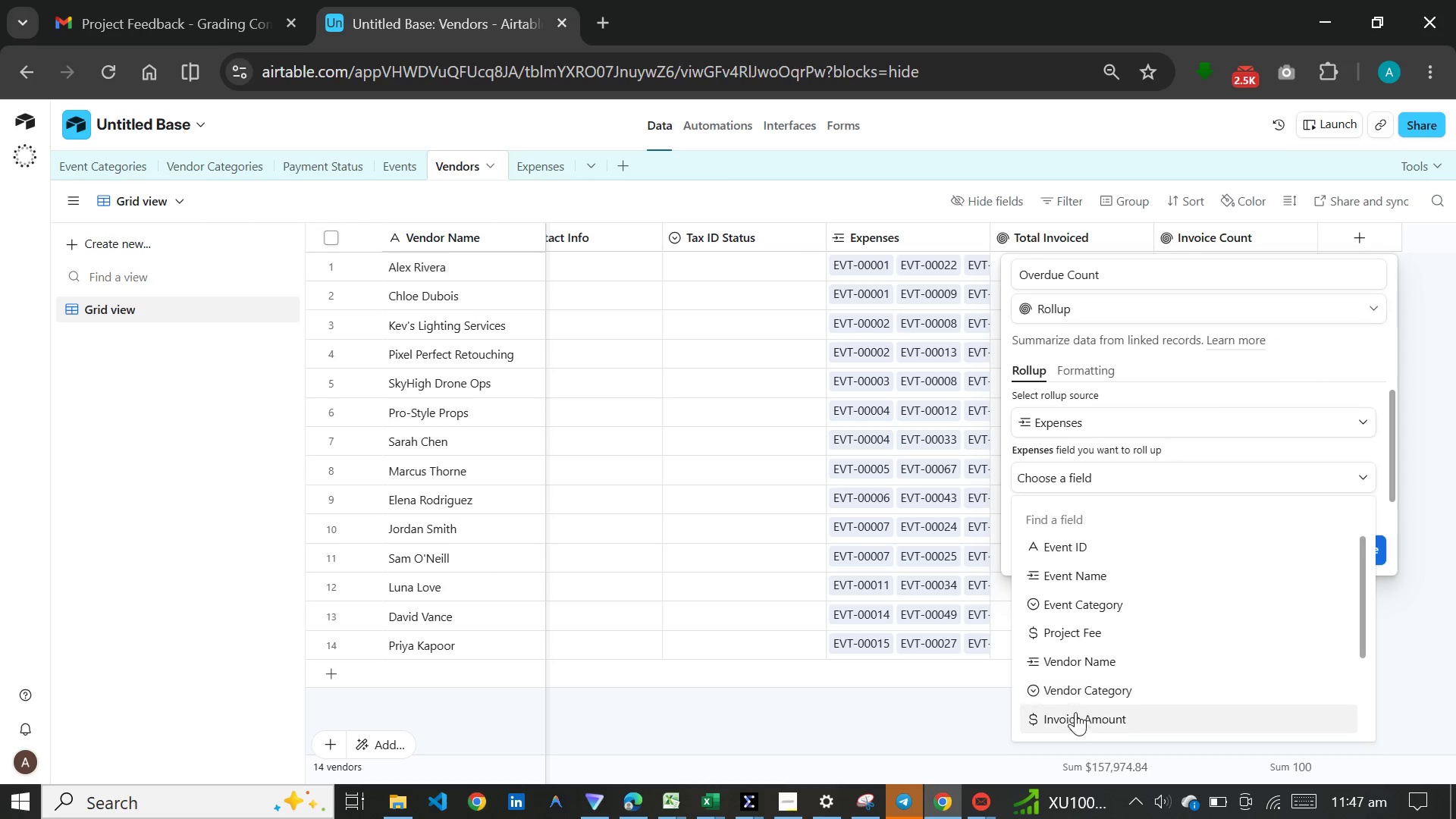 
left_click([1074, 718])
 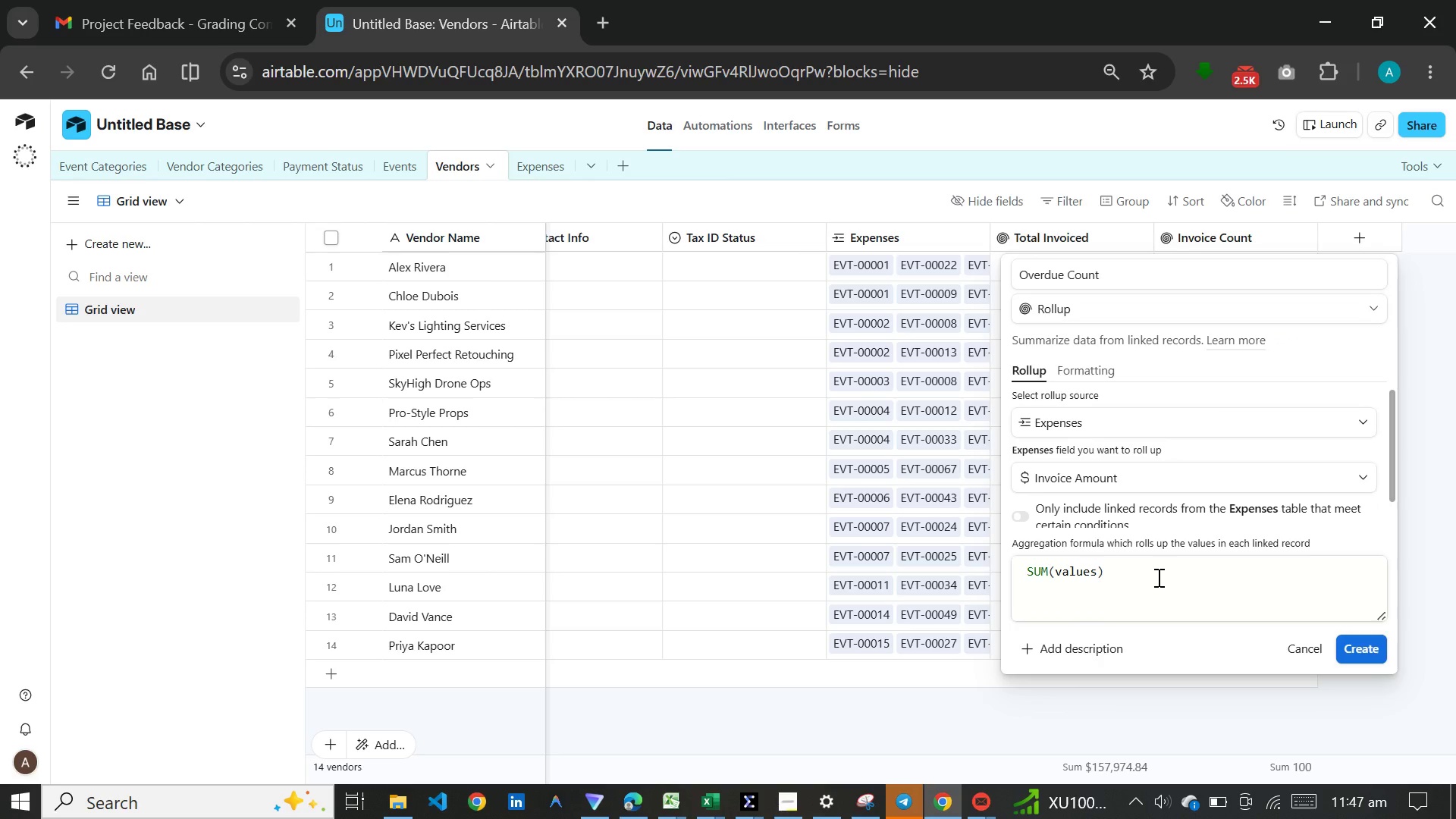 
left_click_drag(start_coordinate=[1157, 577], to_coordinate=[1006, 573])
 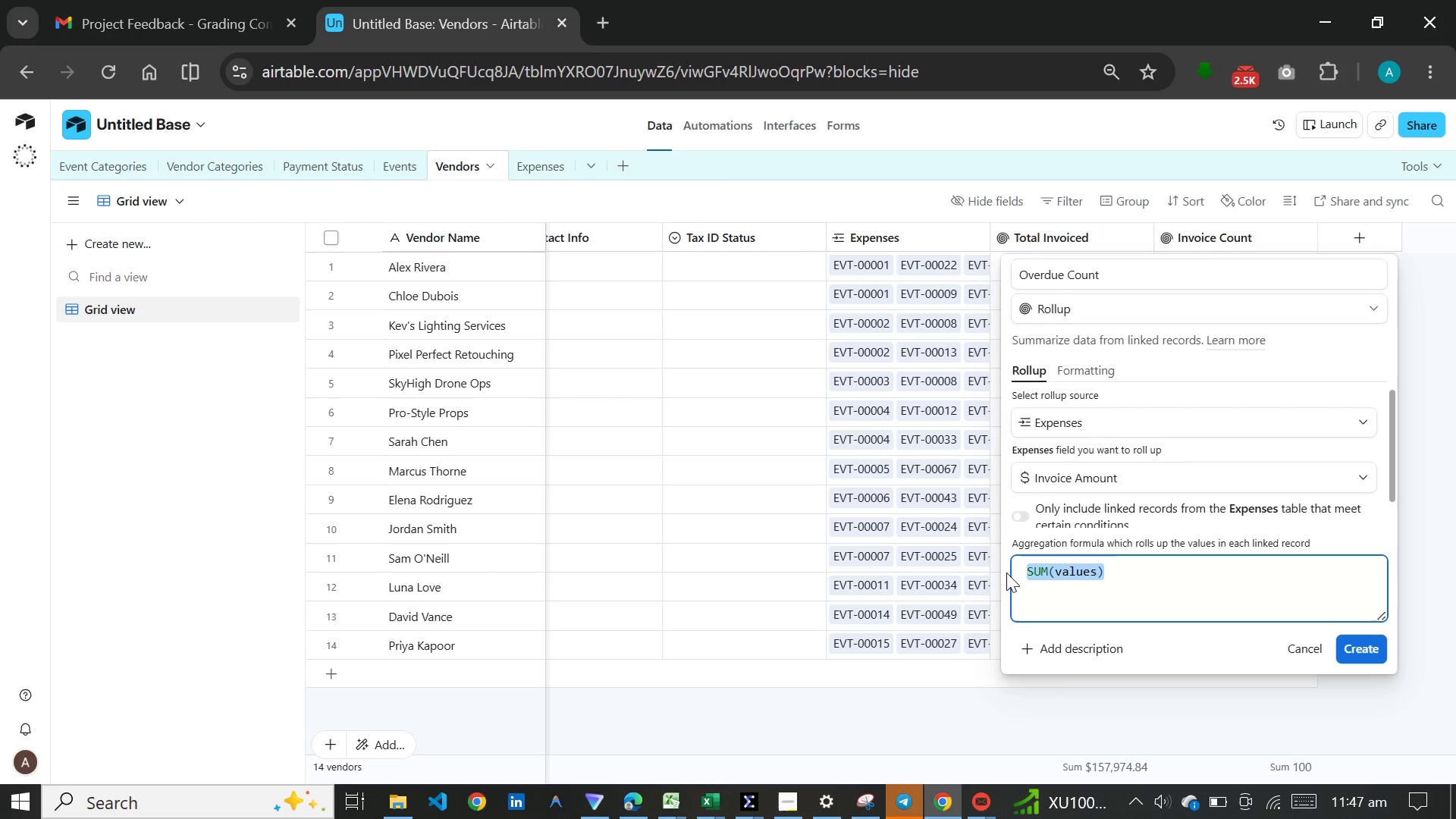 
key(C)
 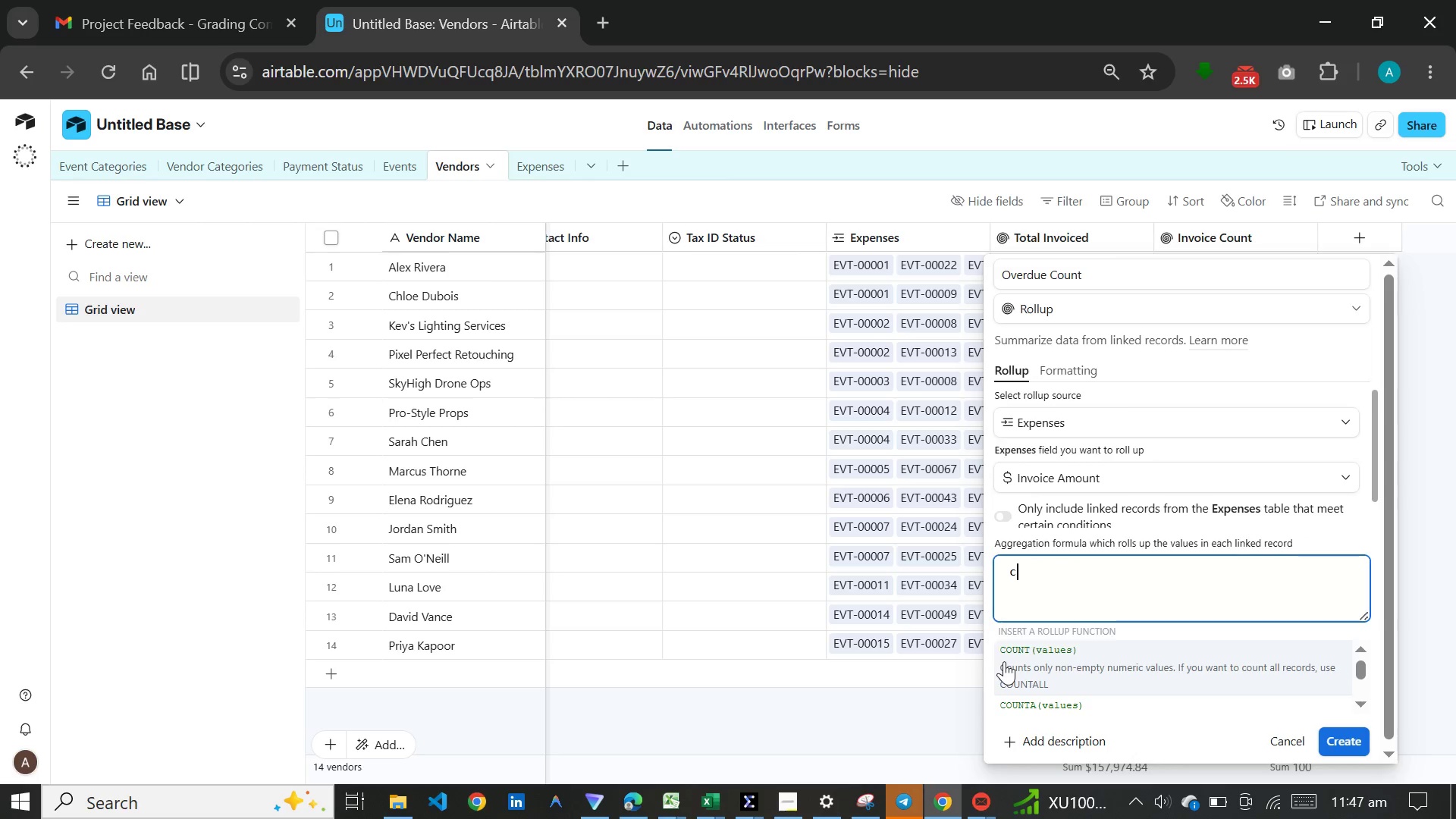 
left_click([1013, 659])
 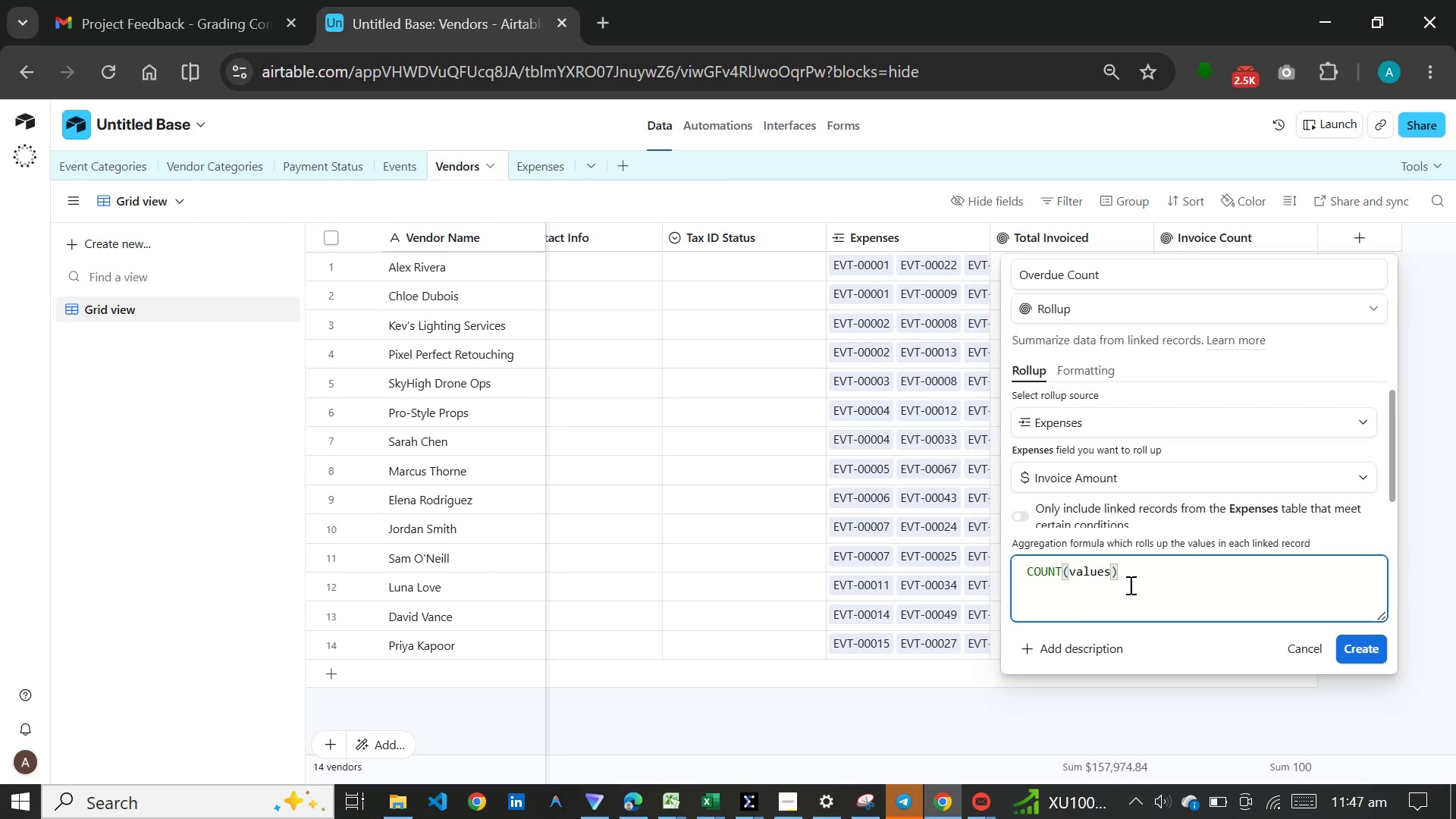 
scroll: coordinate [1131, 585], scroll_direction: down, amount: 3.0
 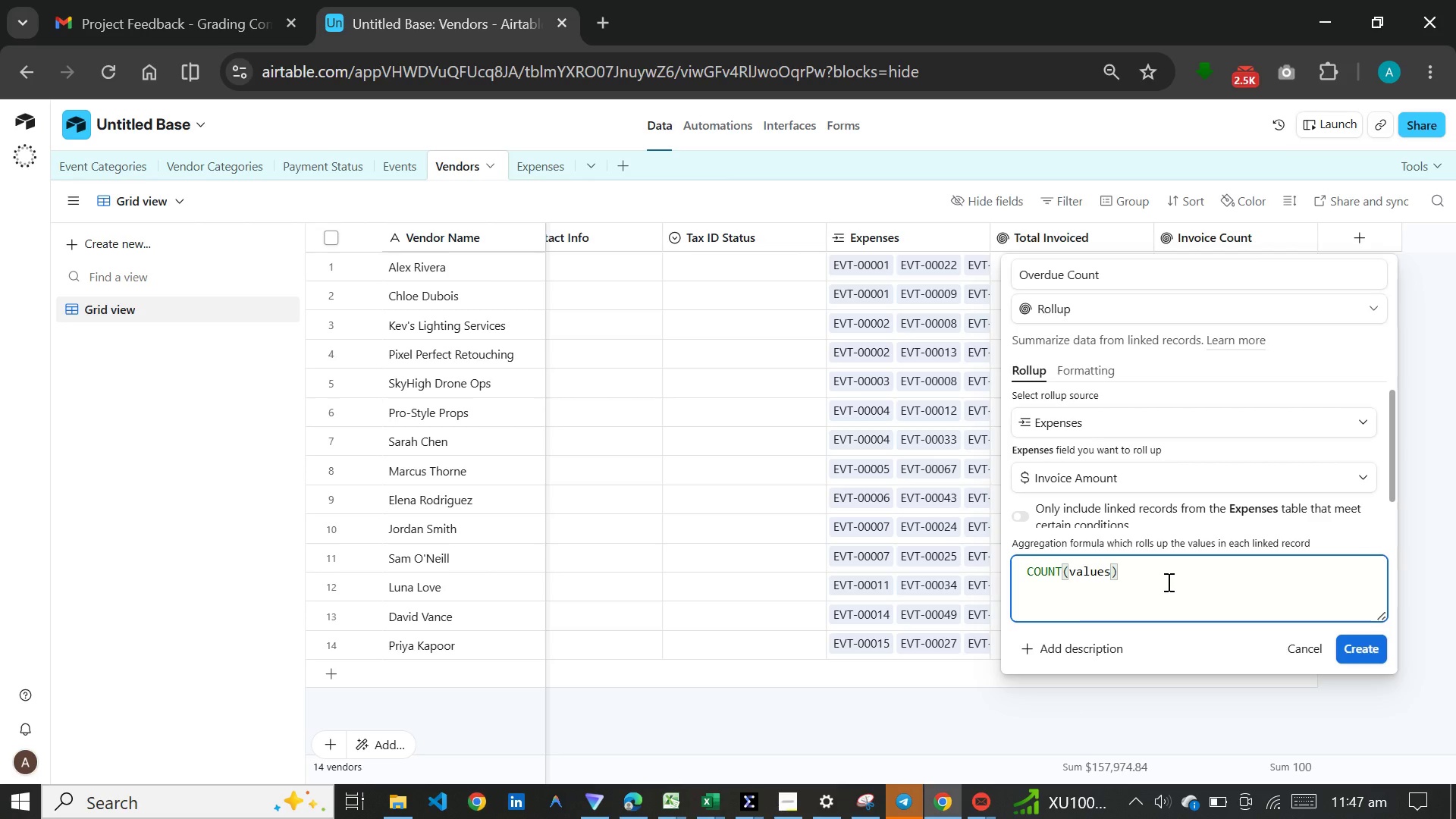 
left_click([1084, 641])
 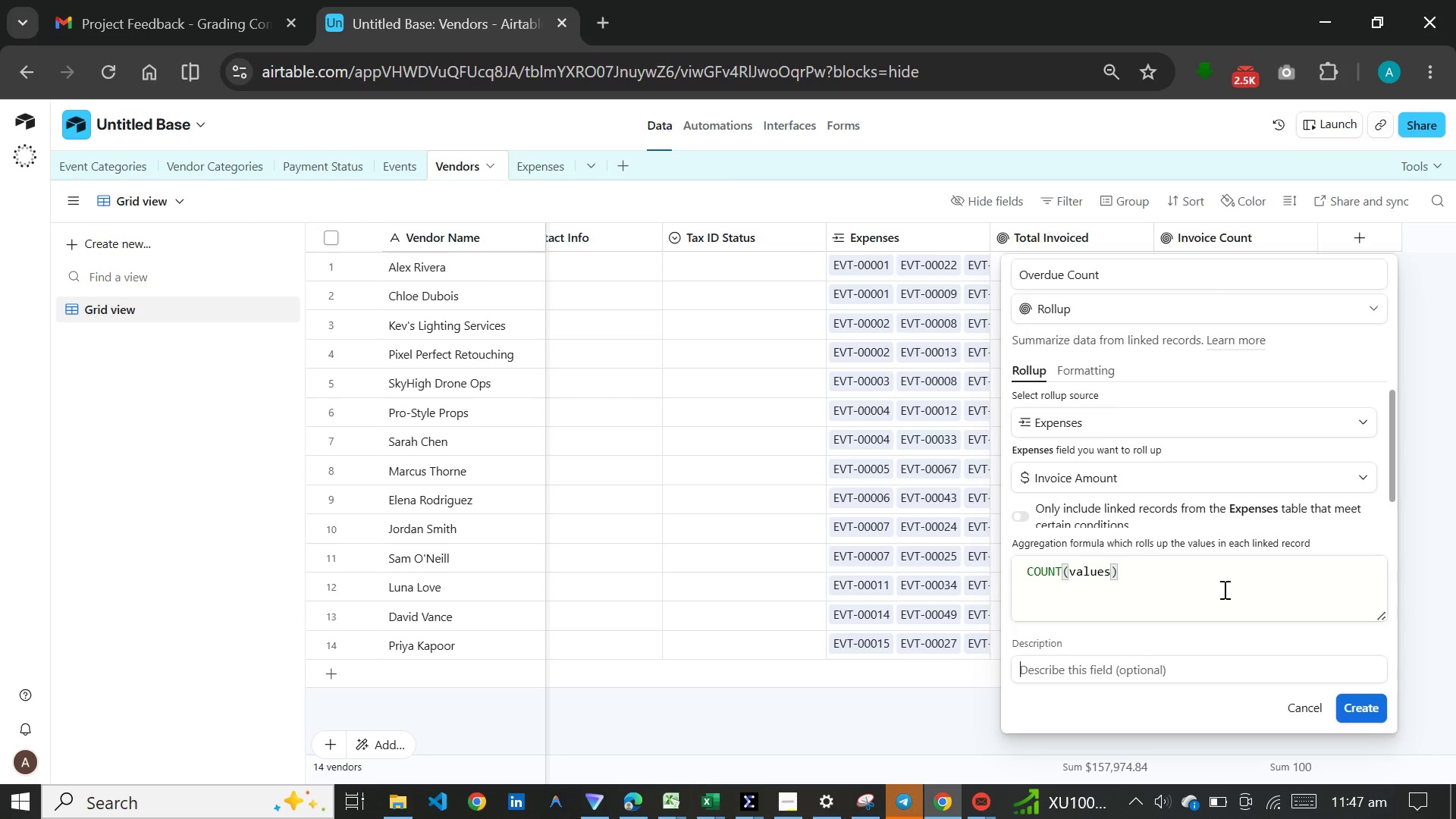 
left_click([1081, 357])
 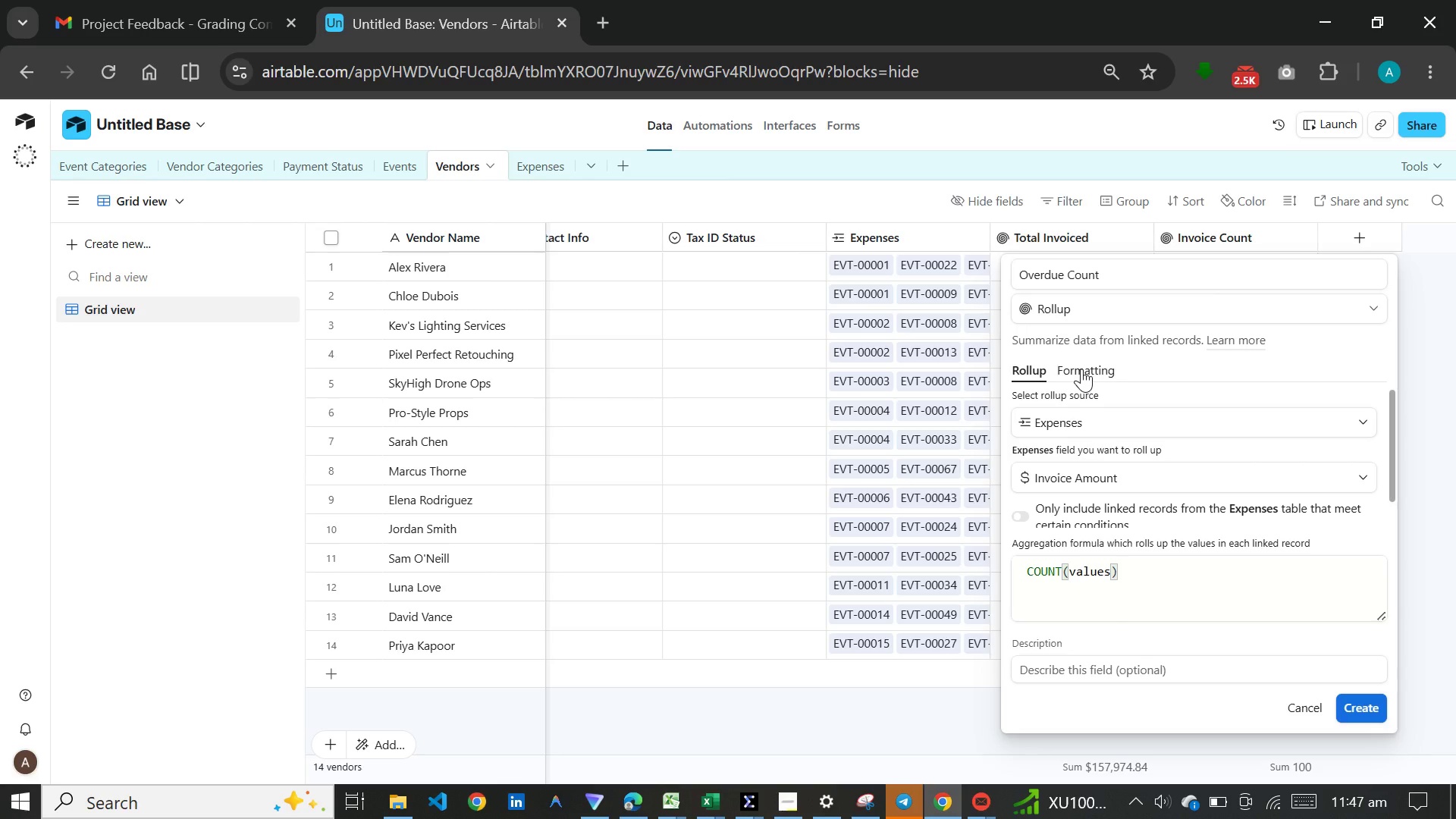 
left_click([1081, 369])
 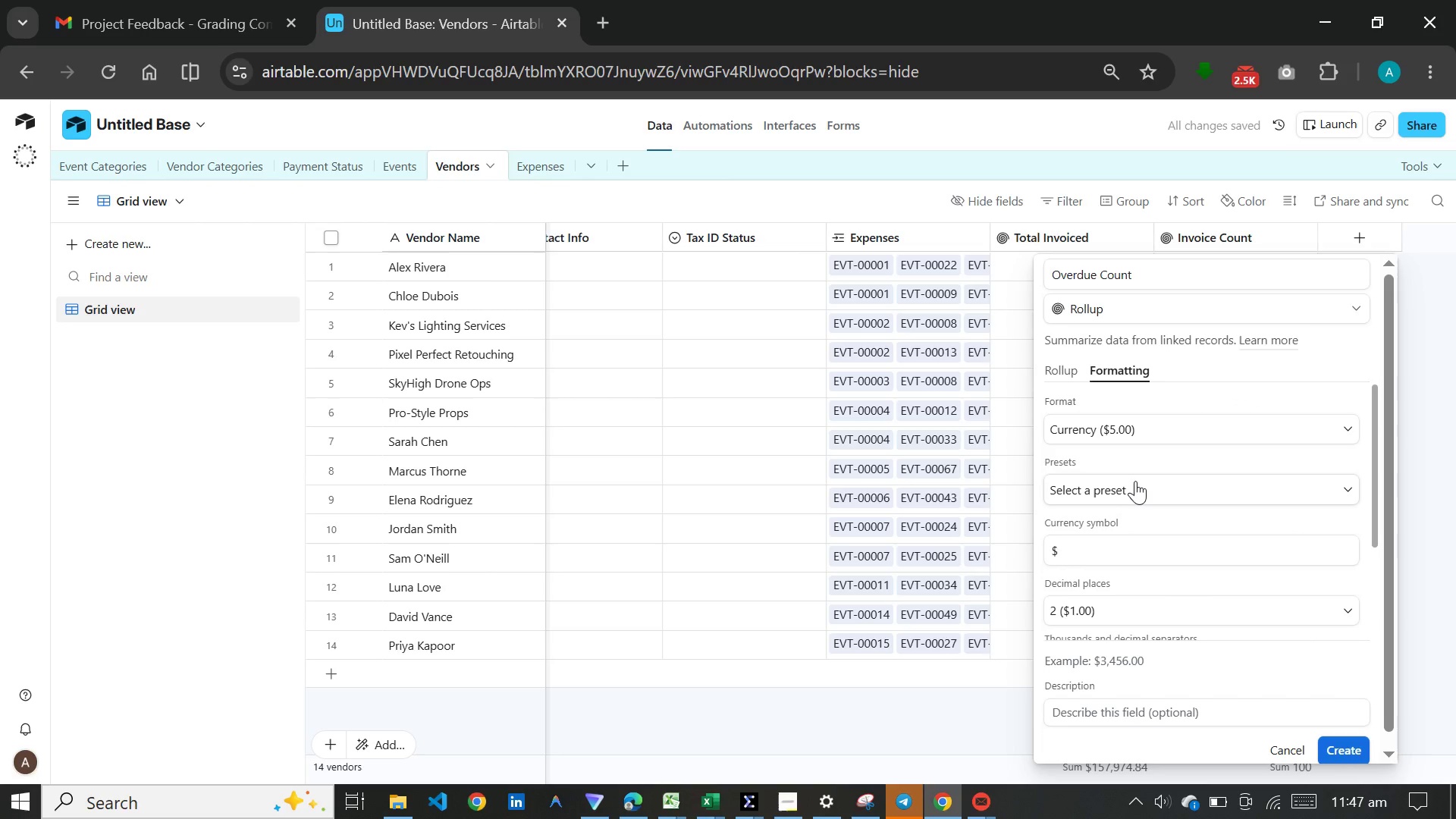 
wait(9.02)
 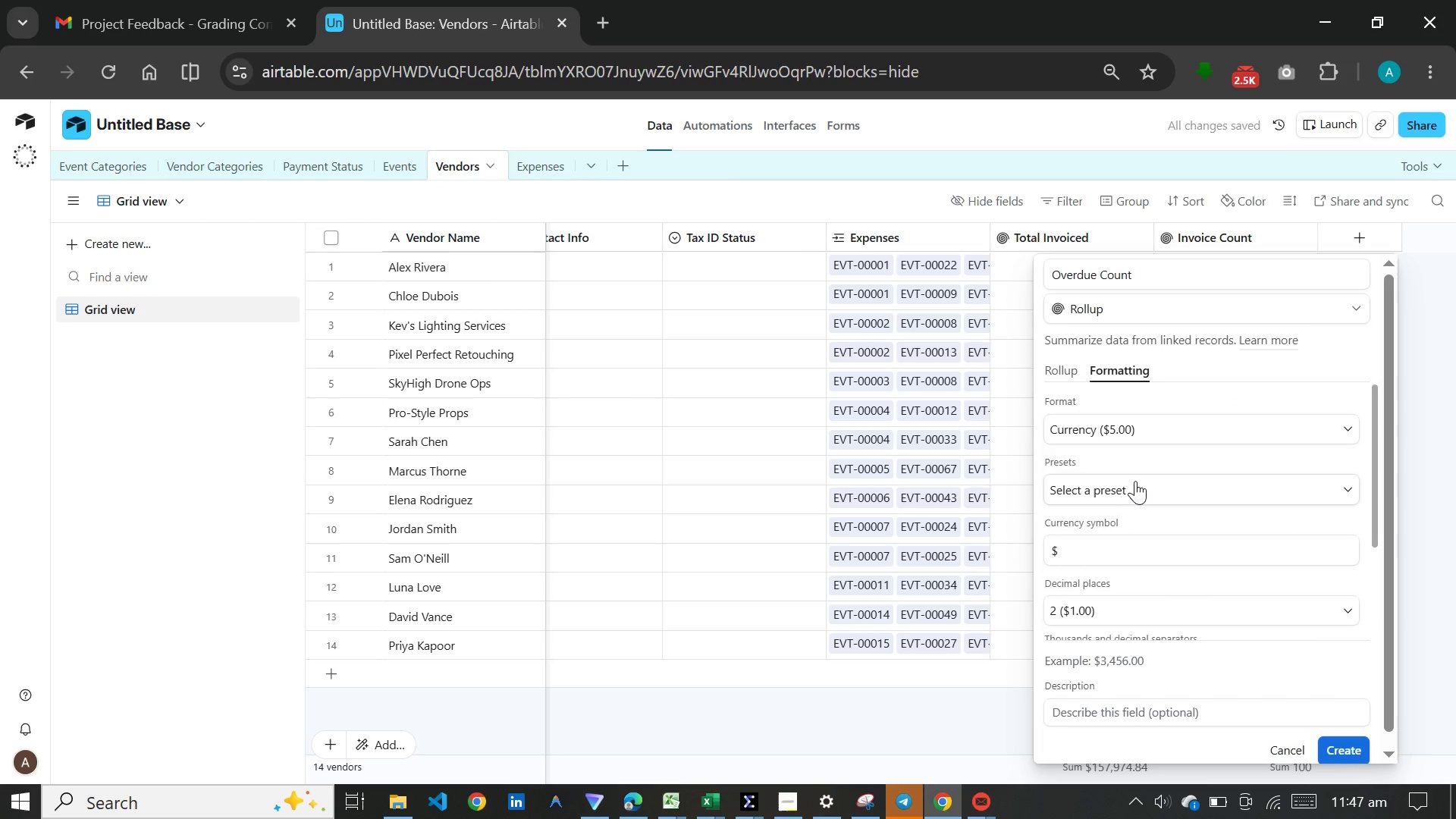 
left_click([1150, 426])
 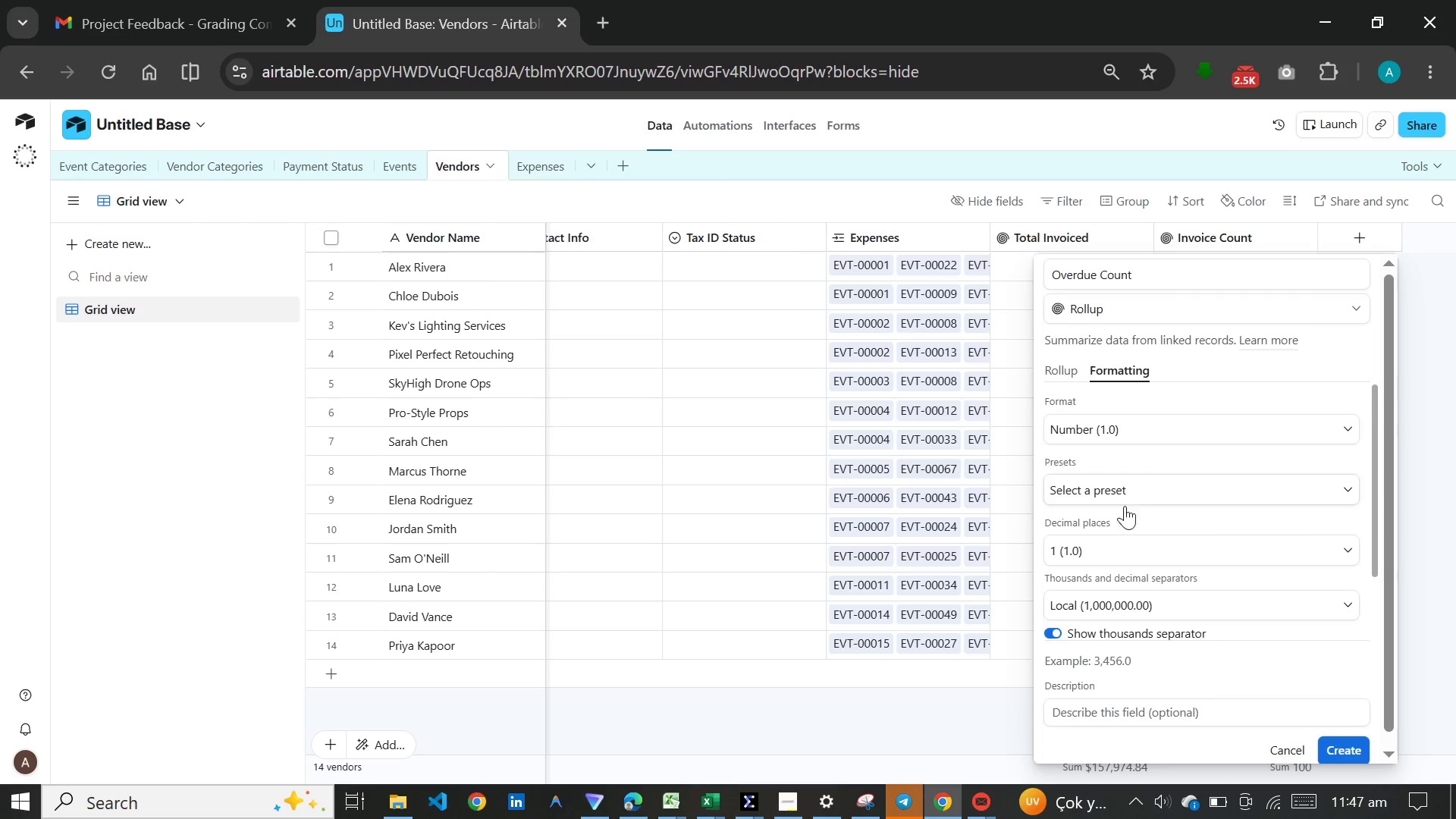 
left_click([1109, 549])
 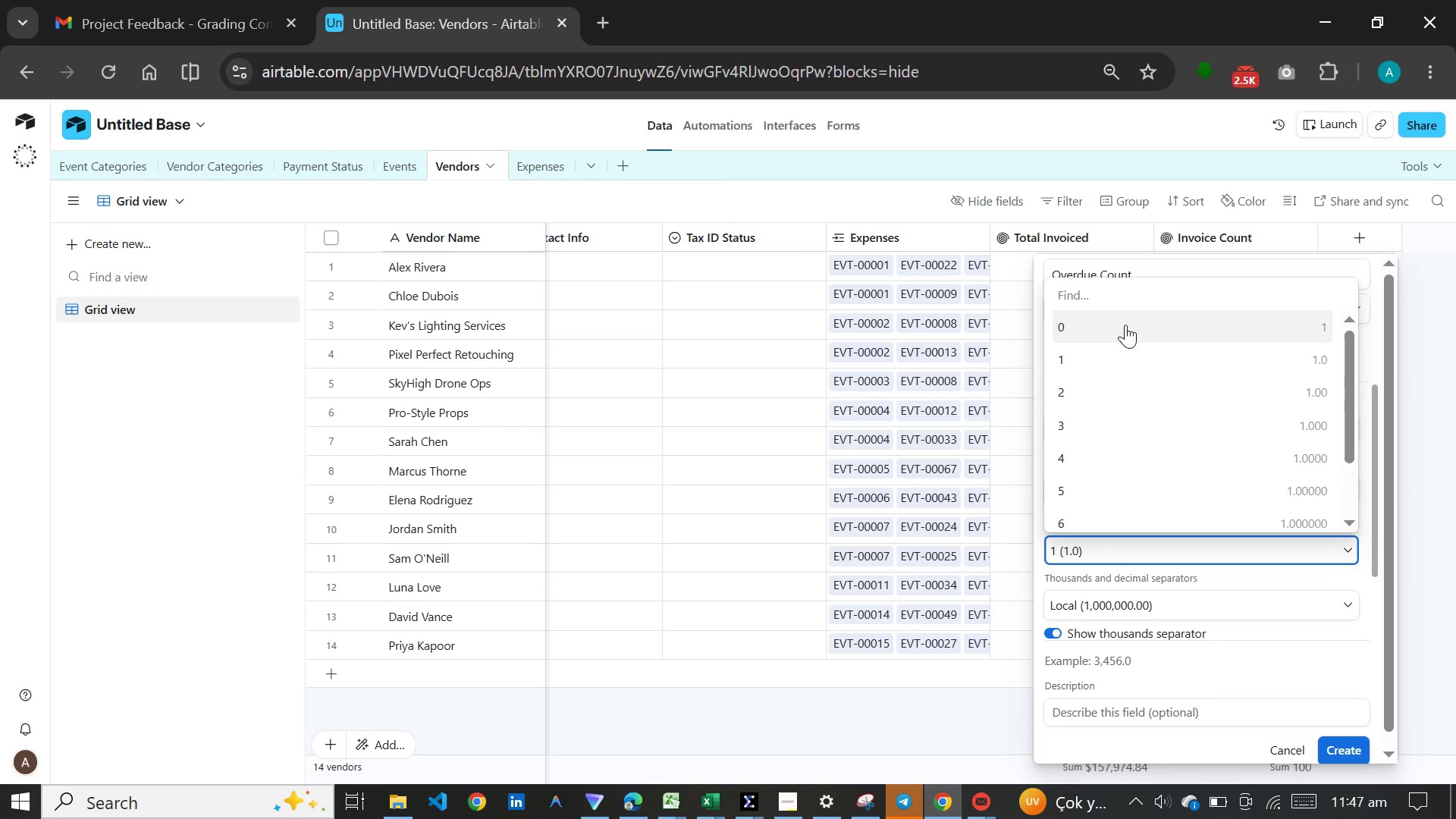 
left_click([1125, 325])
 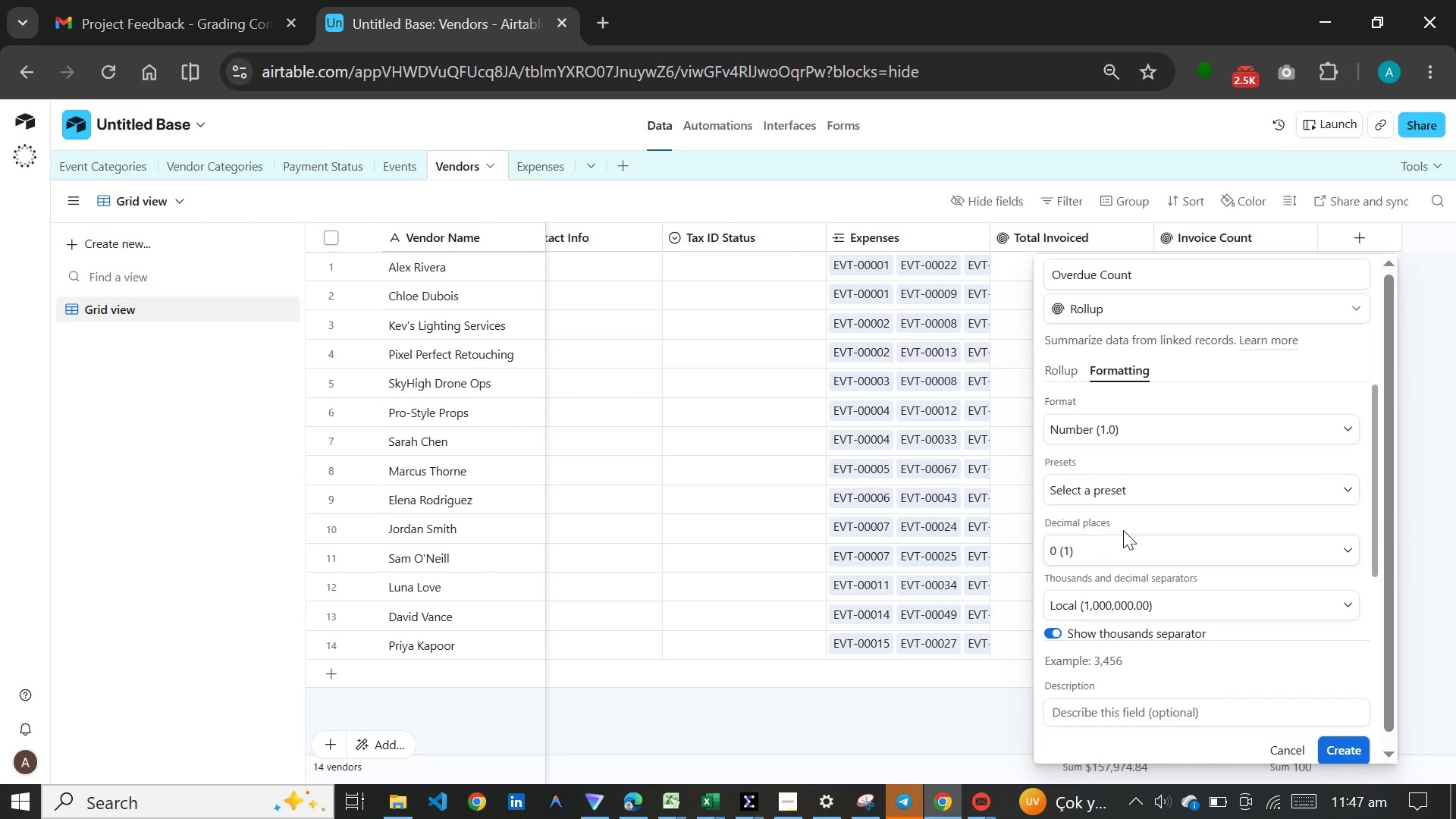 
scroll: coordinate [1123, 530], scroll_direction: down, amount: 5.0
 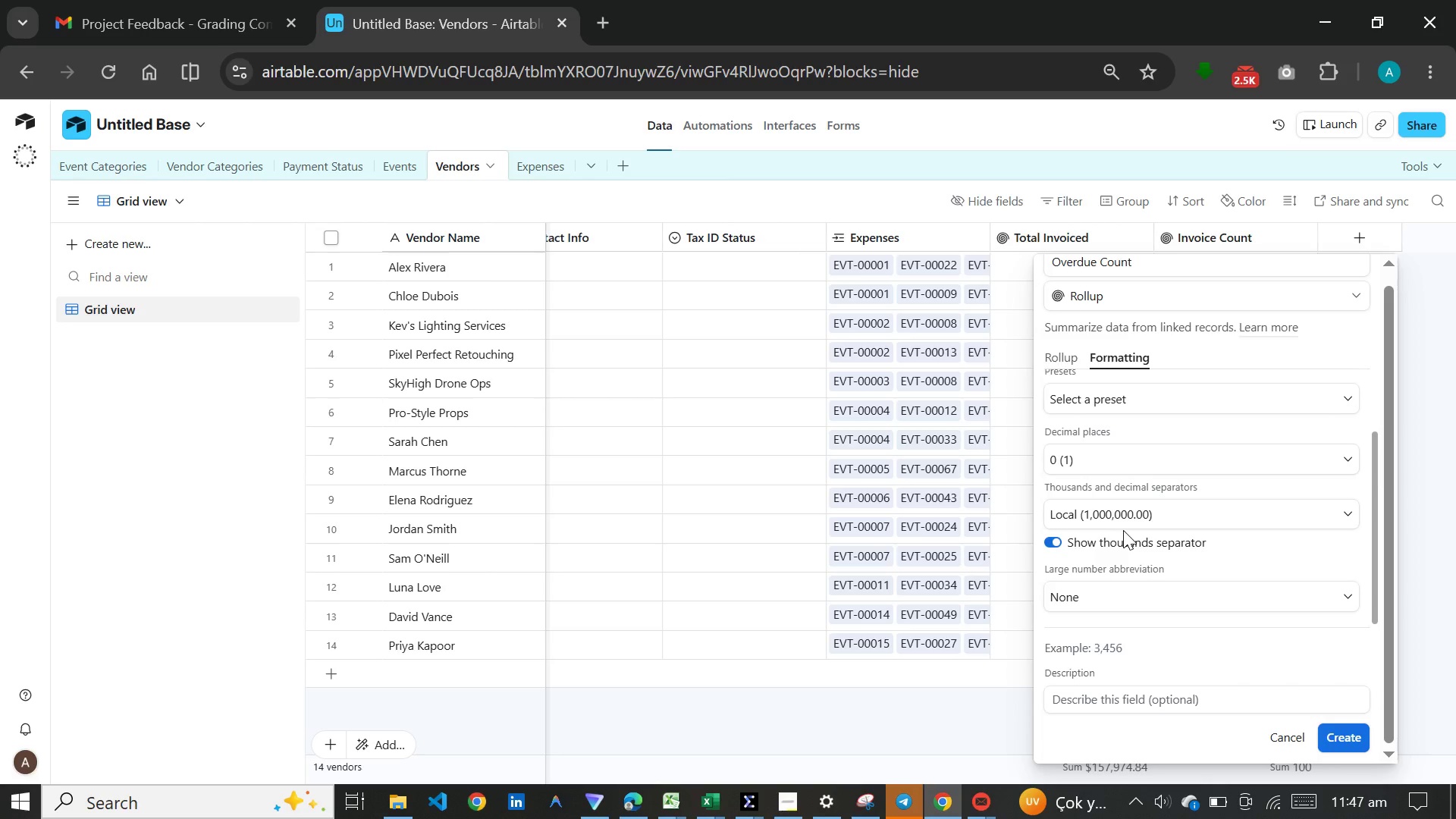 
scroll: coordinate [1123, 528], scroll_direction: up, amount: 3.0
 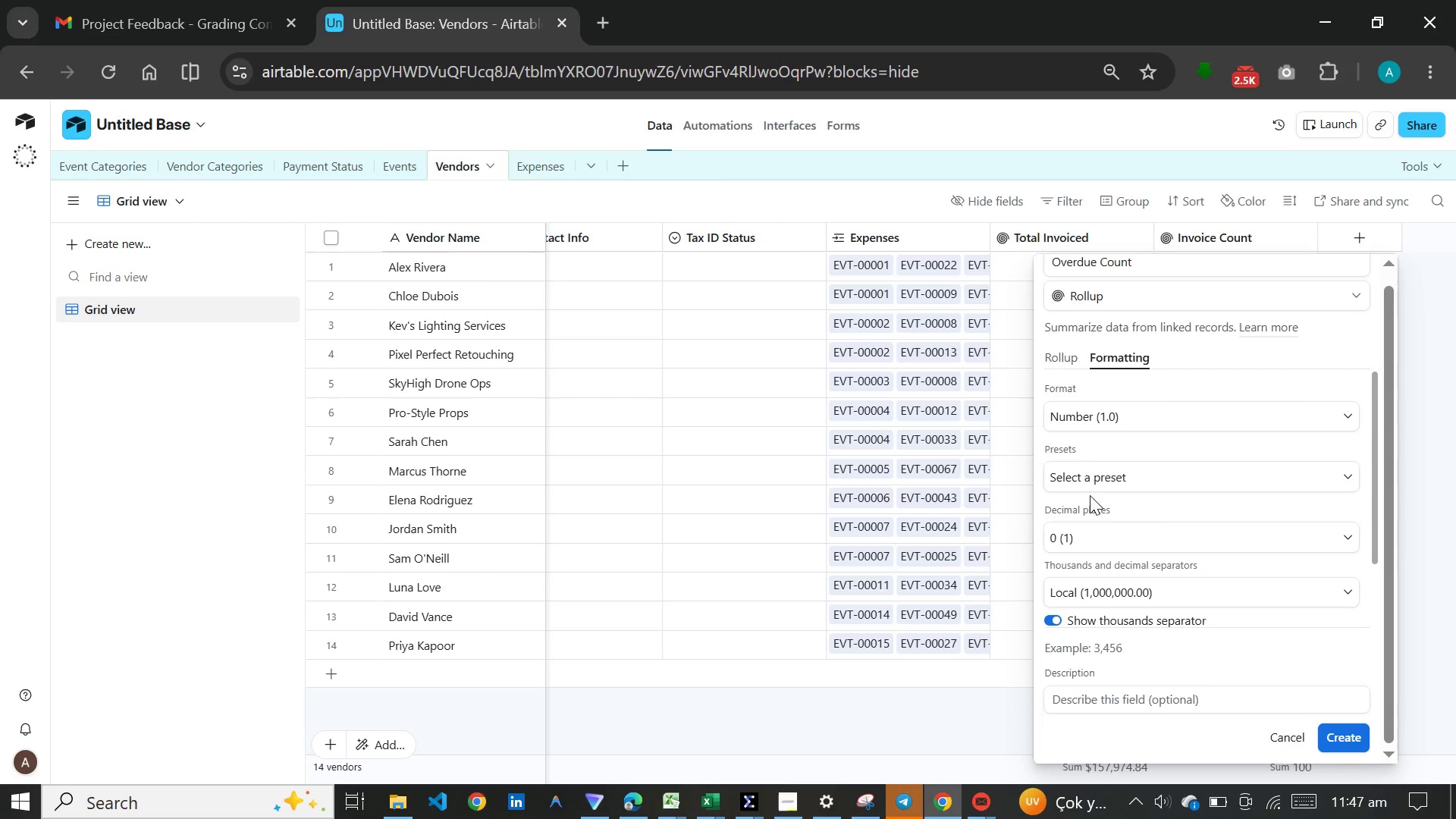 
scroll: coordinate [1090, 497], scroll_direction: down, amount: 2.0
 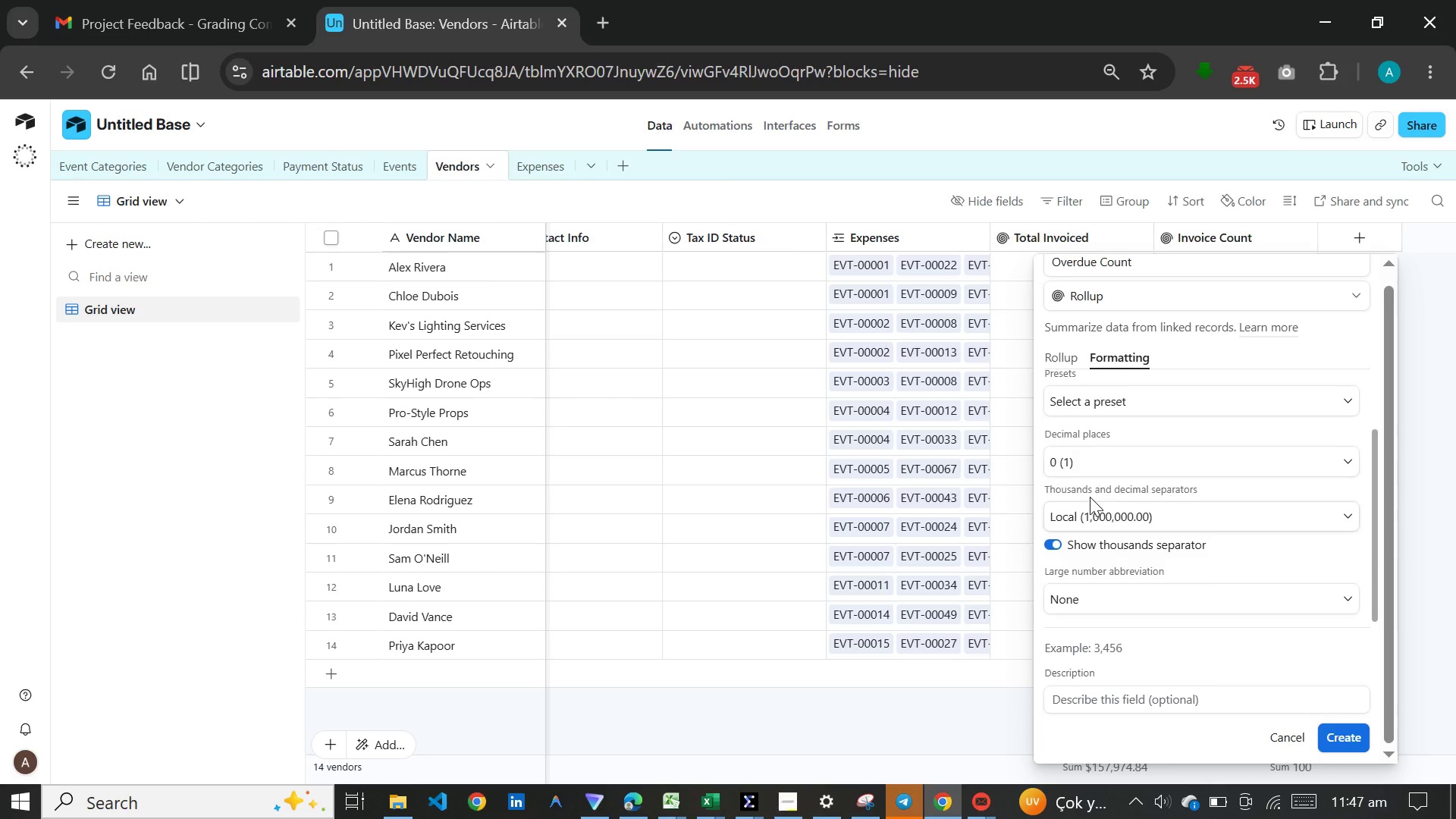 
wait(7.98)
 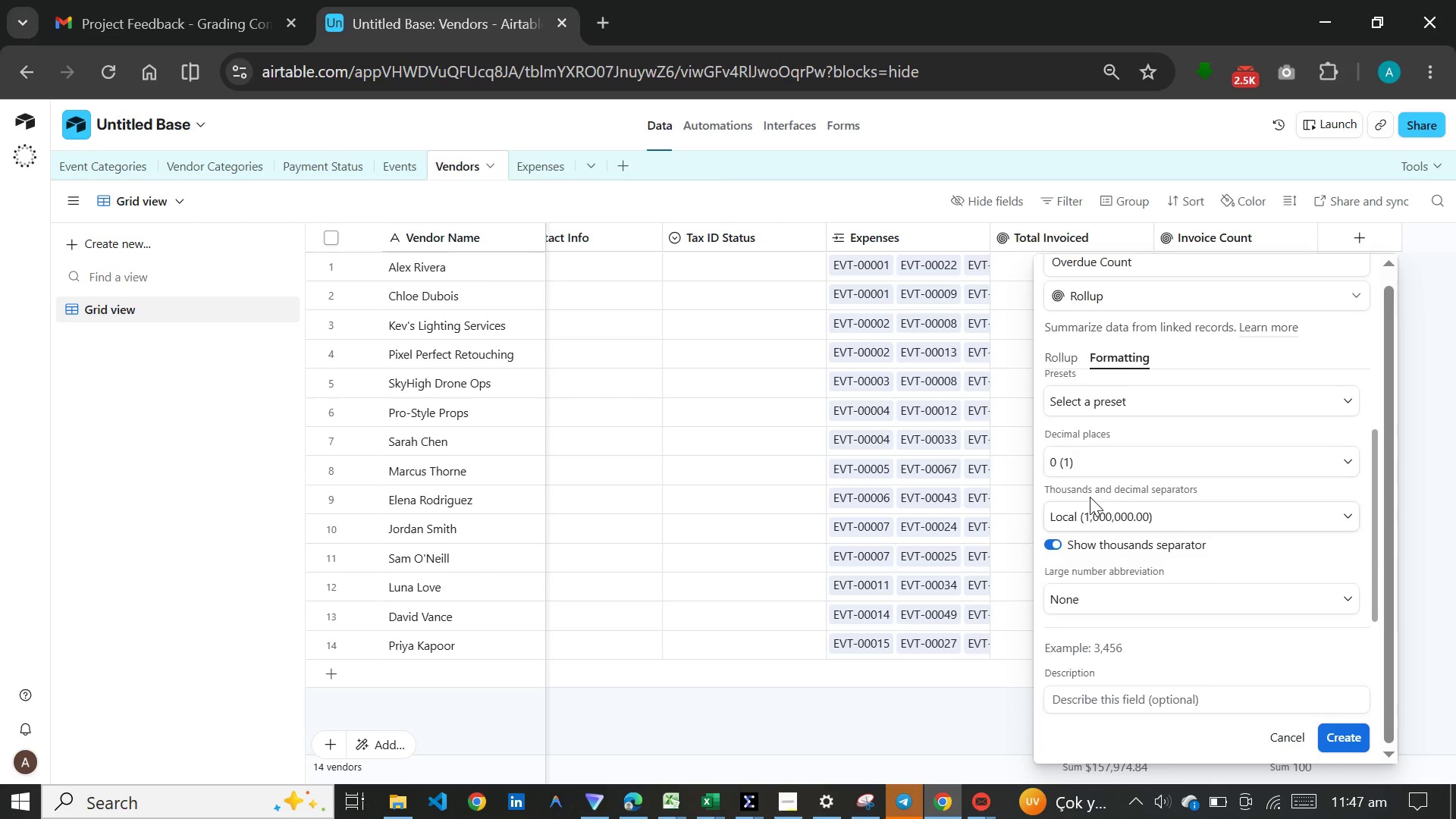 
scroll: coordinate [1087, 497], scroll_direction: up, amount: 3.0
 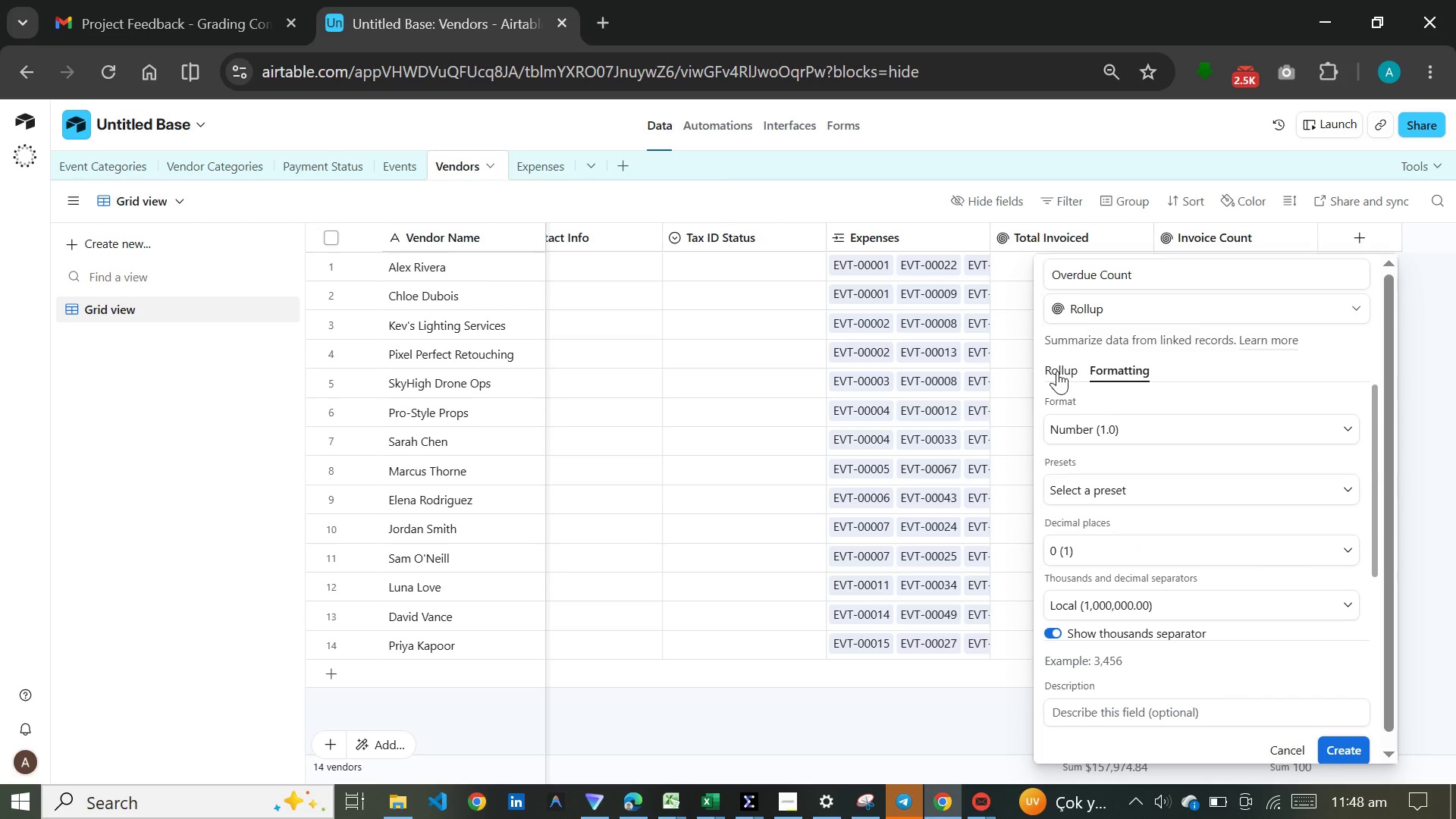 
wait(5.86)
 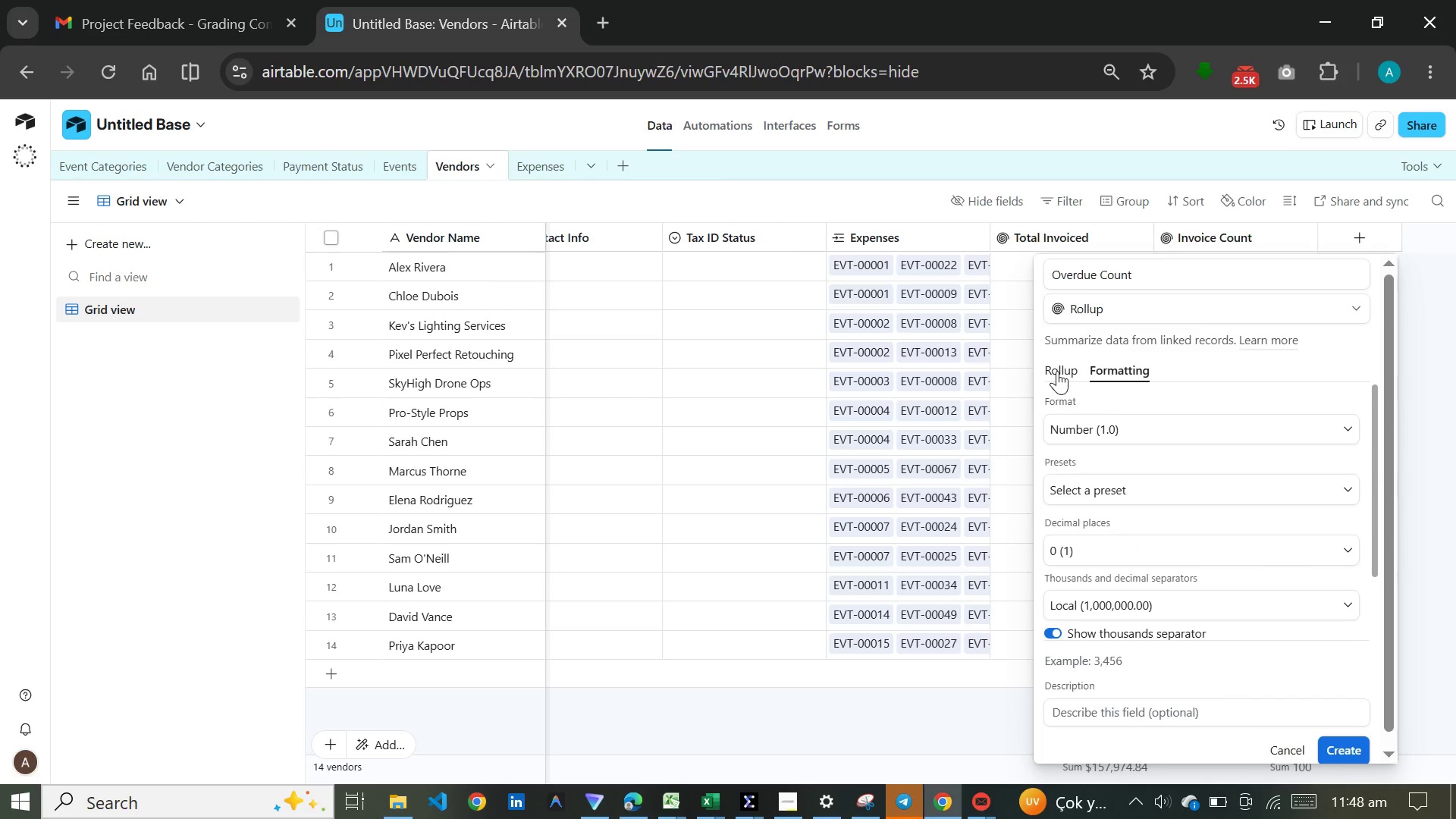 
left_click([1057, 371])
 